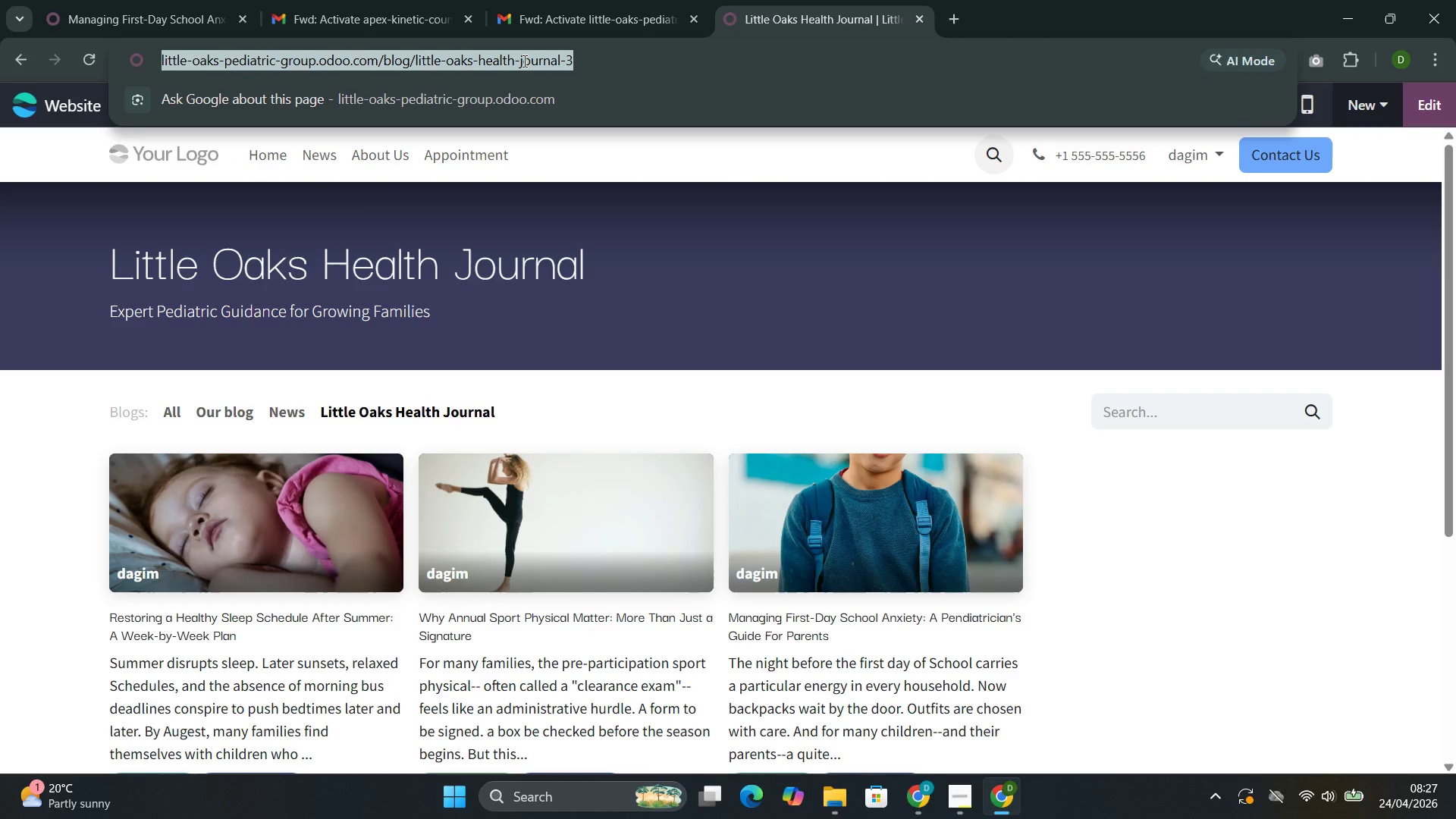 
key(Control+C)
 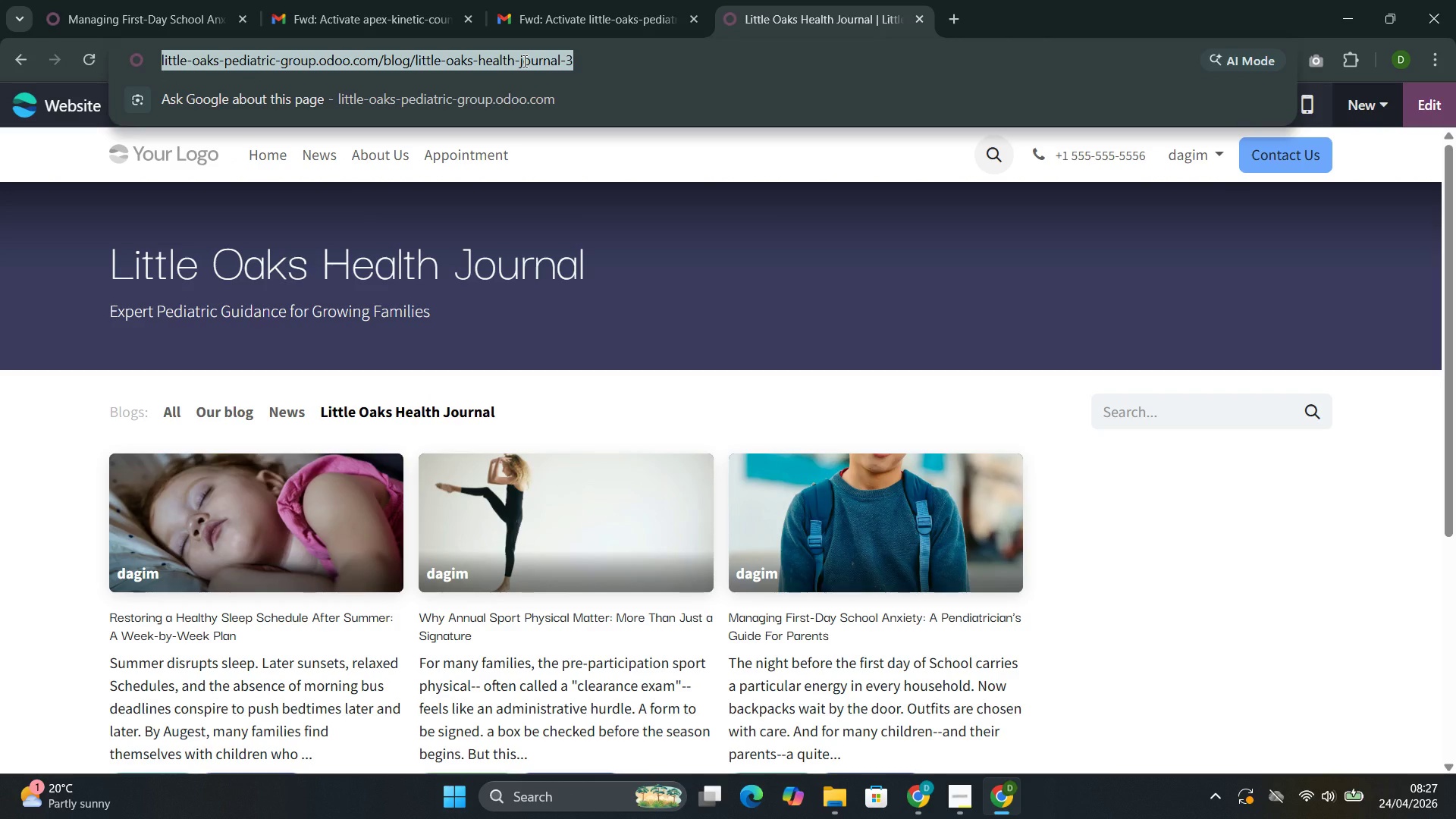 
key(Control+C)
 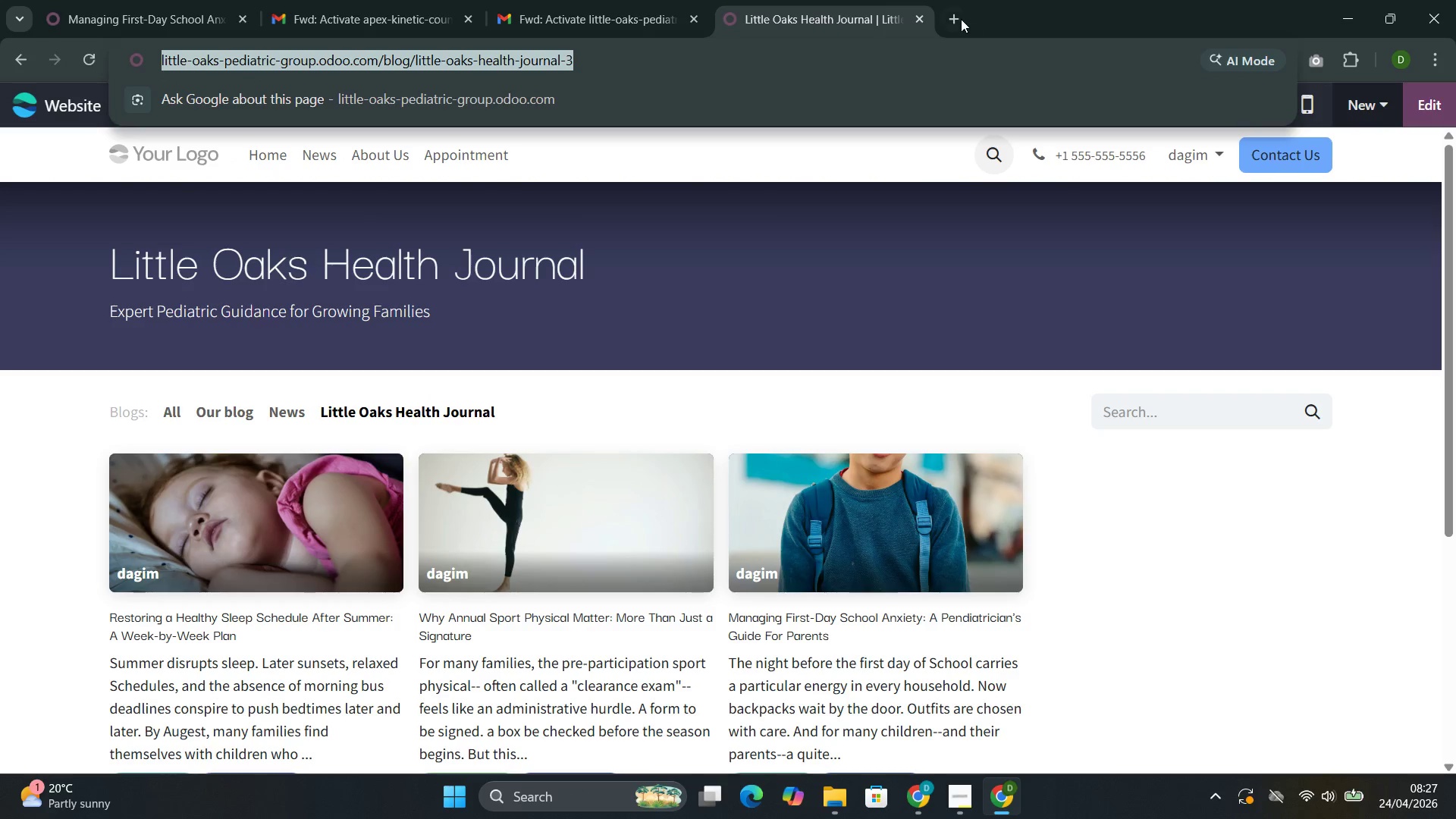 
left_click([950, 17])
 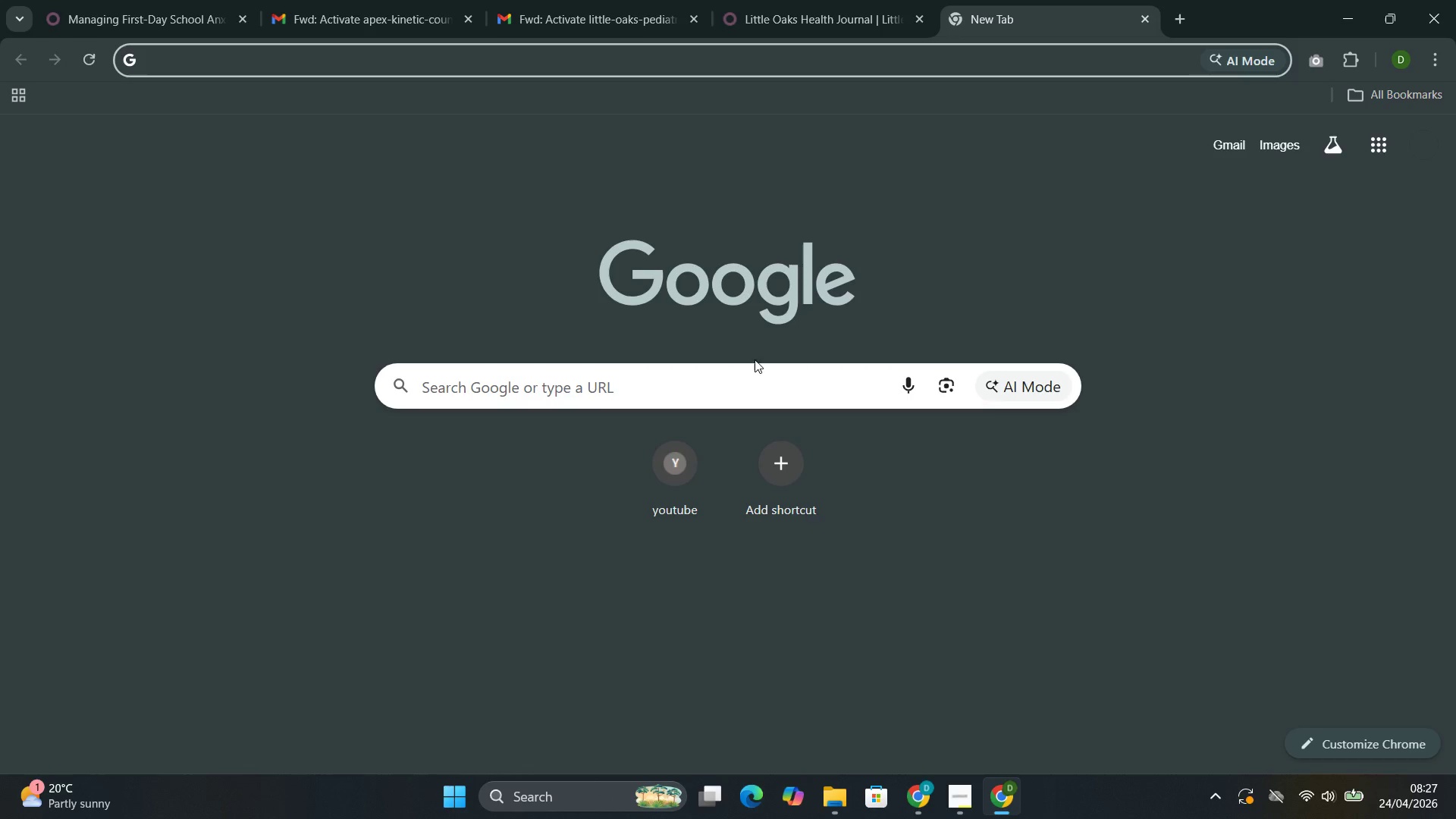 
left_click([742, 378])
 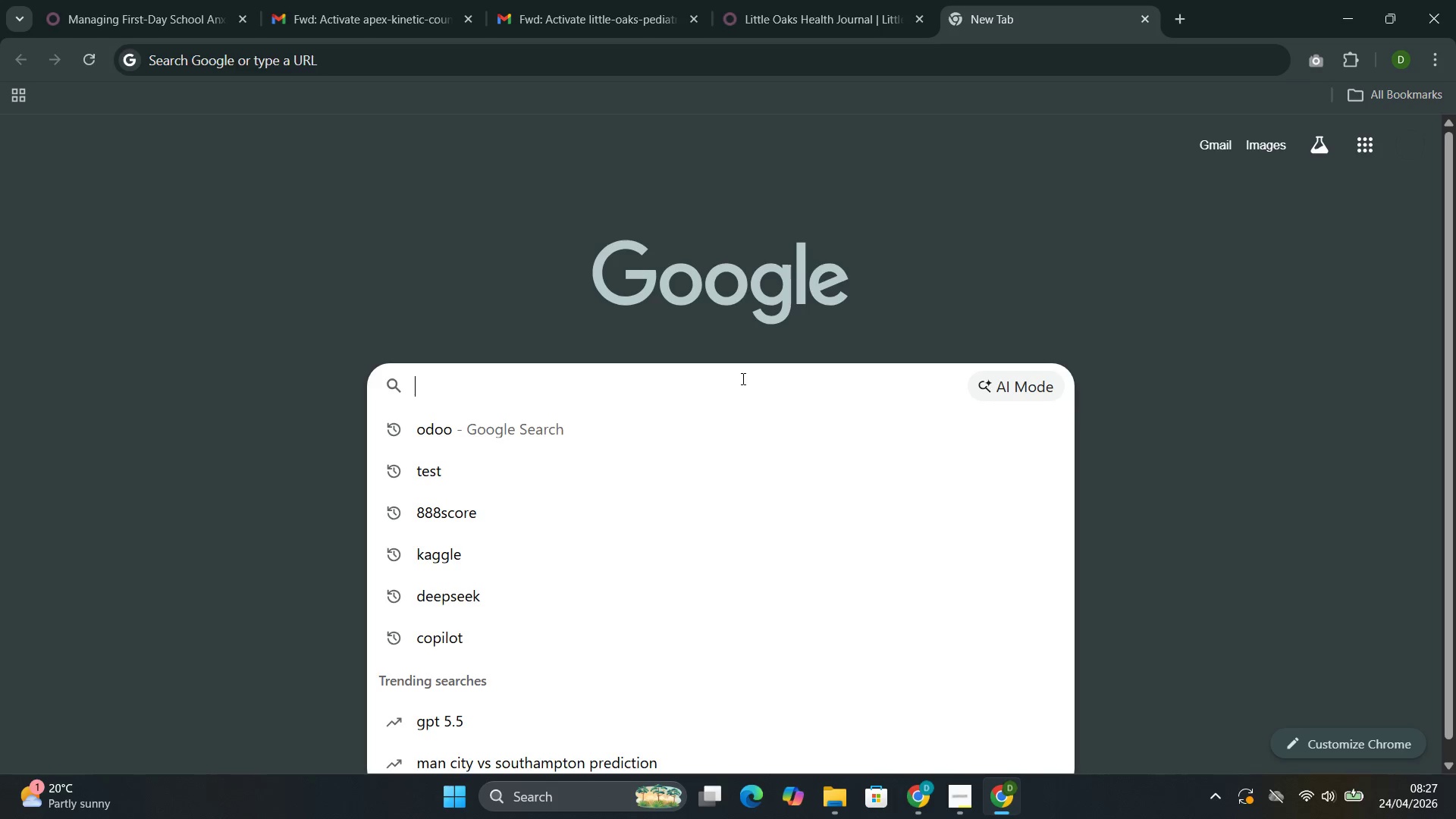 
key(Control+V)
 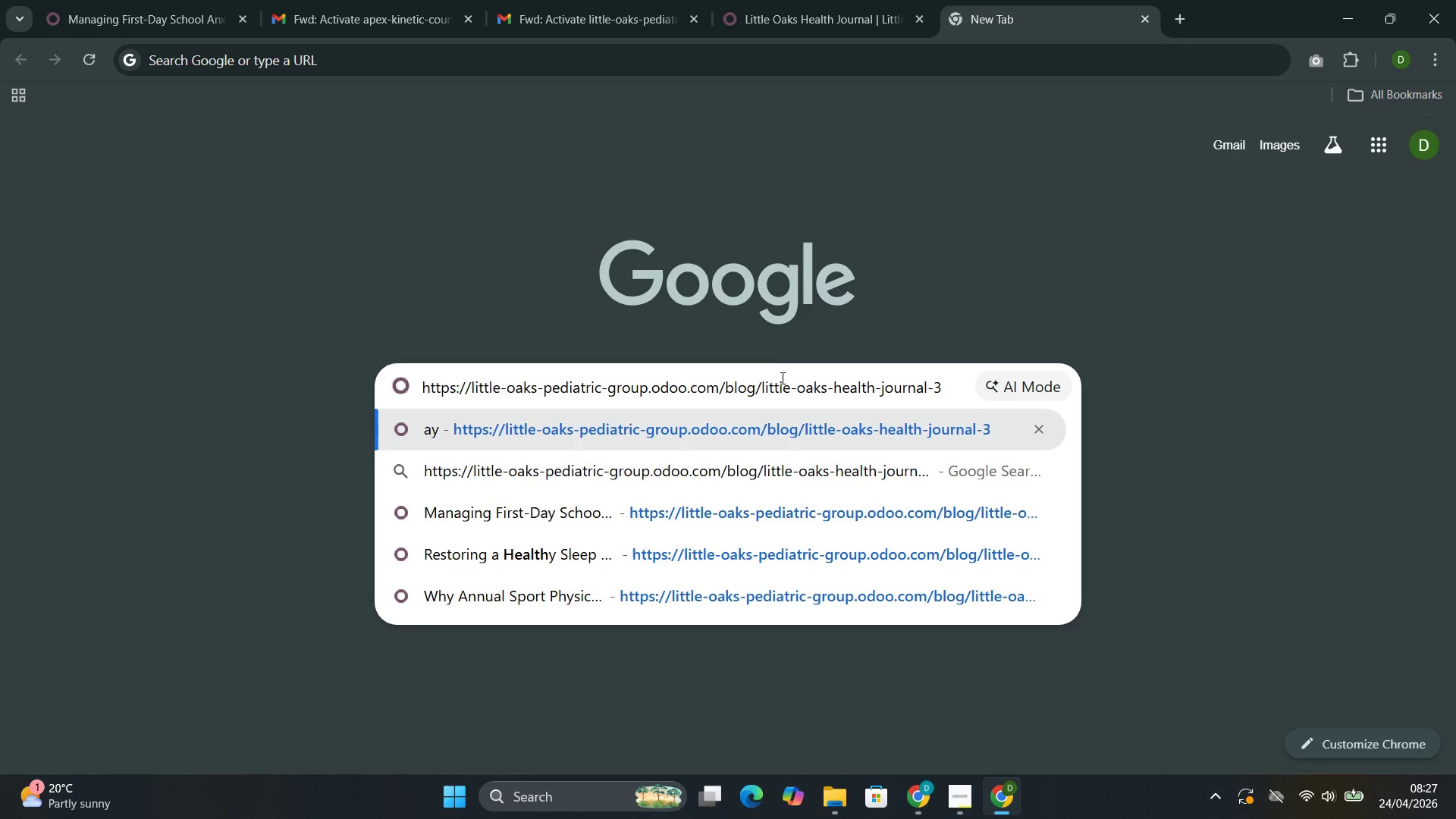 
key(Enter)
 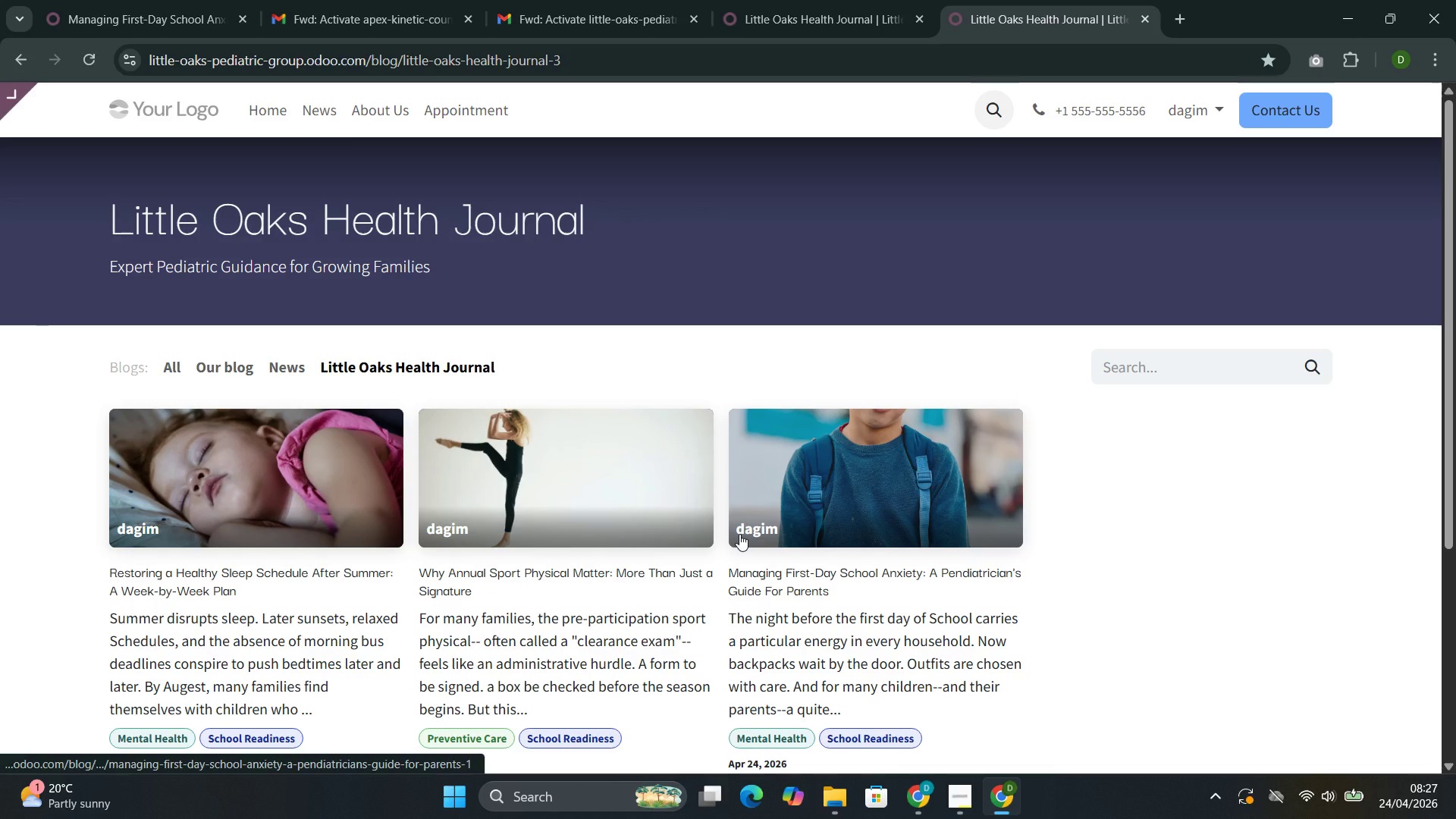 
left_click([868, 558])
 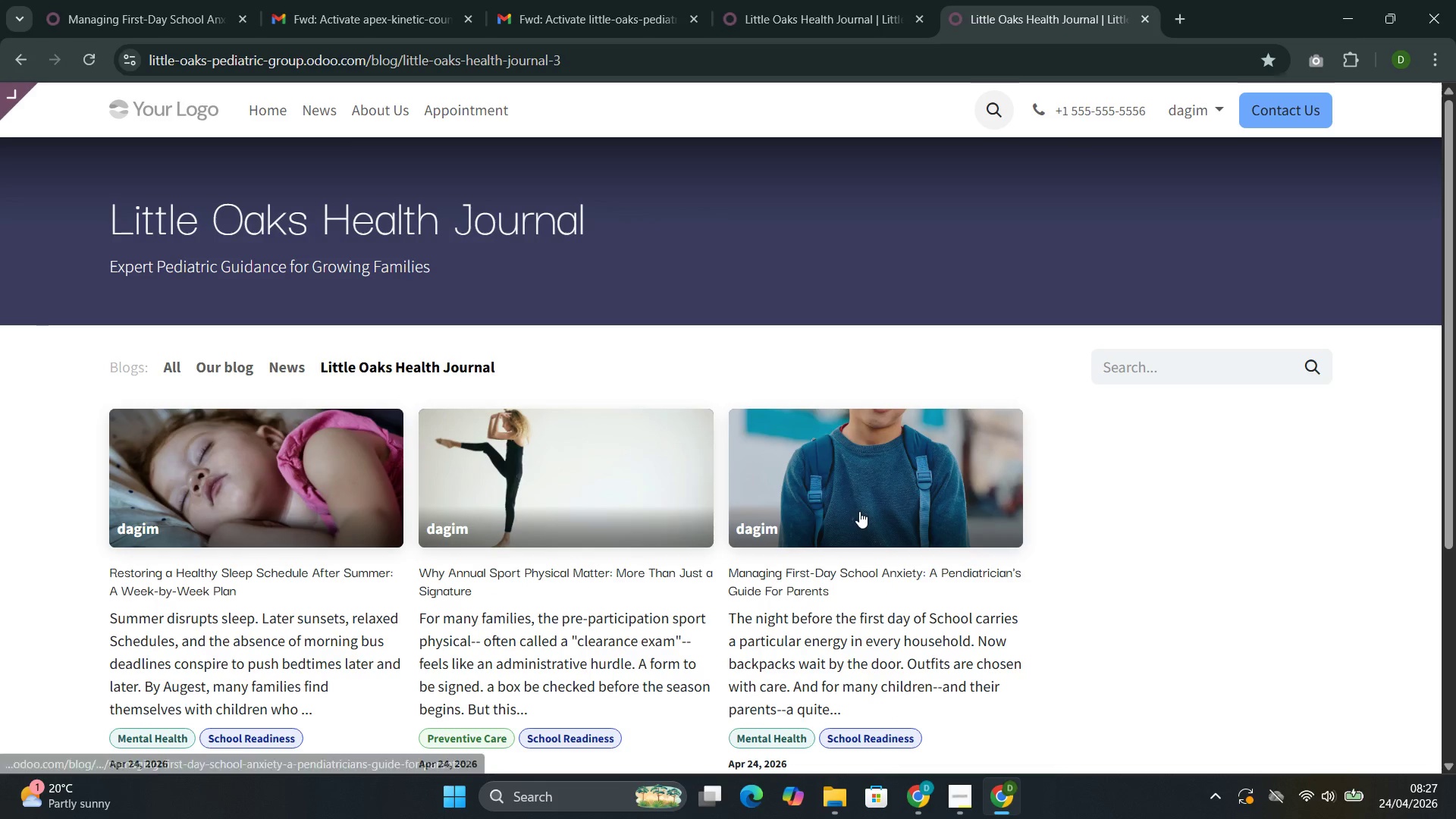 
left_click([859, 511])
 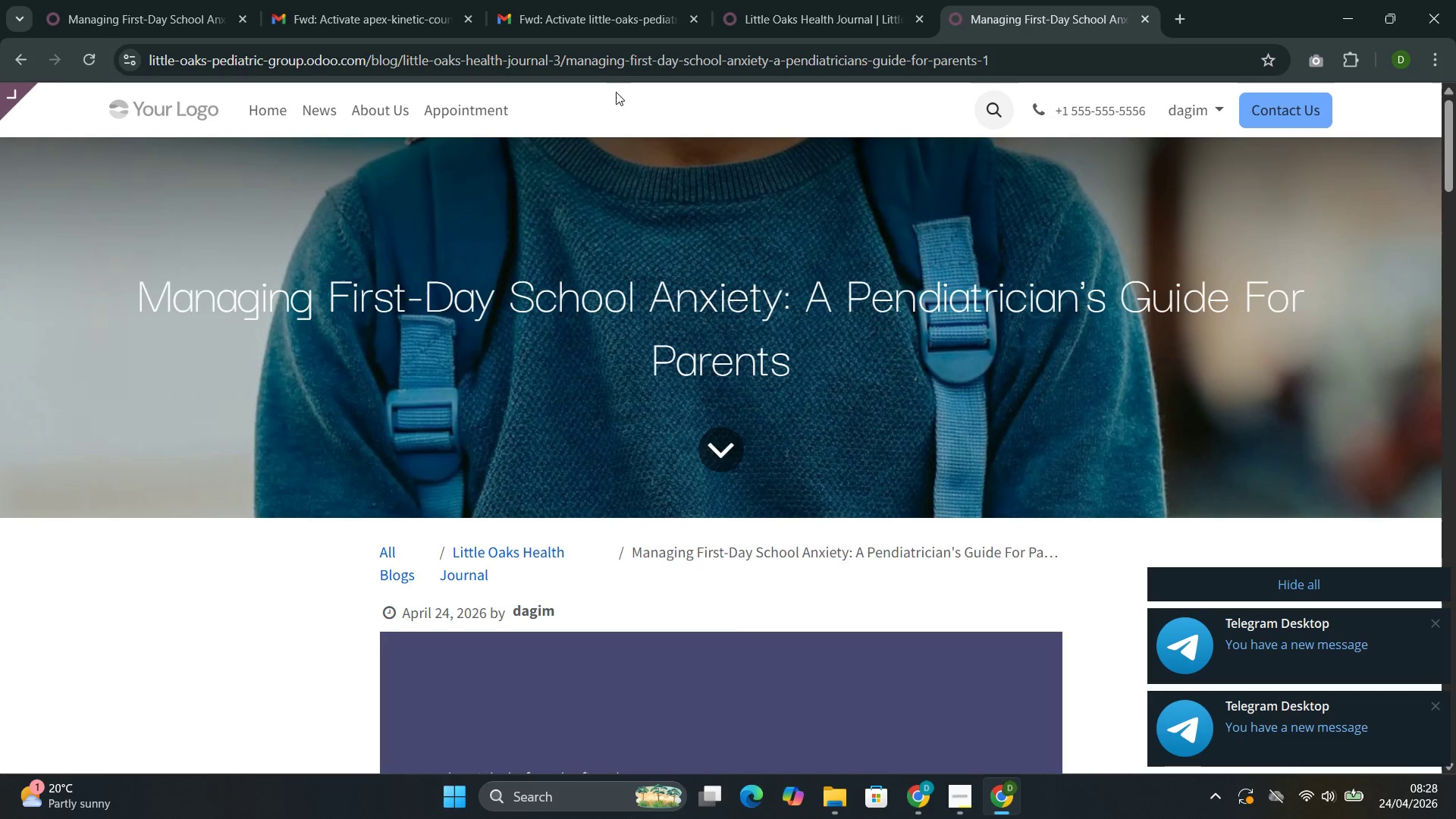 
left_click([606, 56])
 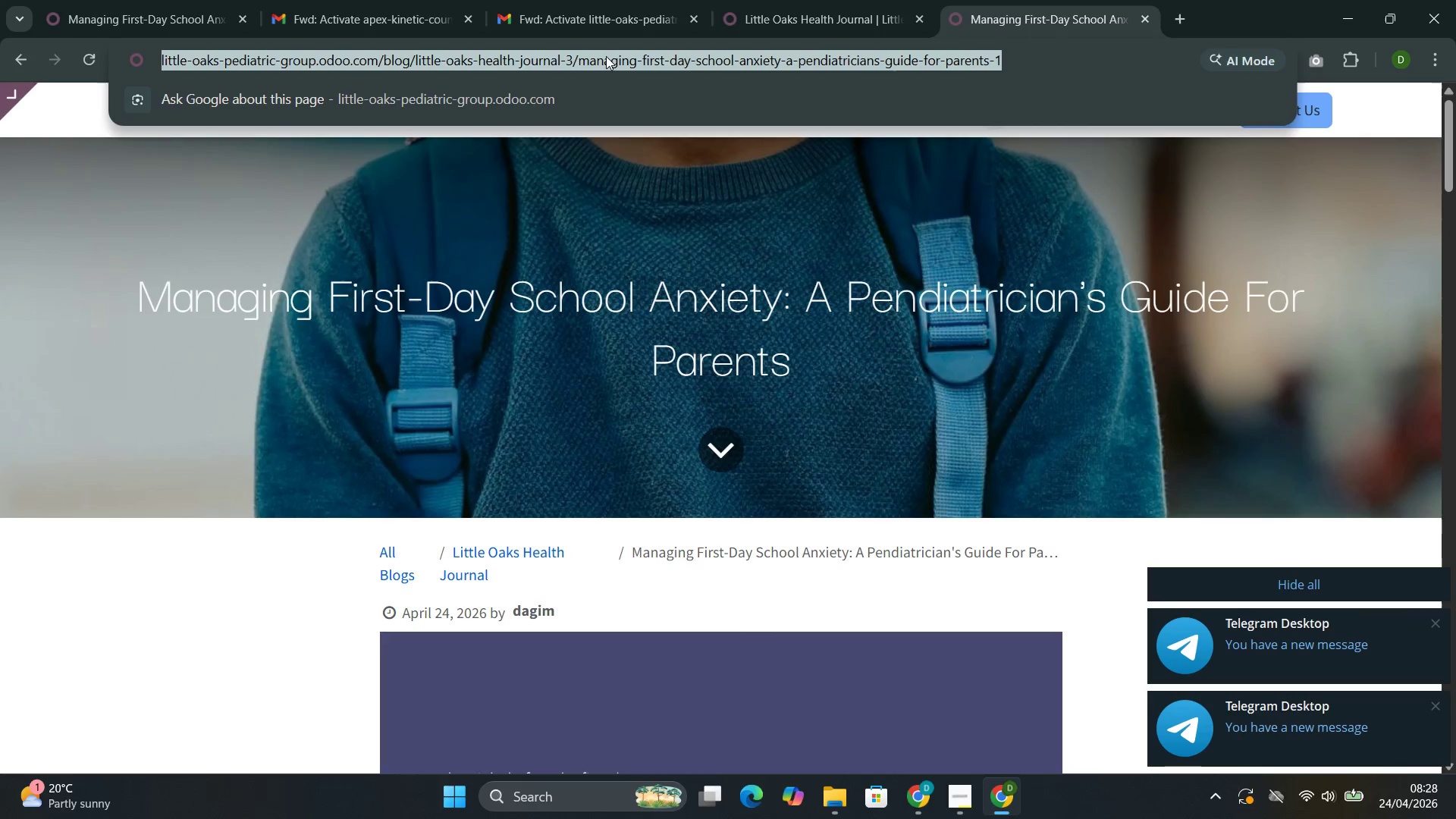 
key(Control+C)
 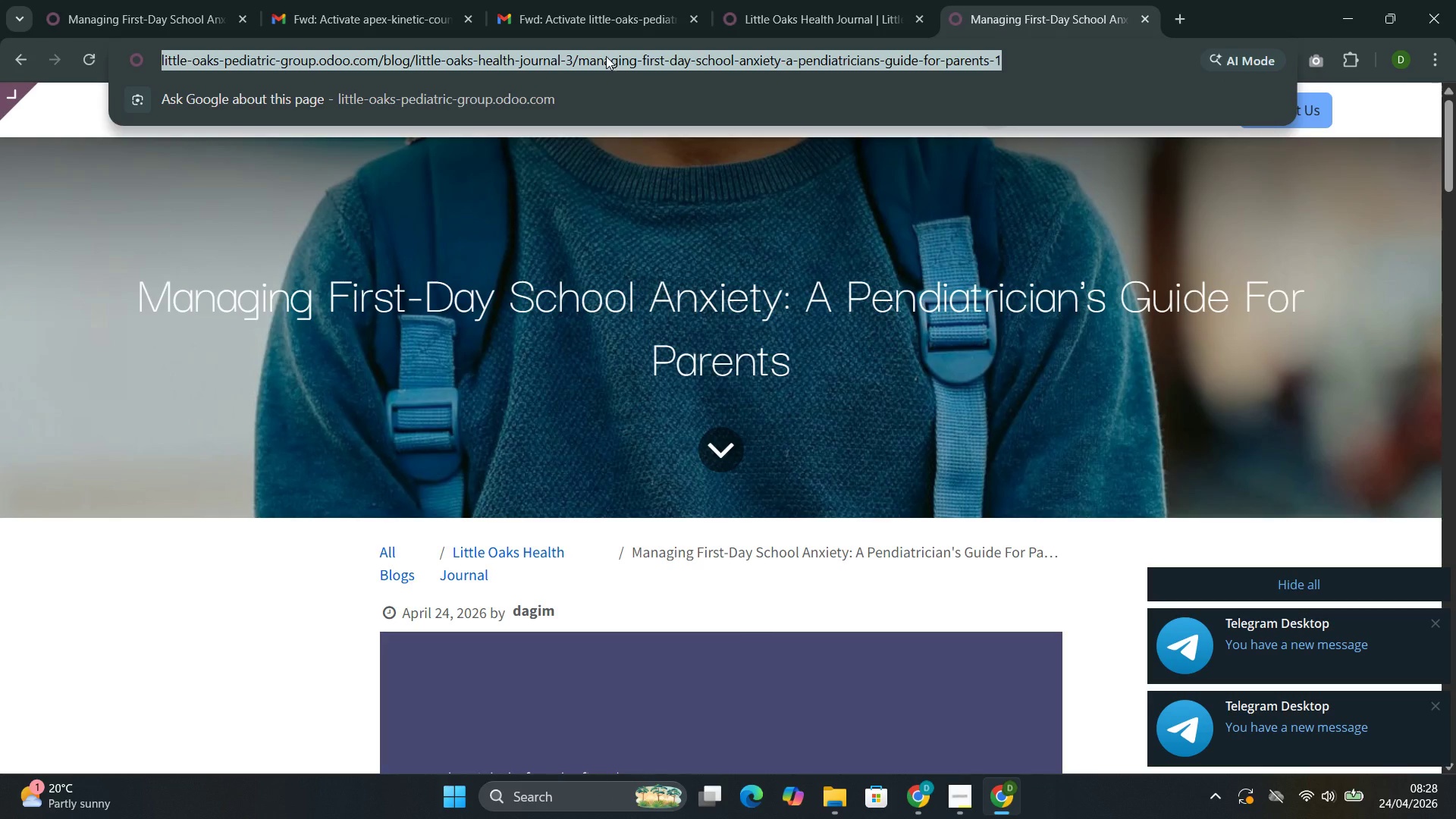 
key(Control+C)
 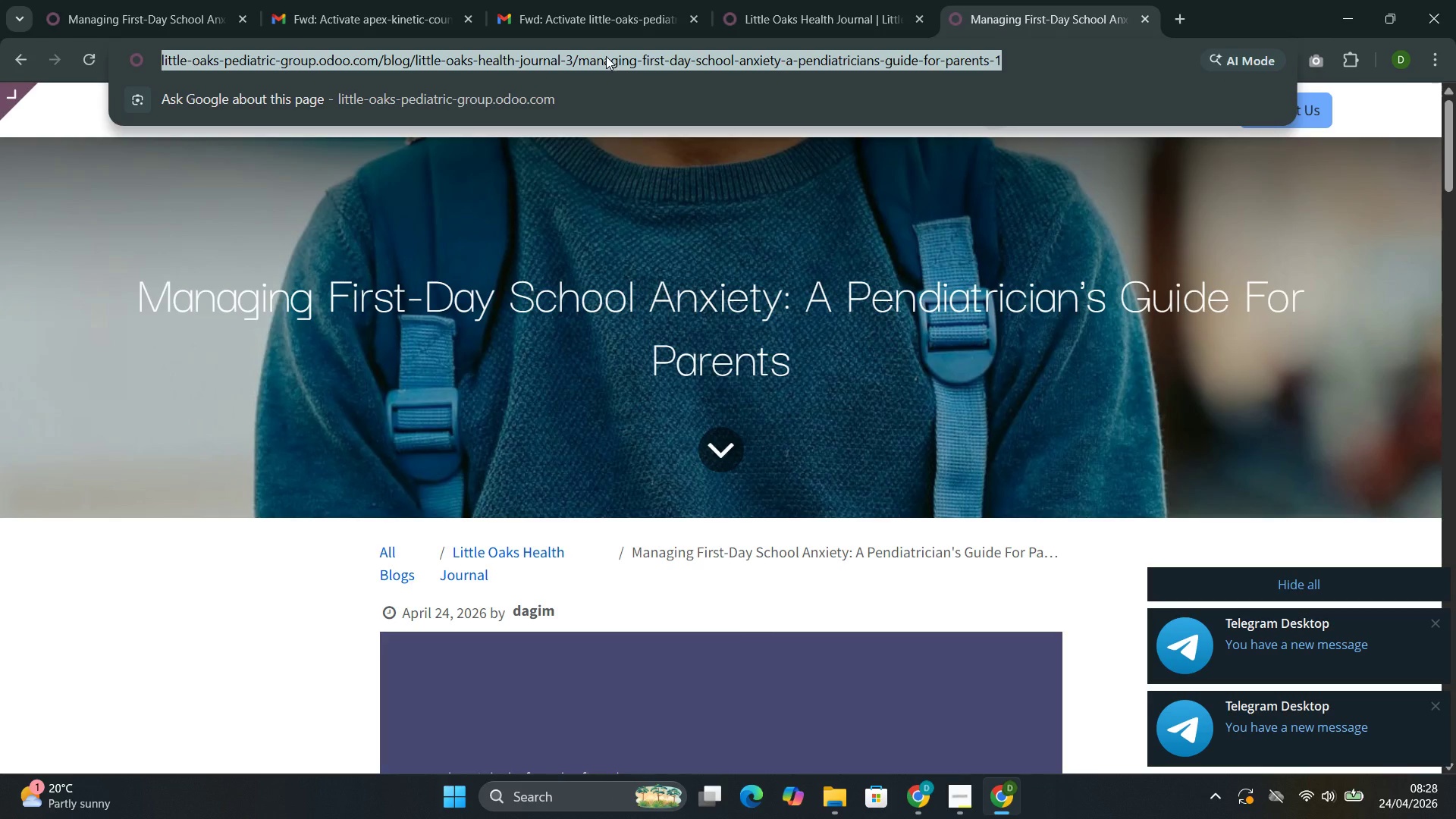 
key(Control+C)
 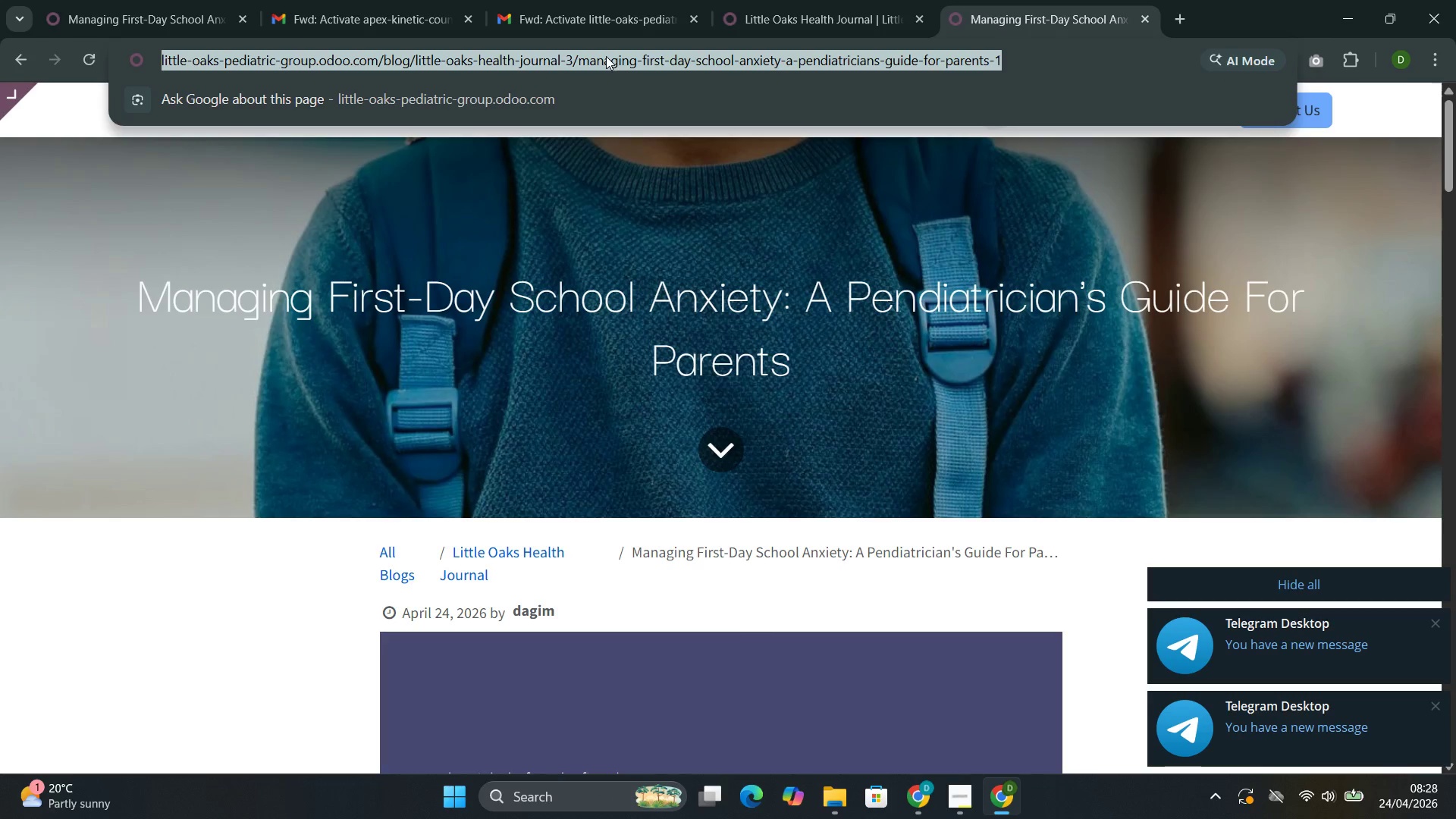 
key(Control+C)
 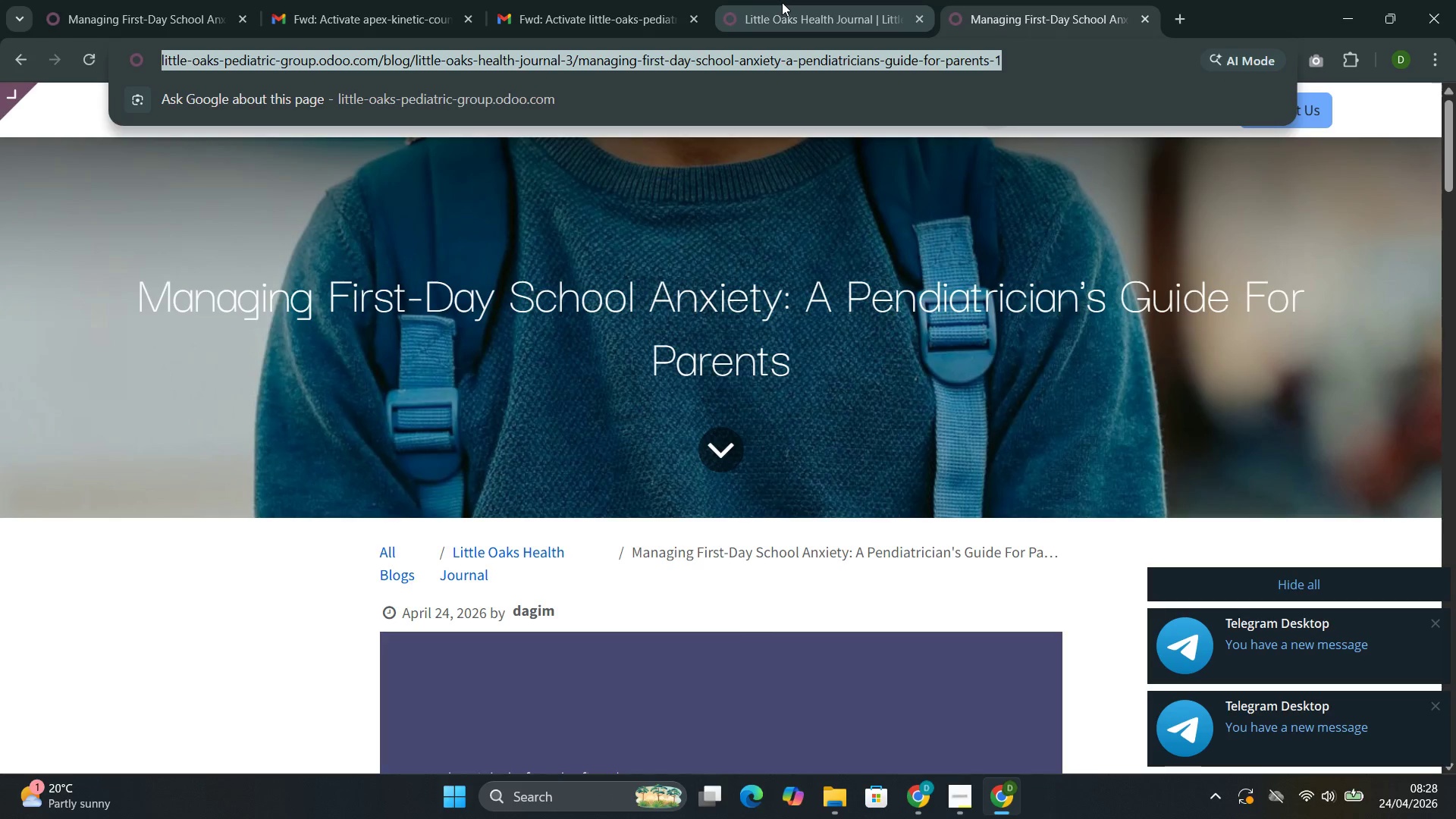 
left_click([782, 2])
 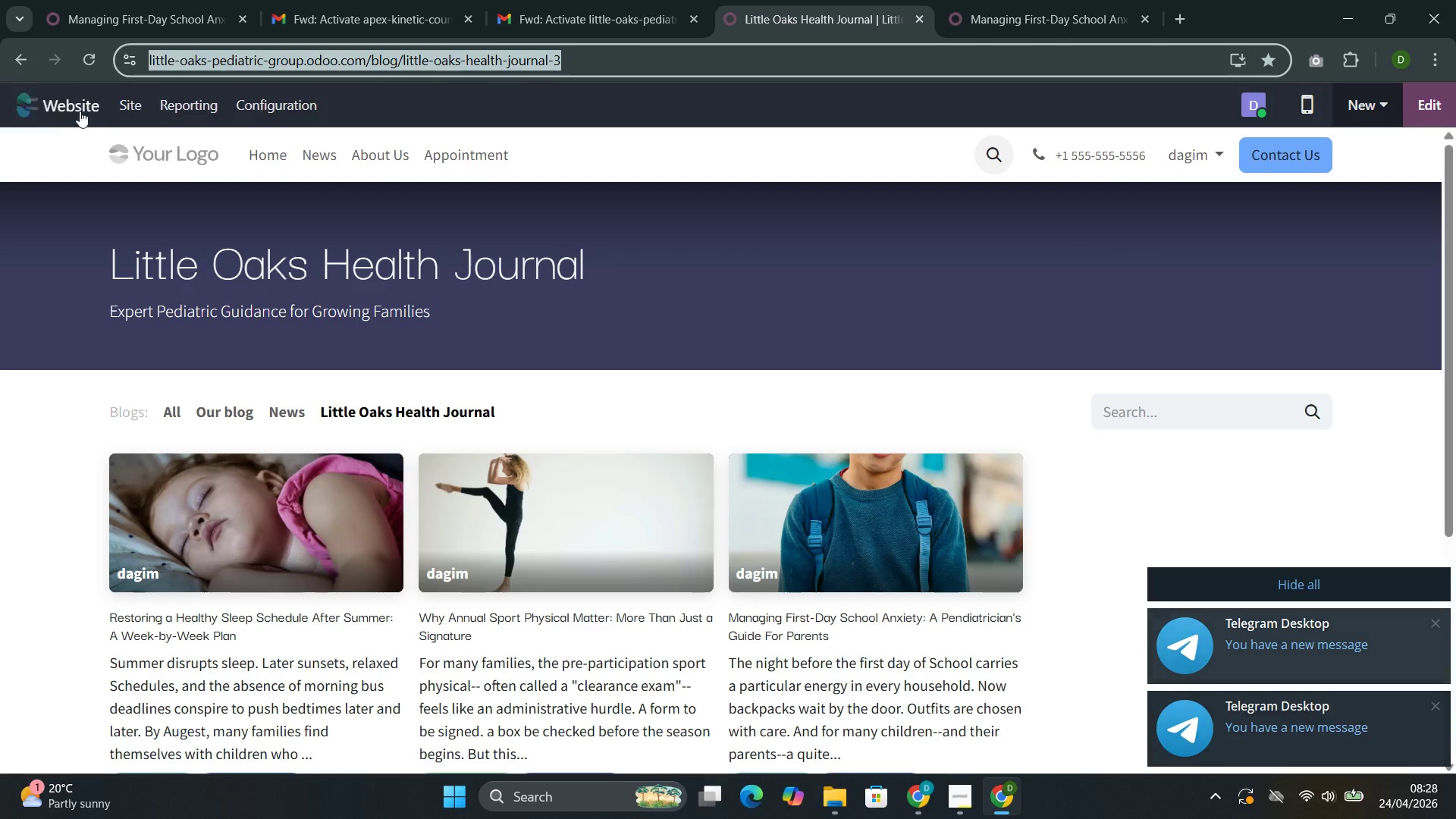 
left_click([68, 100])
 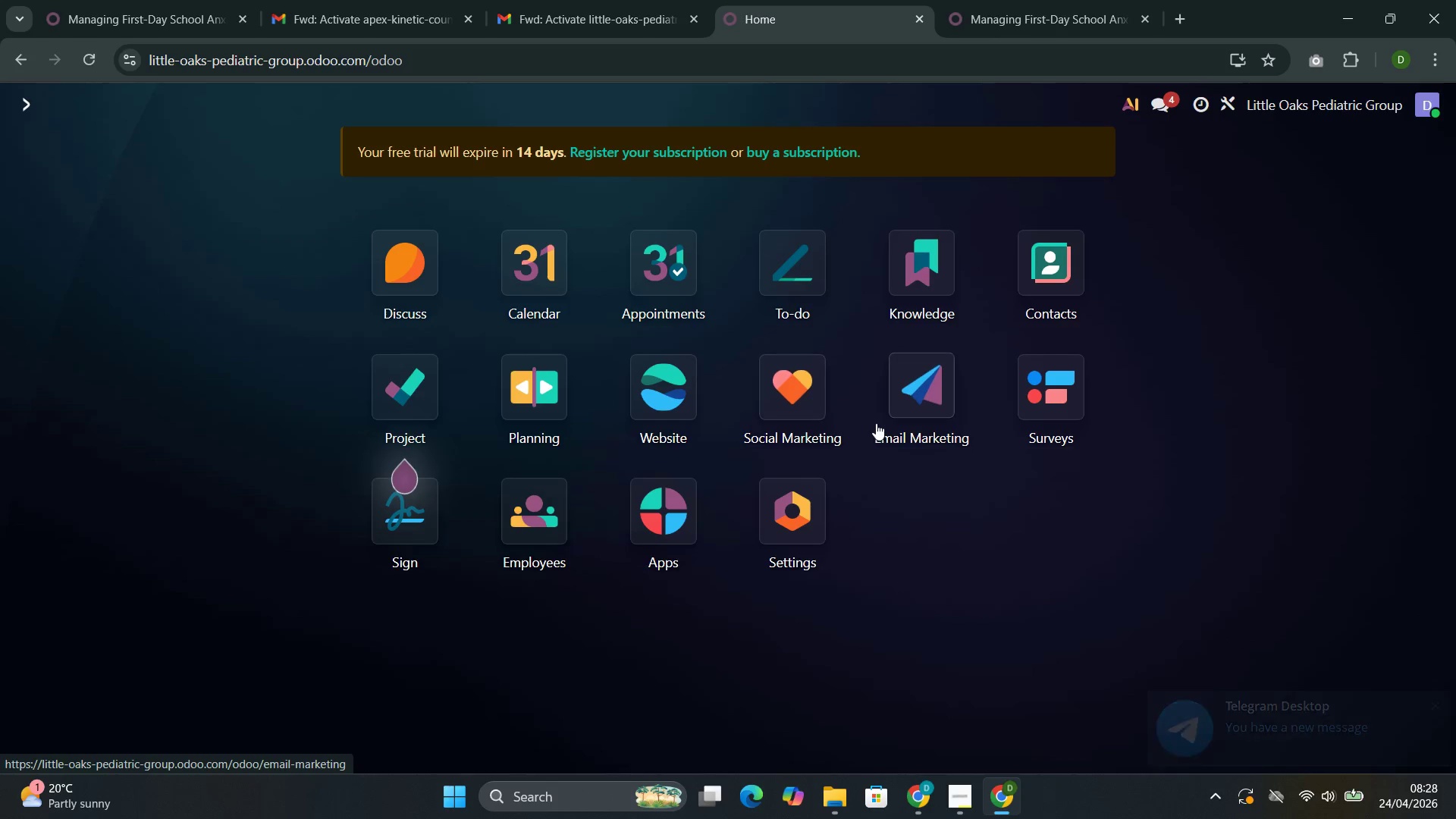 
left_click([803, 422])
 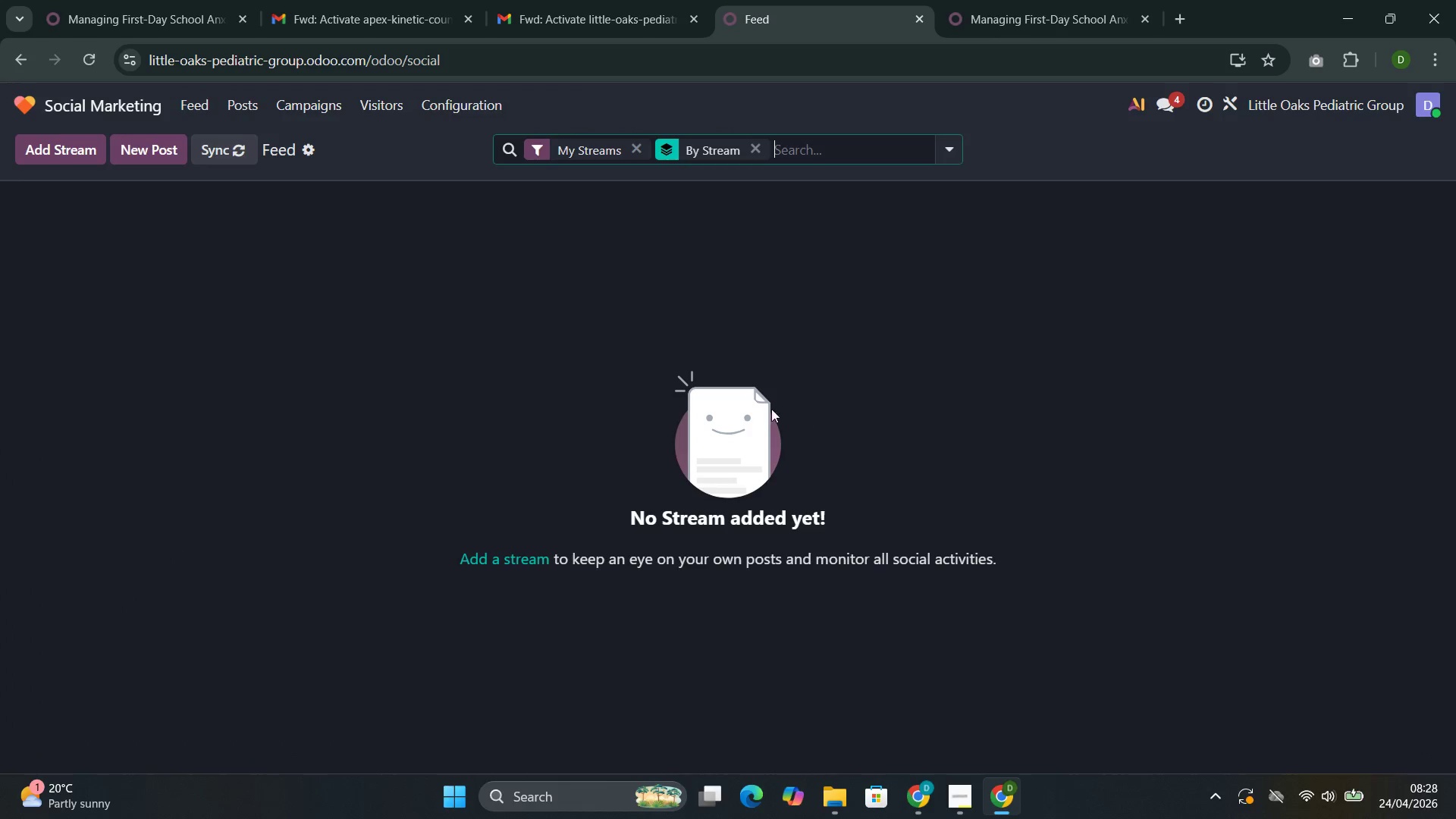 
left_click([251, 109])
 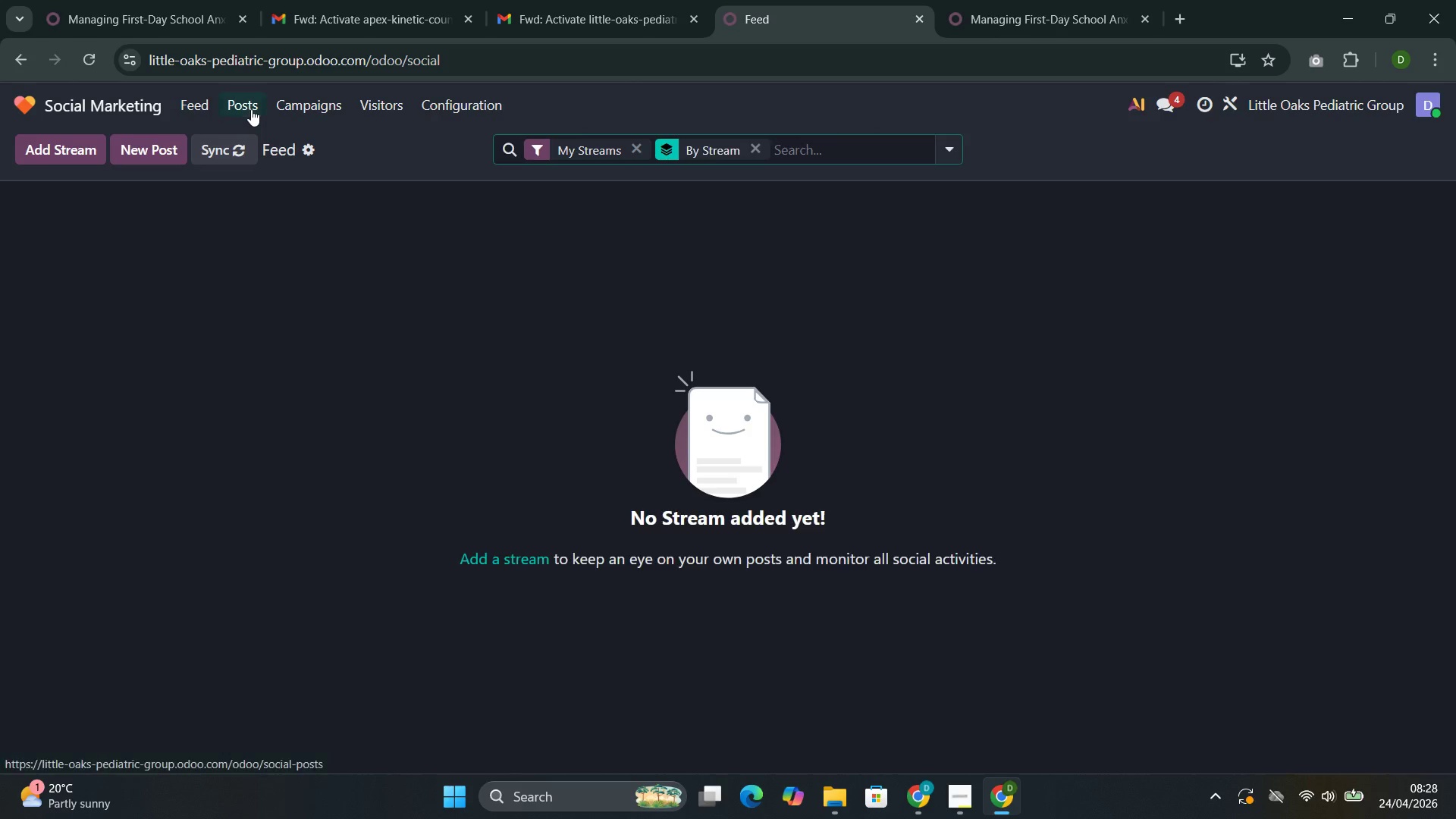 
mouse_move([248, 136])
 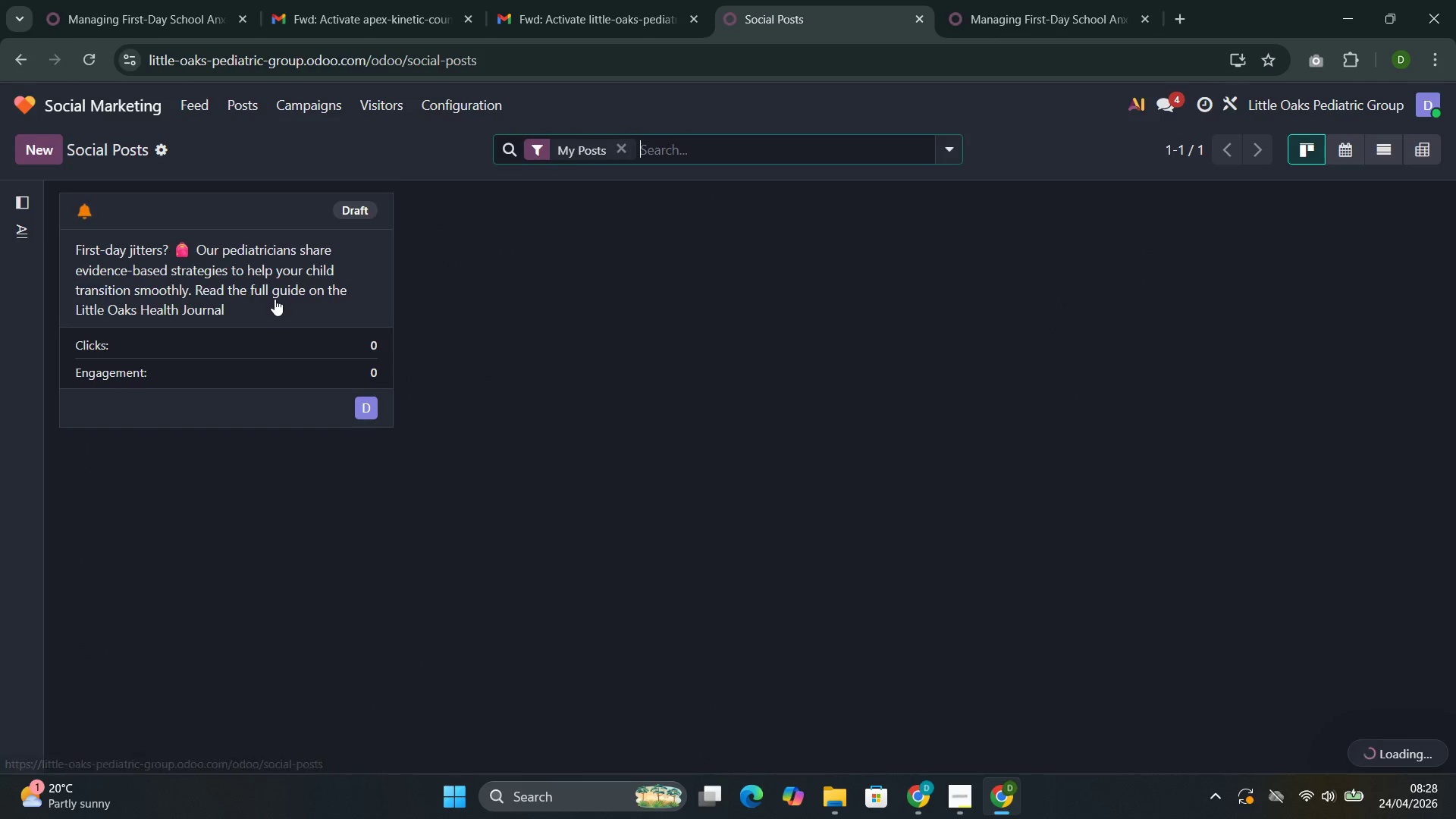 
left_click([275, 299])
 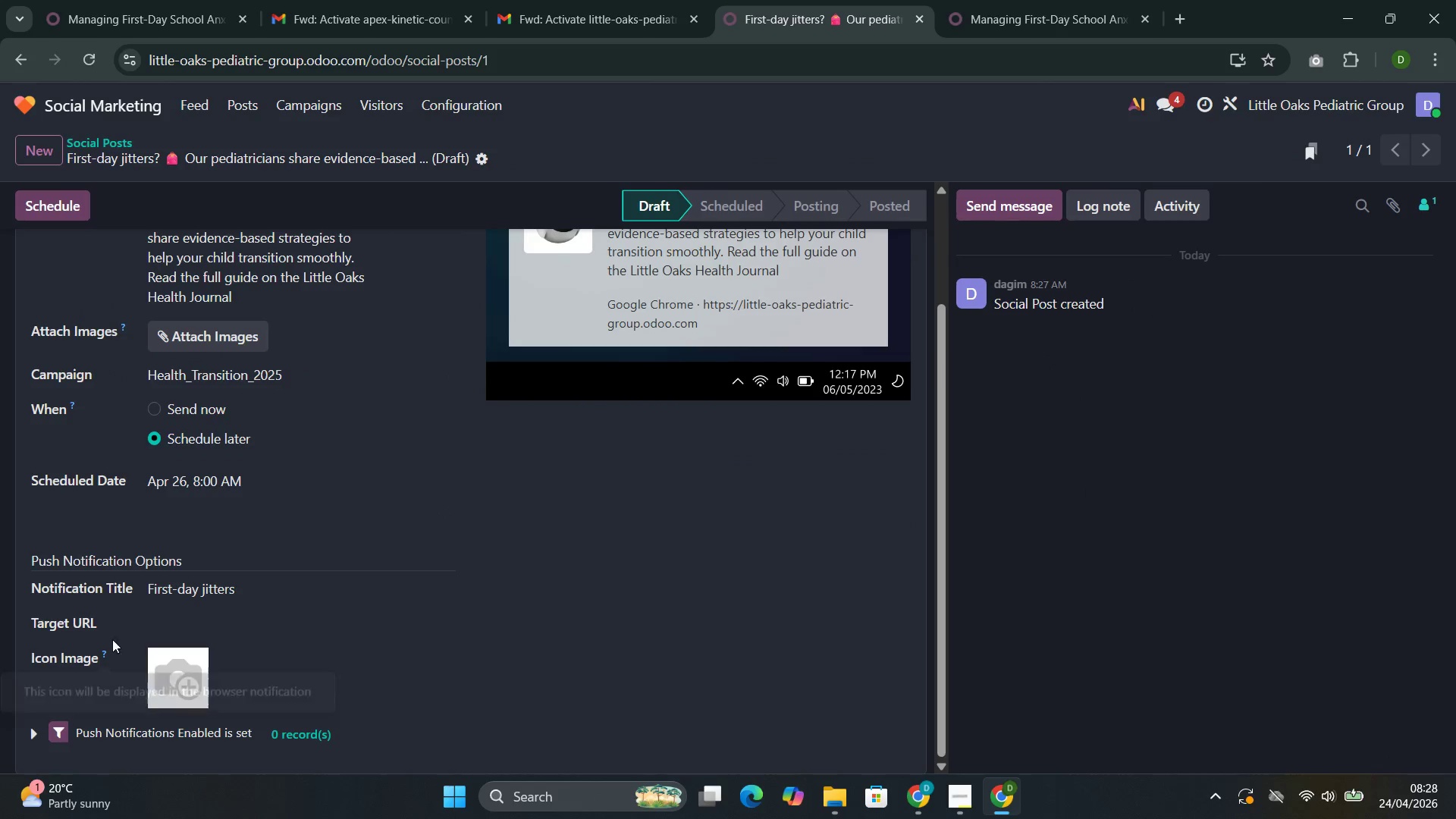 
left_click([177, 613])
 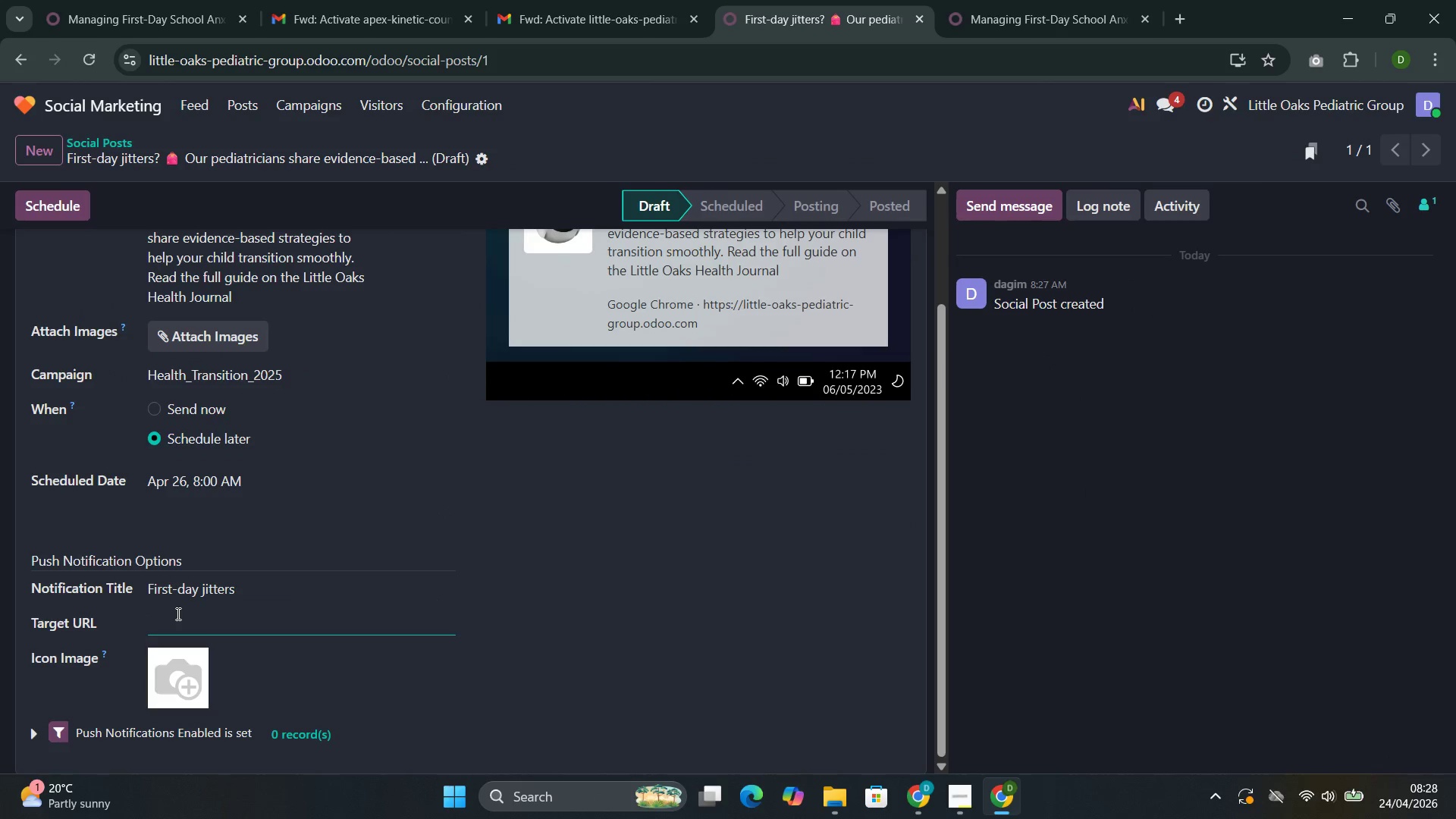 
key(Control+V)
 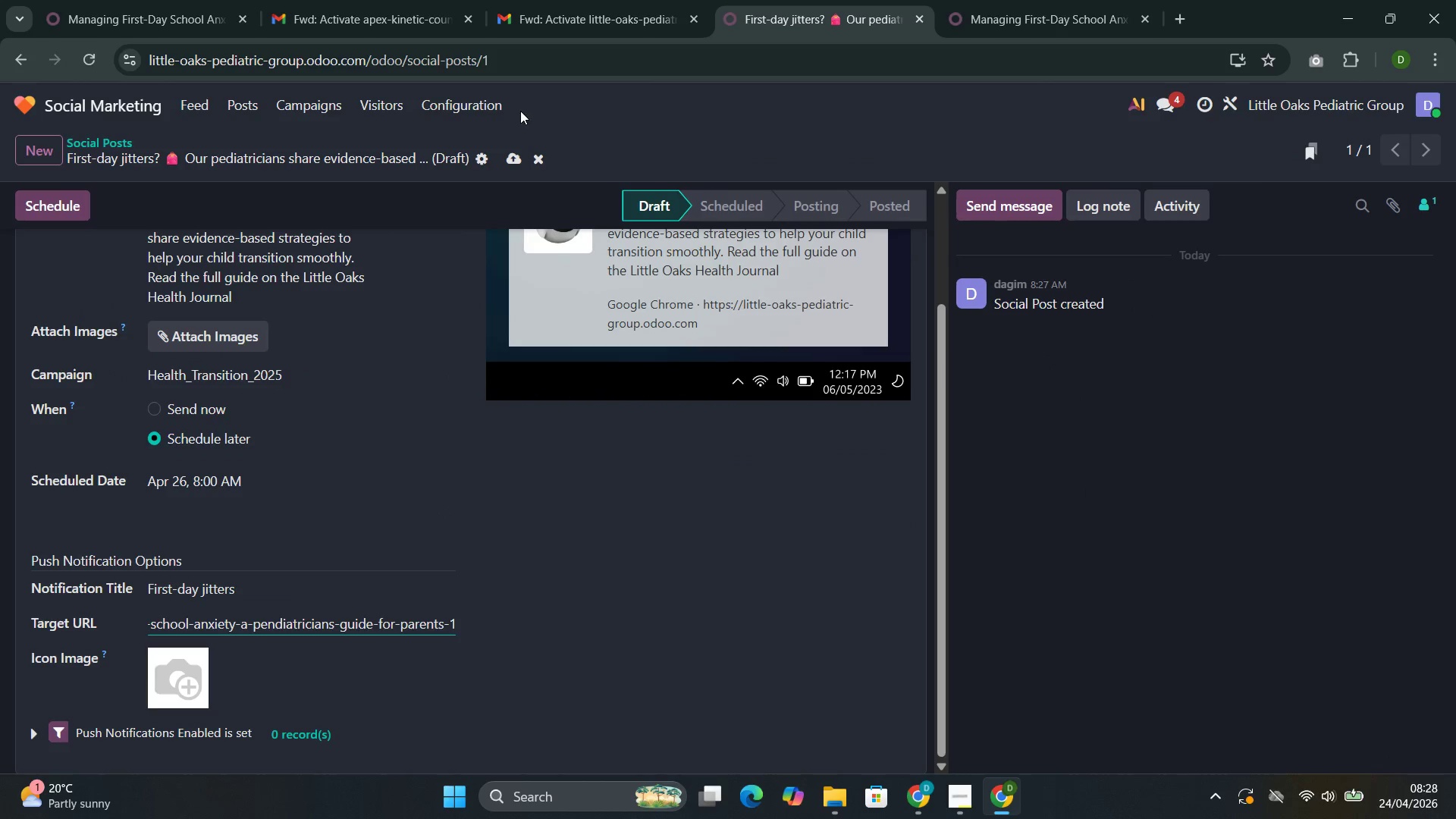 
left_click([514, 155])
 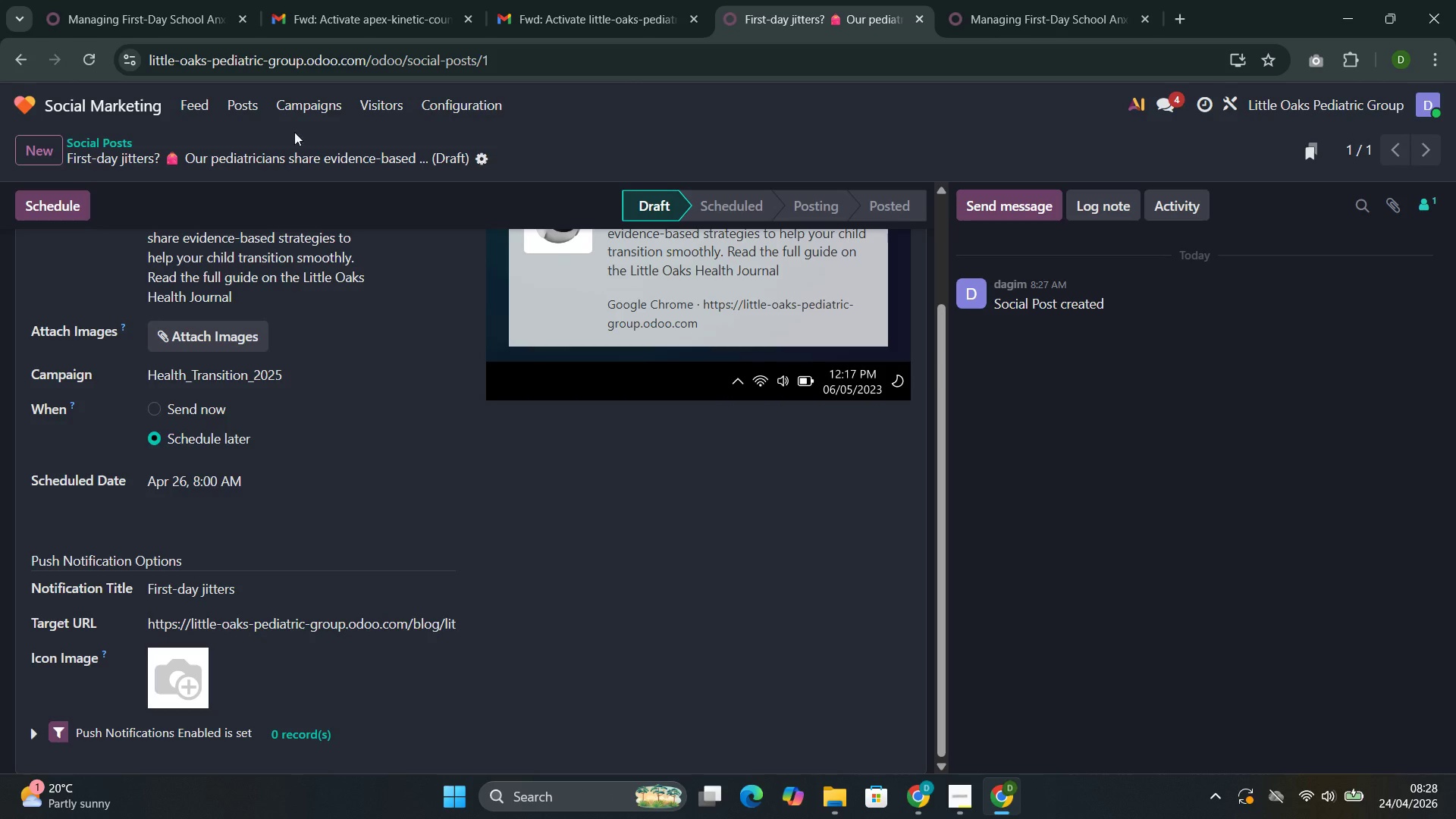 
left_click([28, 143])
 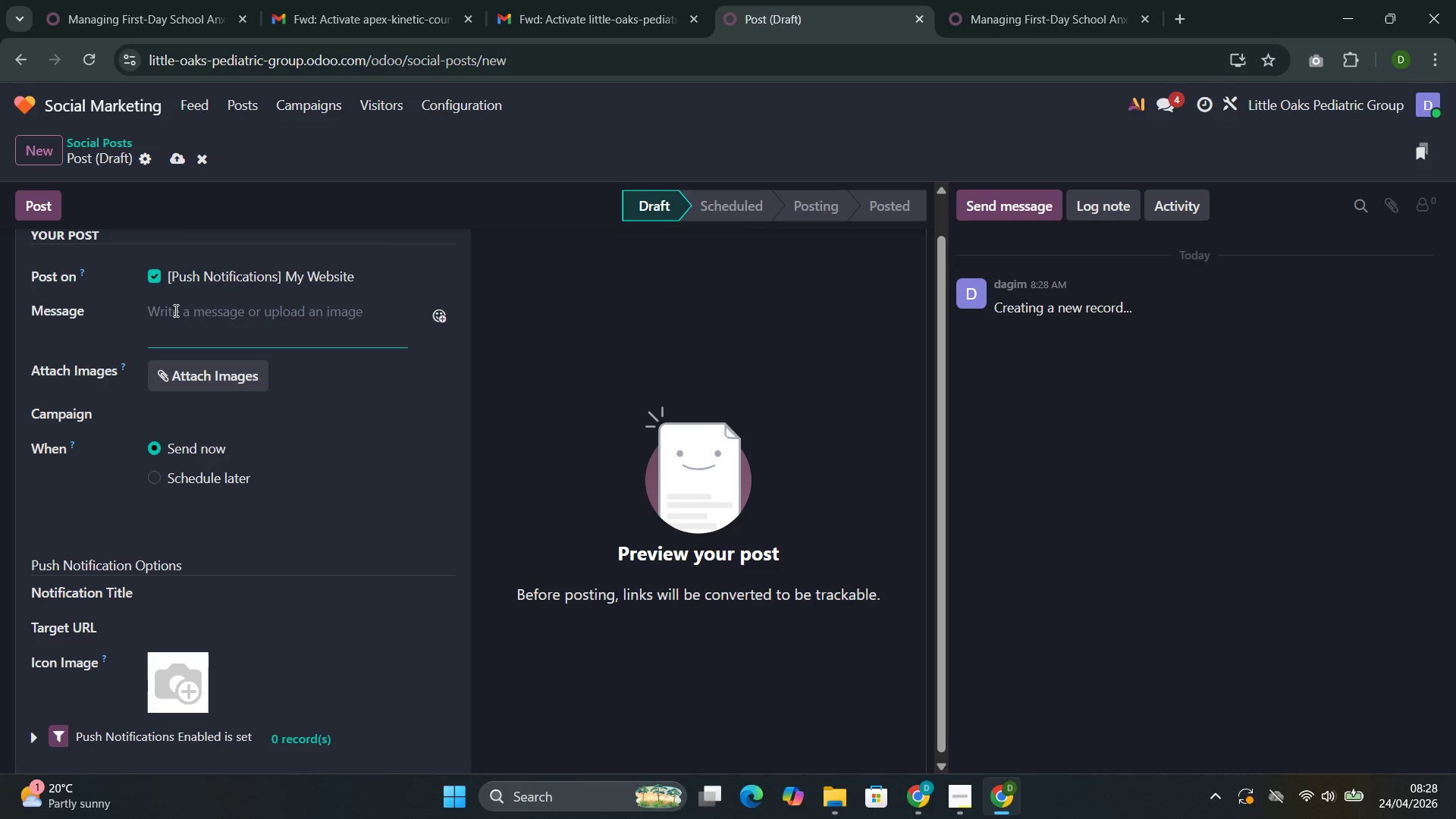 
left_click([175, 311])
 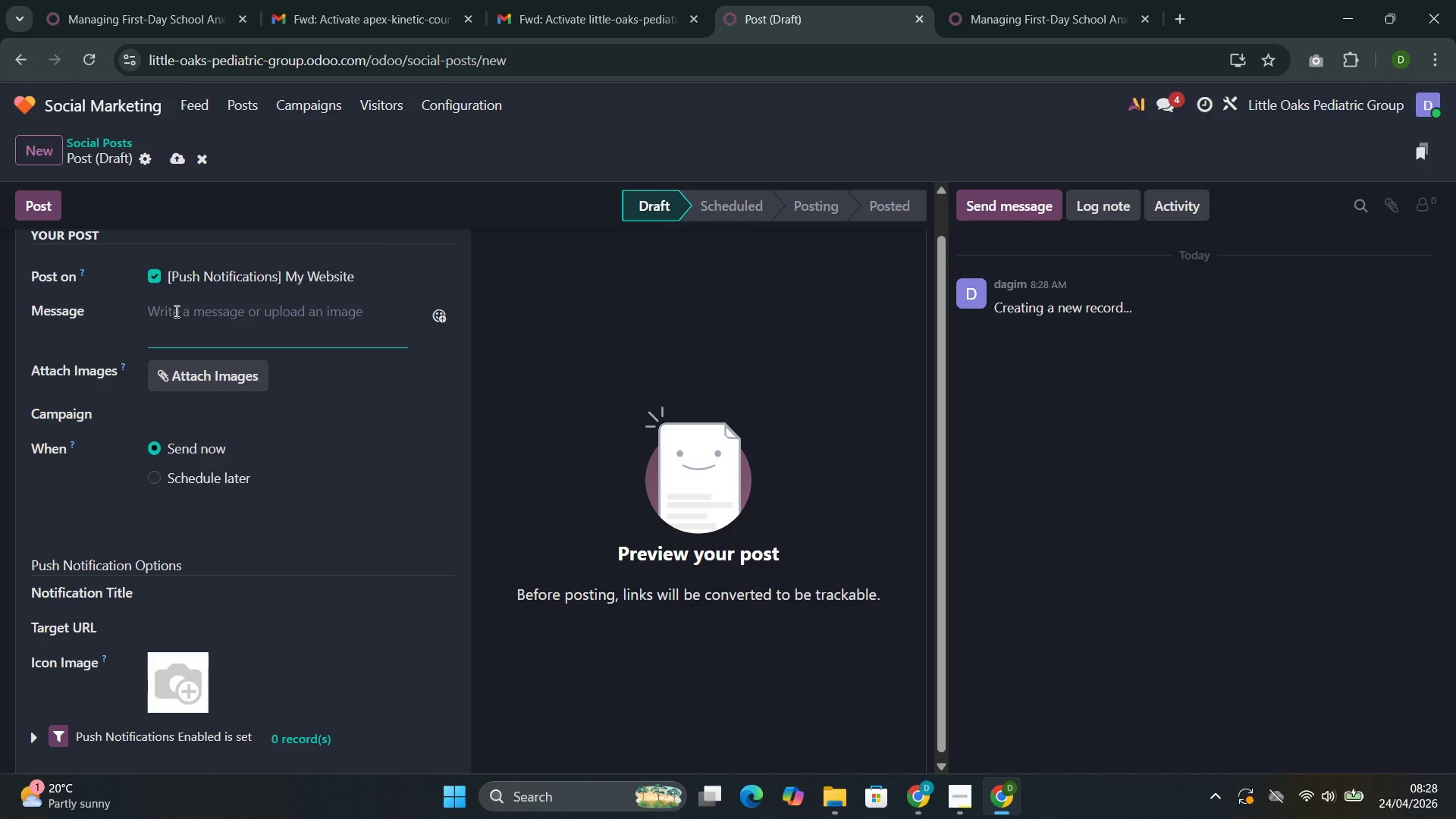 
wait(9.67)
 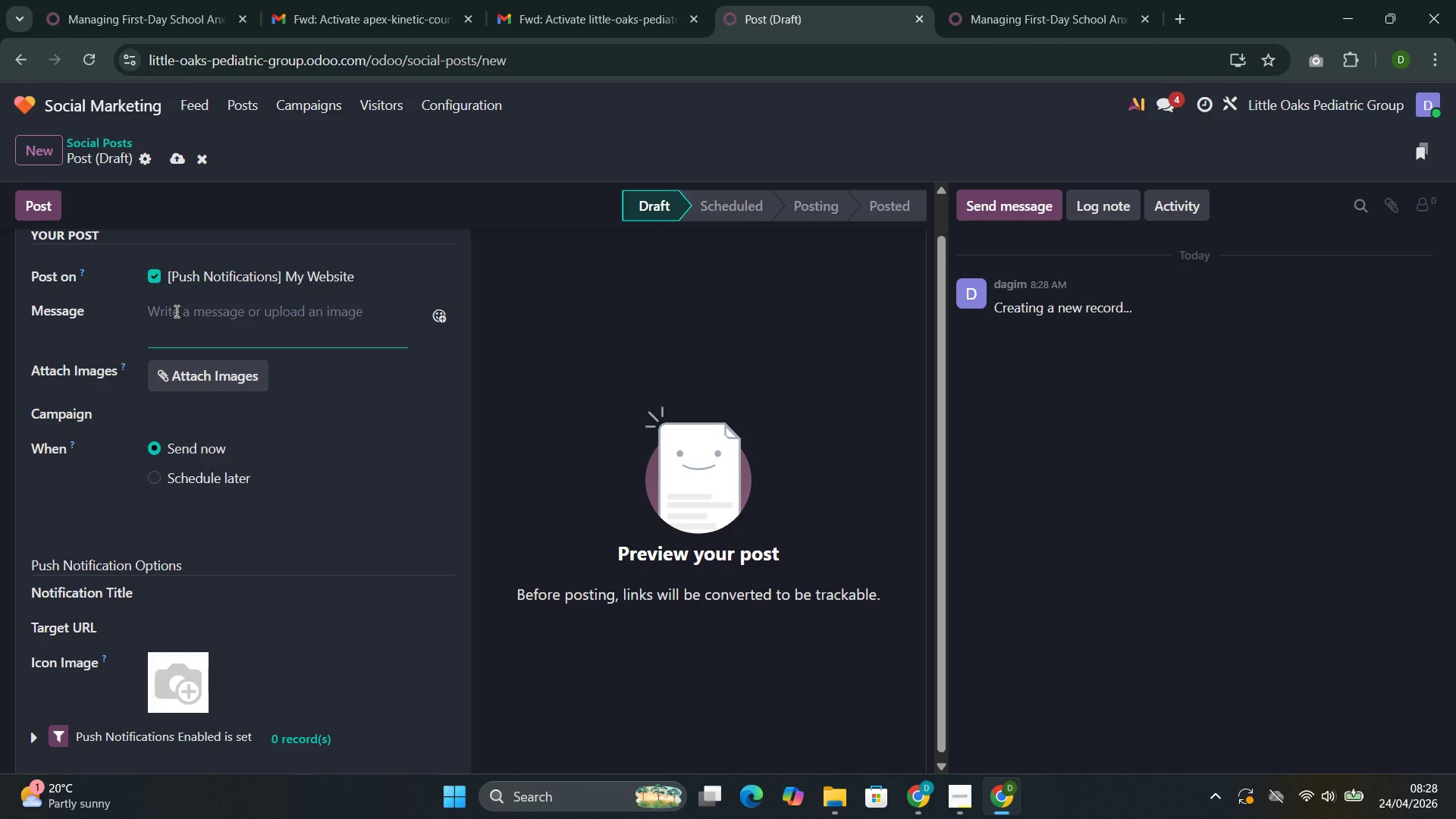 
type(Spoets physial)
key(Backspace)
type(ls are )
 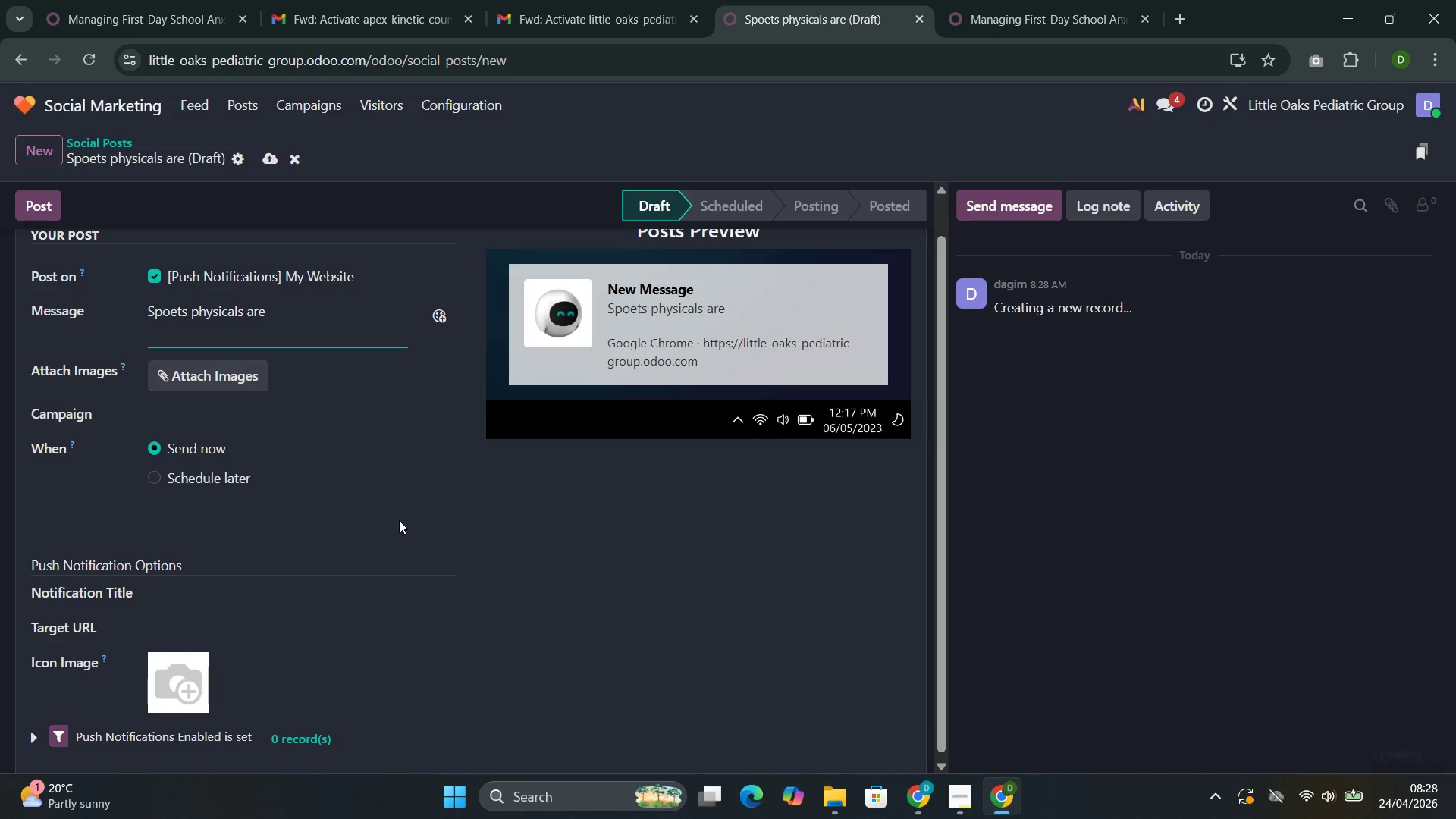 
type(more than a signature.)
 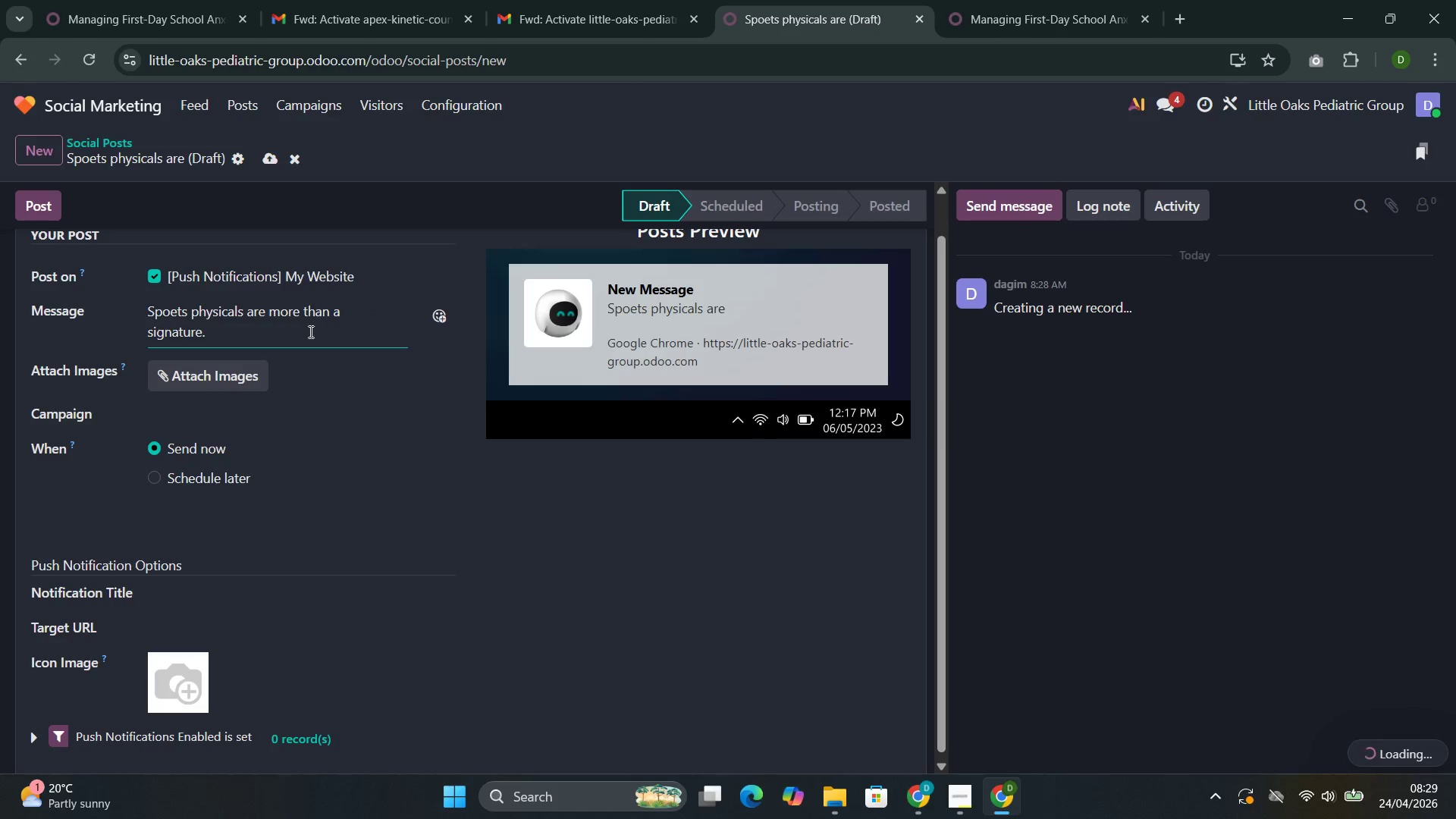 
left_click([432, 315])
 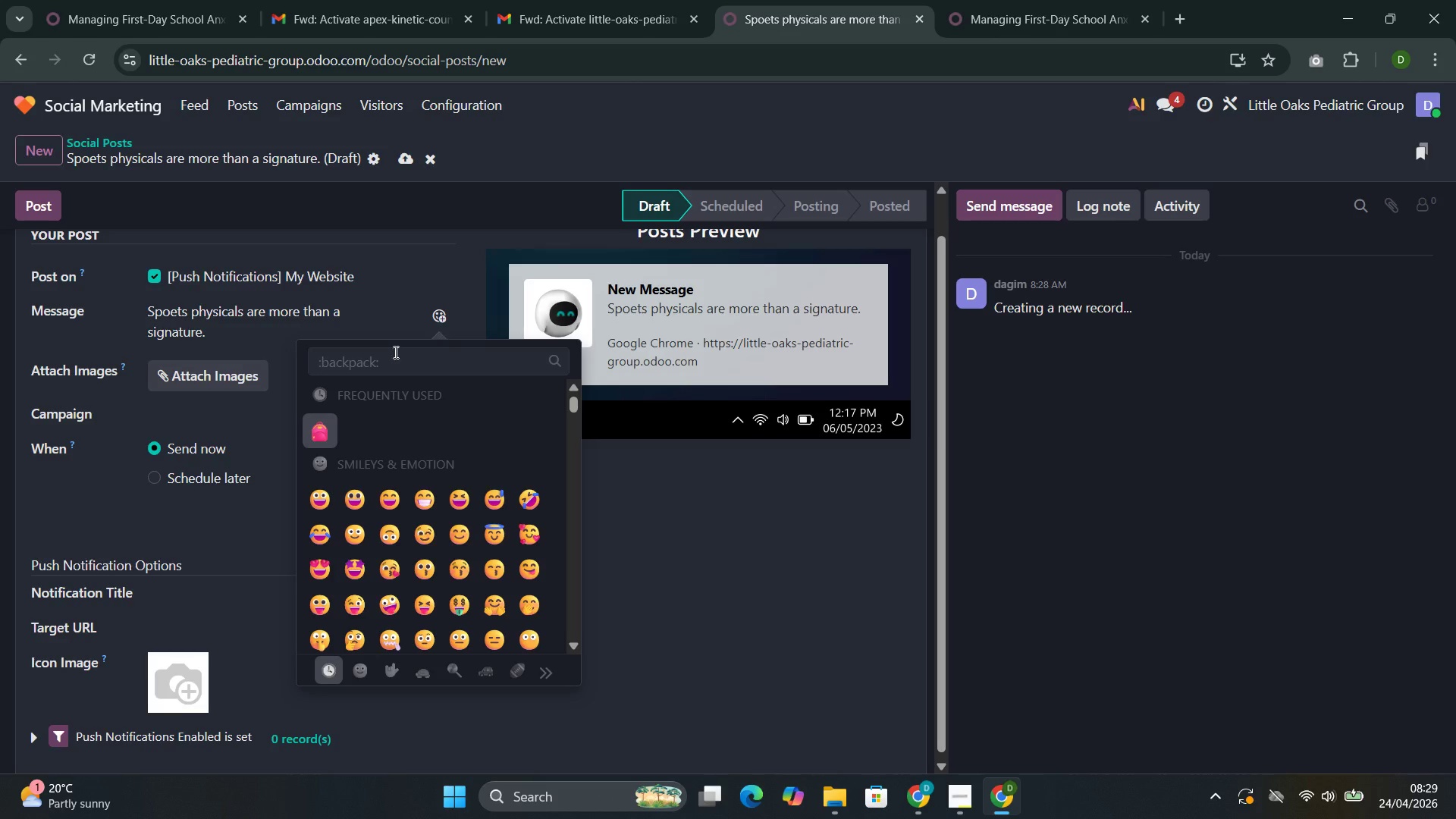 
left_click([390, 361])
 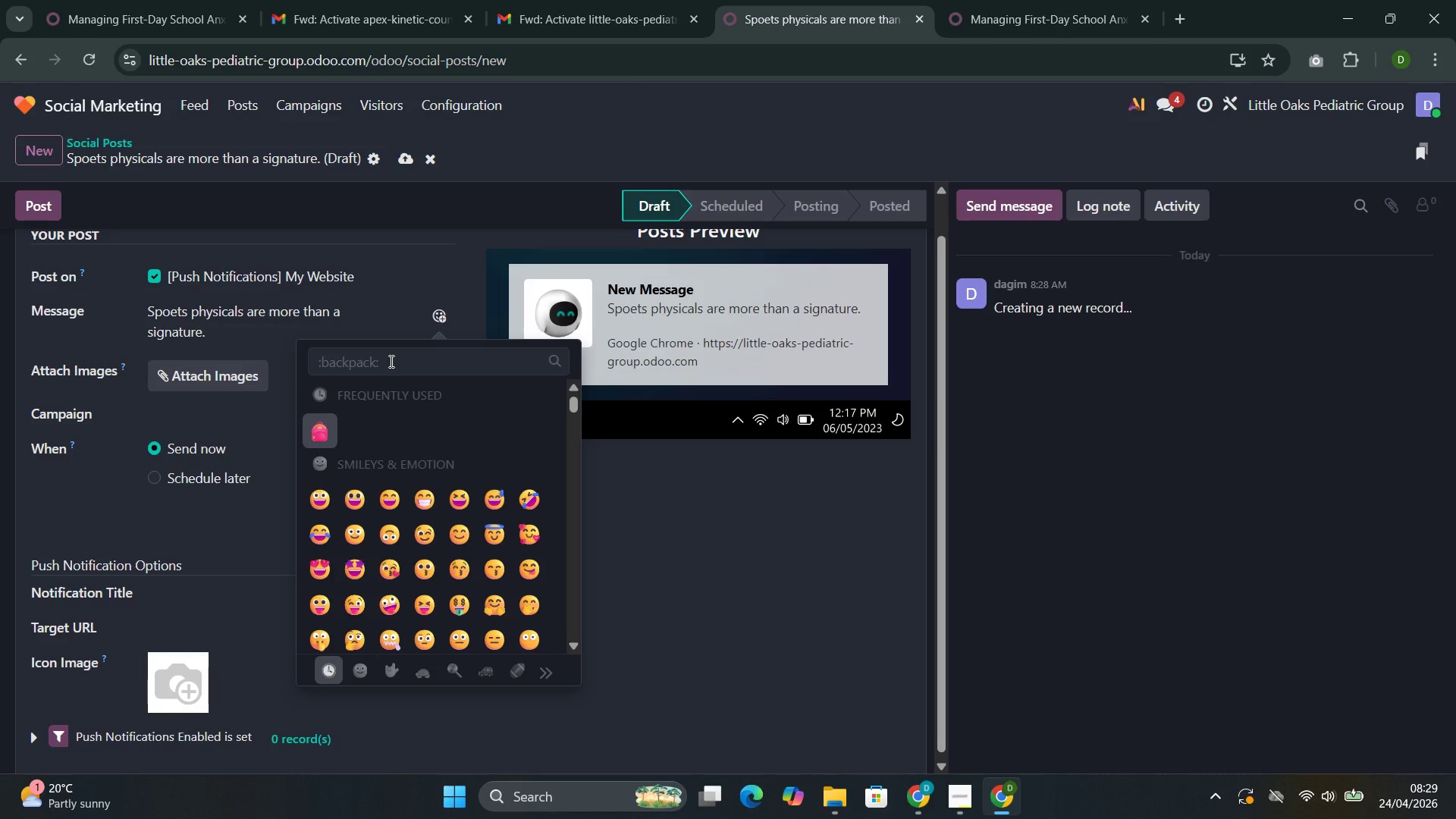 
type(media)
key(Backspace)
key(Backspace)
 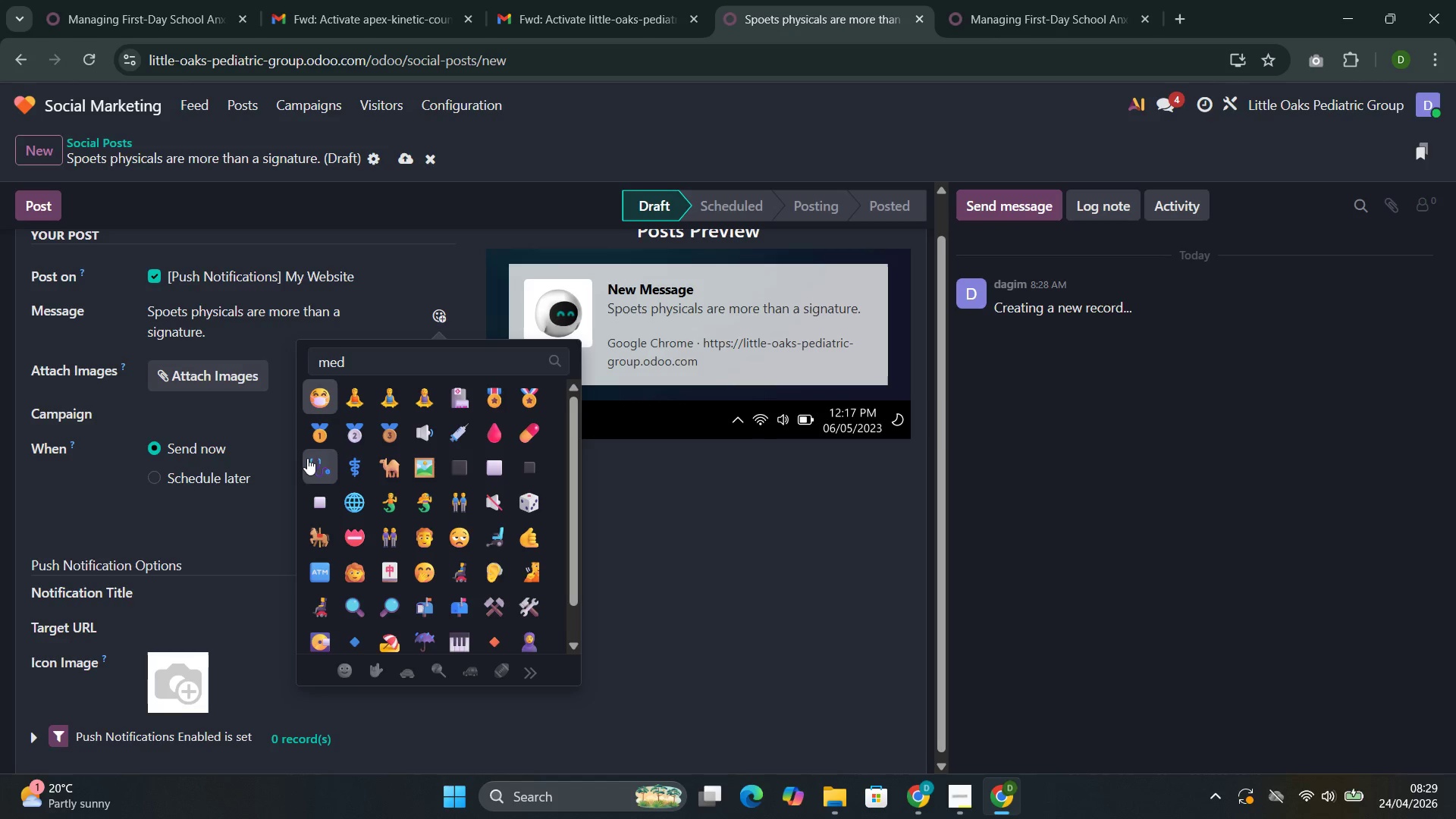 
left_click([320, 463])
 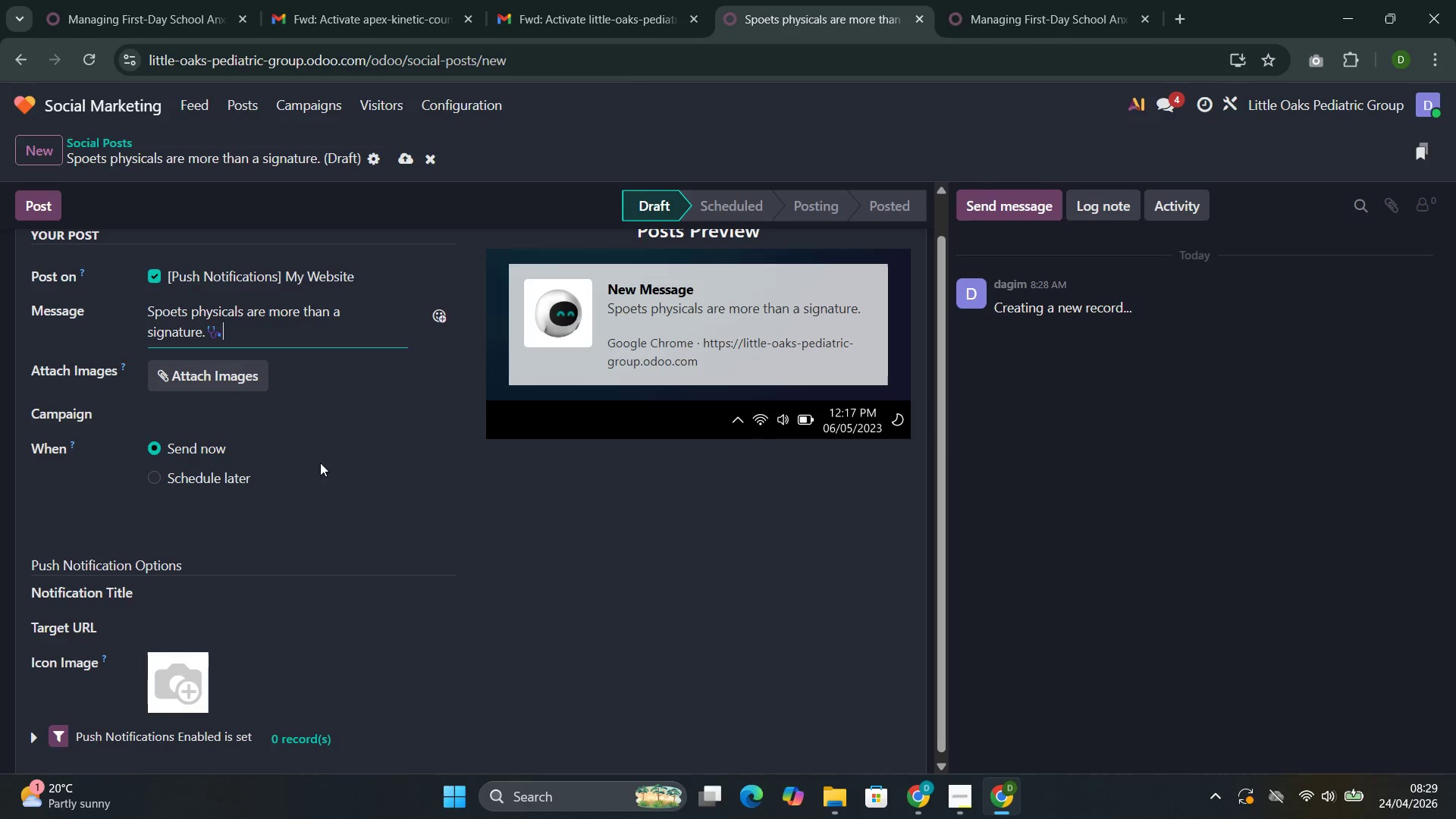 
type( Cardiac screening )
key(Backspace)
type(, injury prevention )
key(Backspace)
type(, and wellness )
key(Backspace)
type(--all in one c)
key(Backspace)
type(visit)
 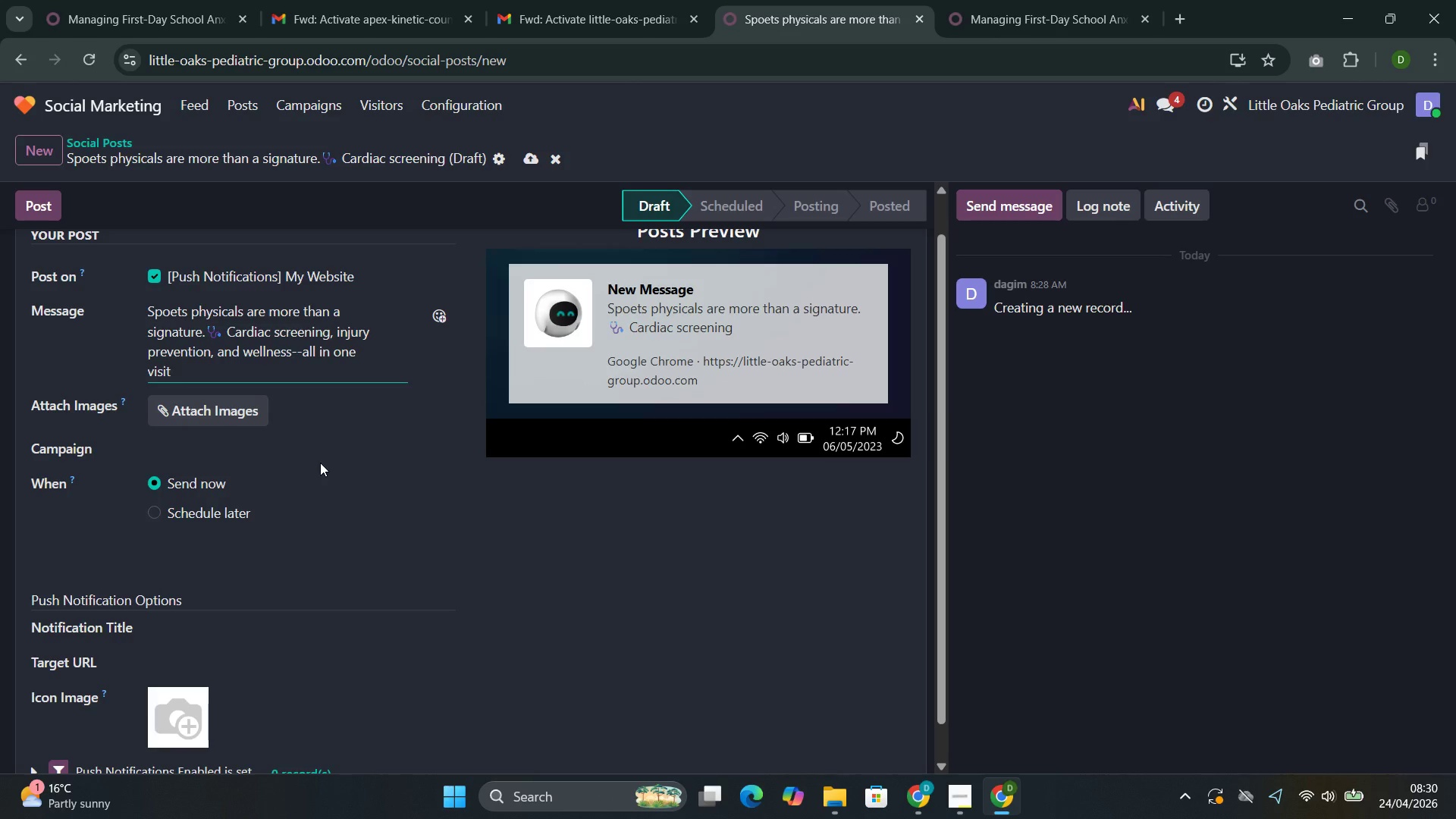 
wait(5.64)
 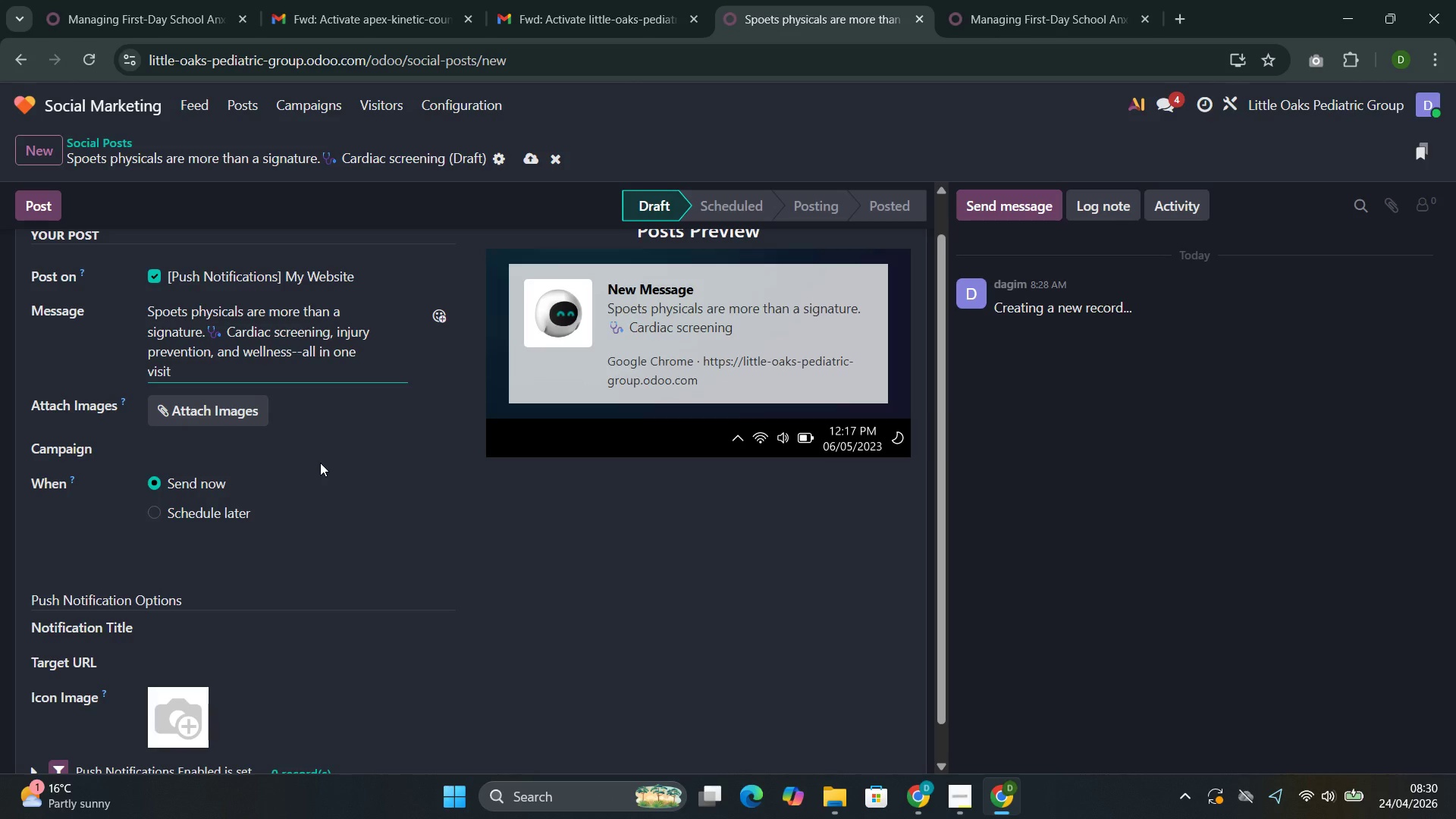 
type(. Schedule at leaste )
key(Backspace)
key(Backspace)
type( 6 weel)
key(Backspace)
type(ks before the season )
 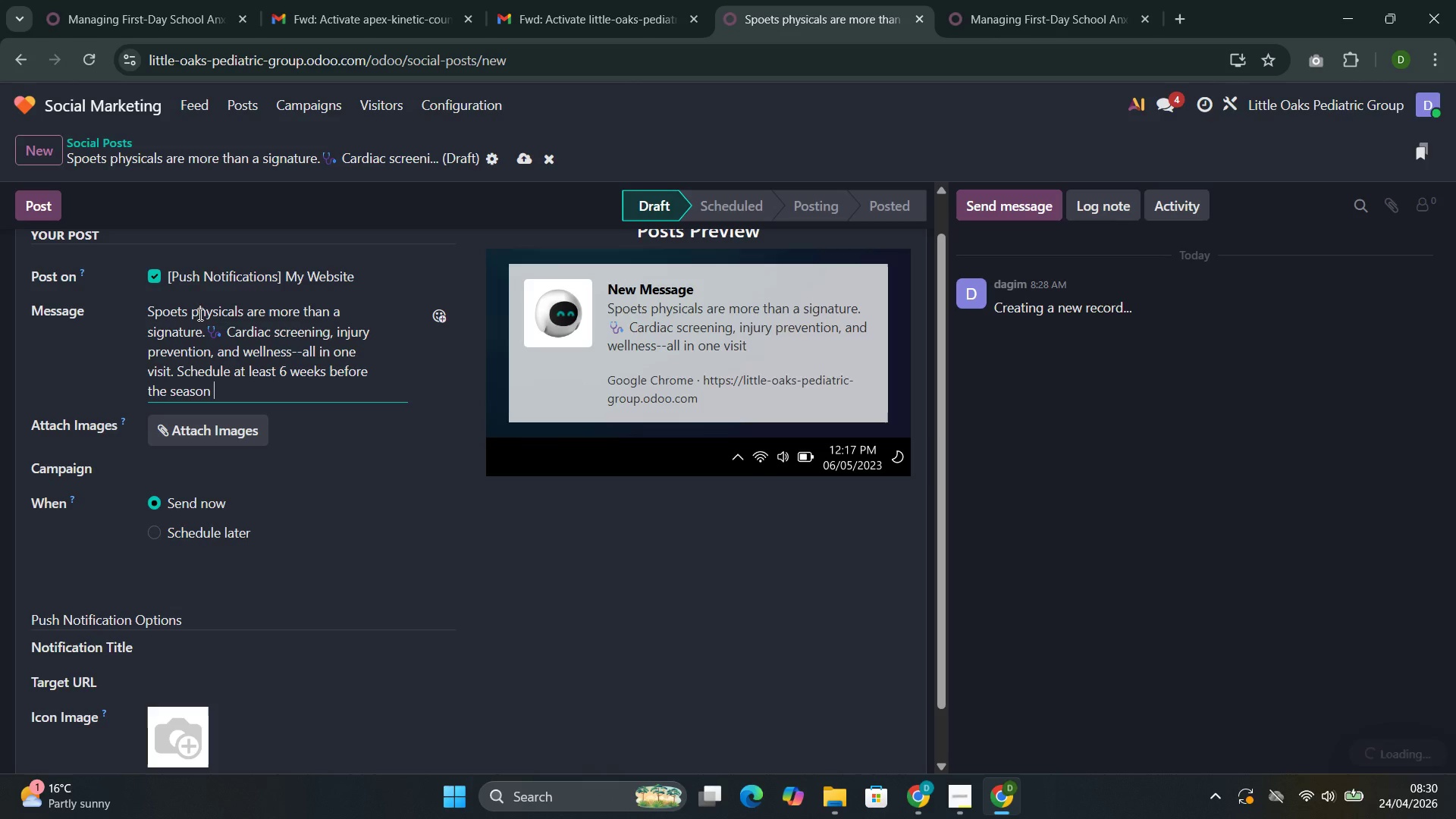 
left_click([179, 313])
 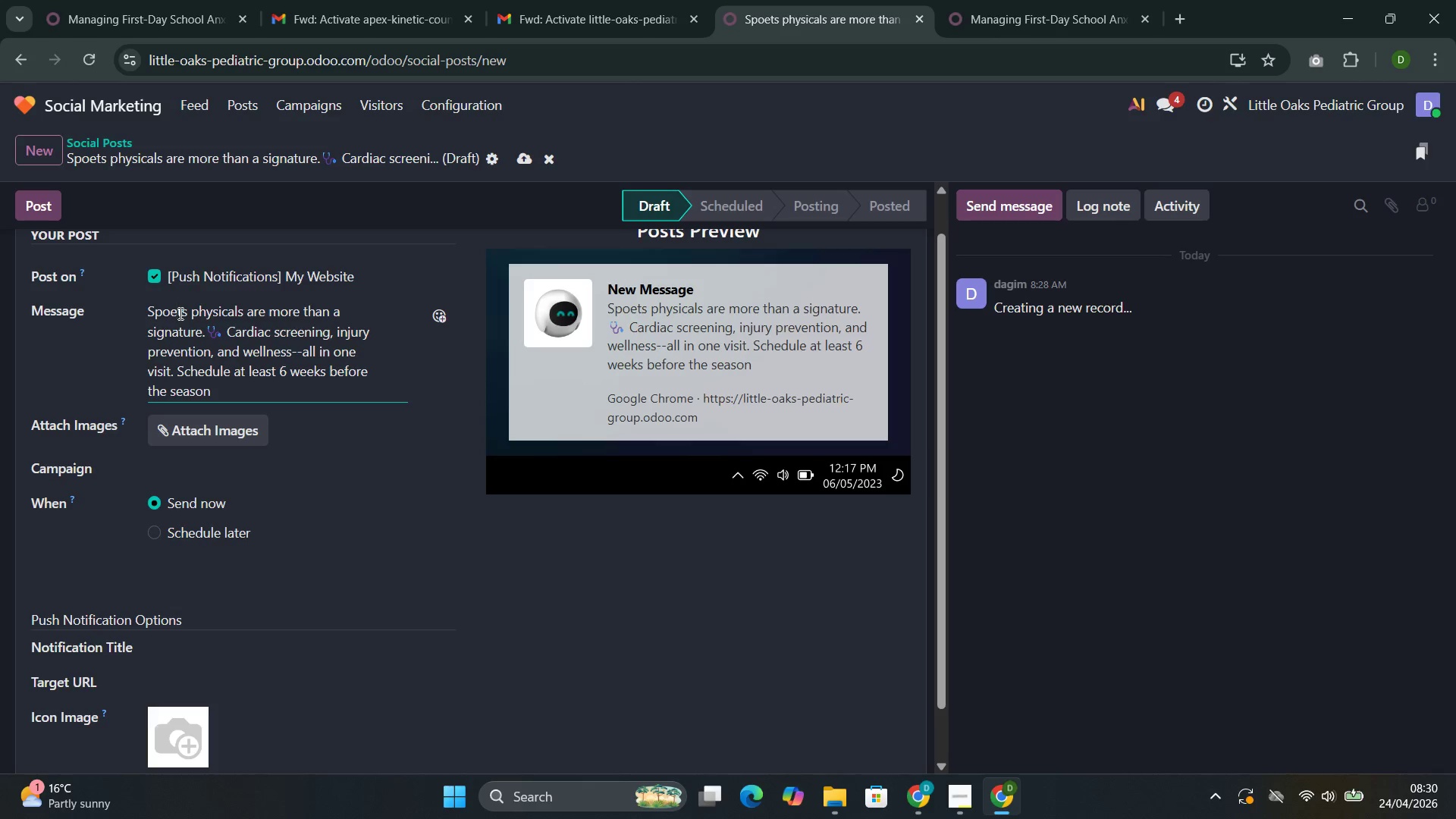 
key(Backspace)
 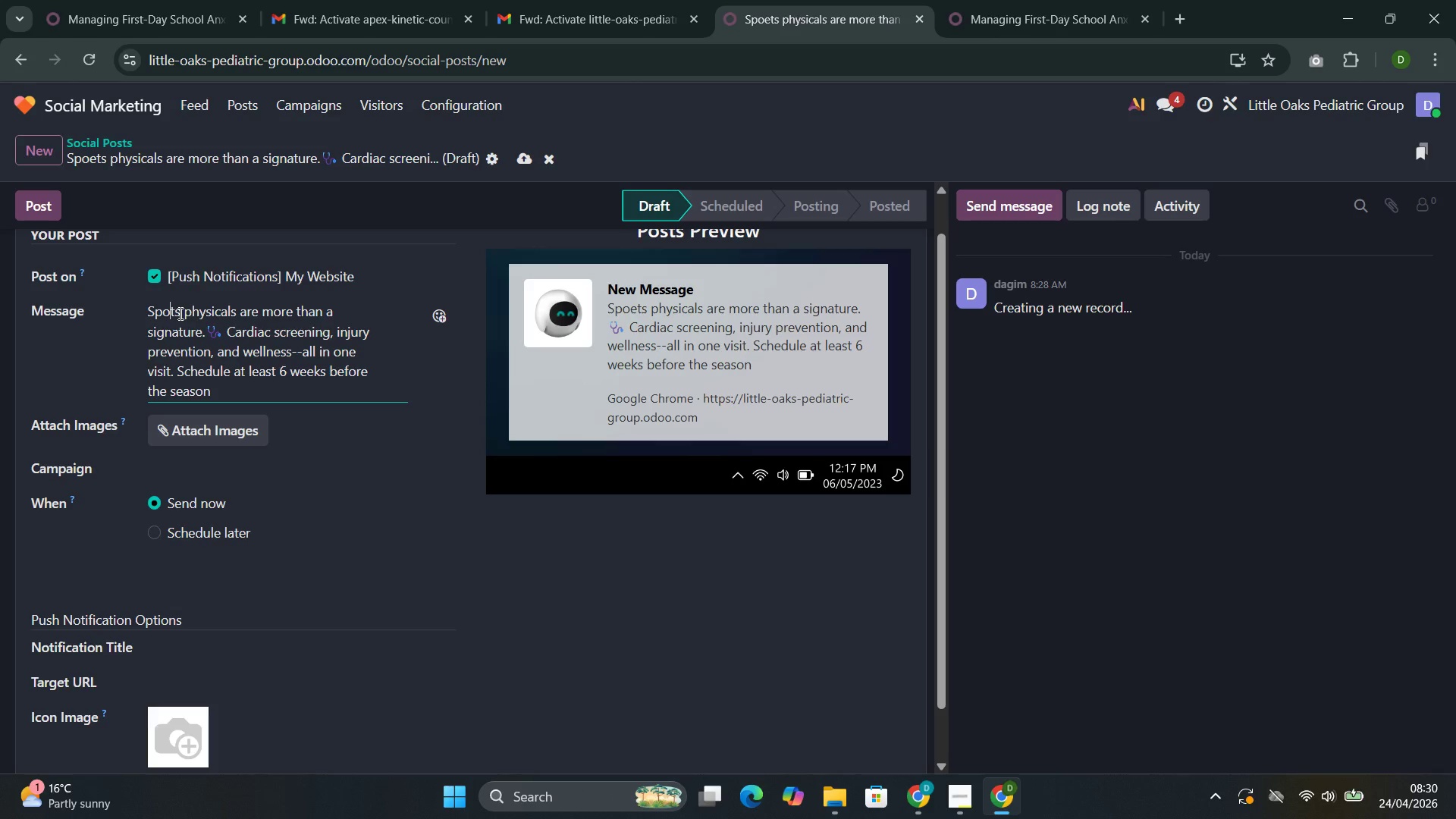 
key(R)
 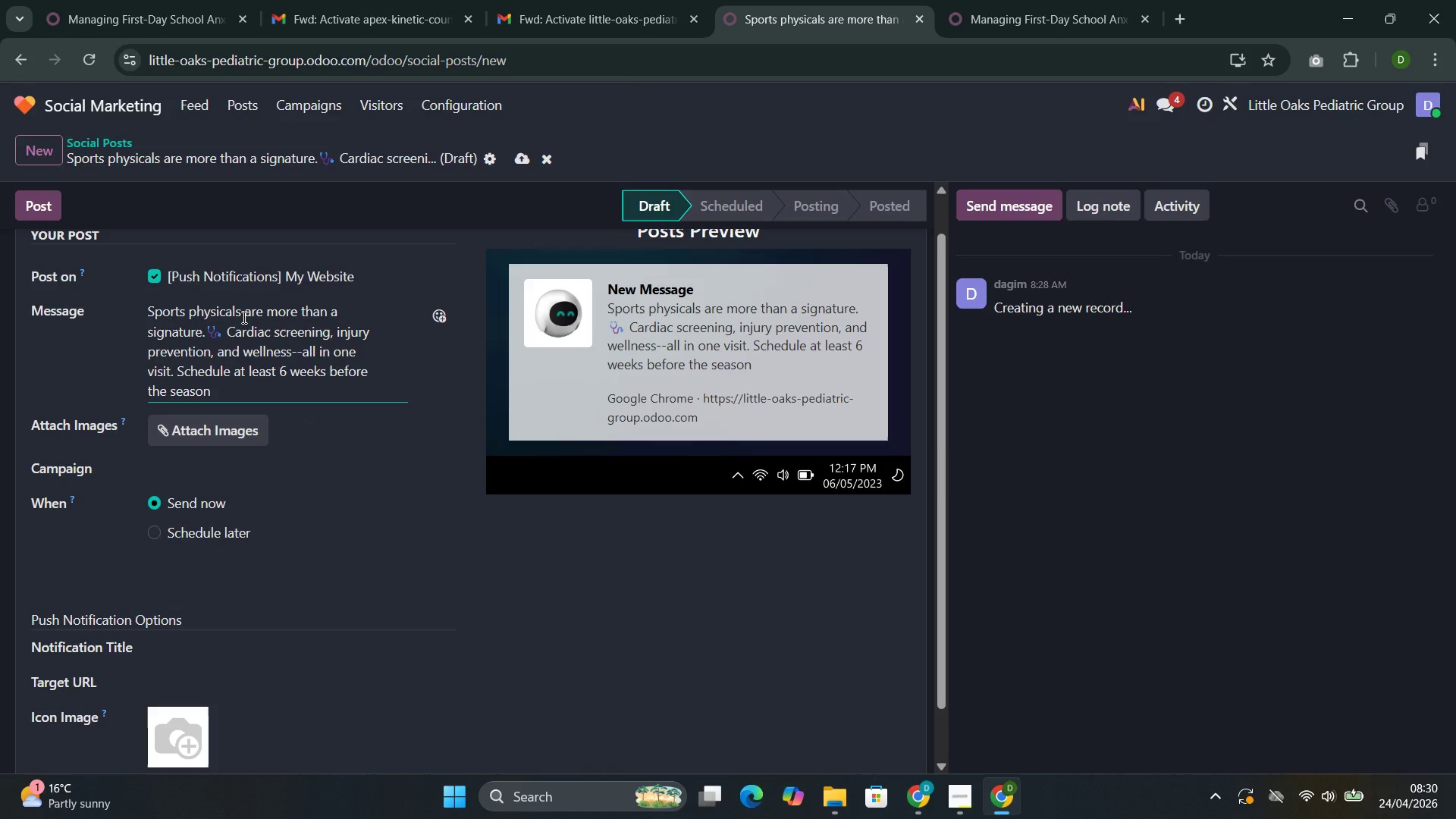 
wait(10.14)
 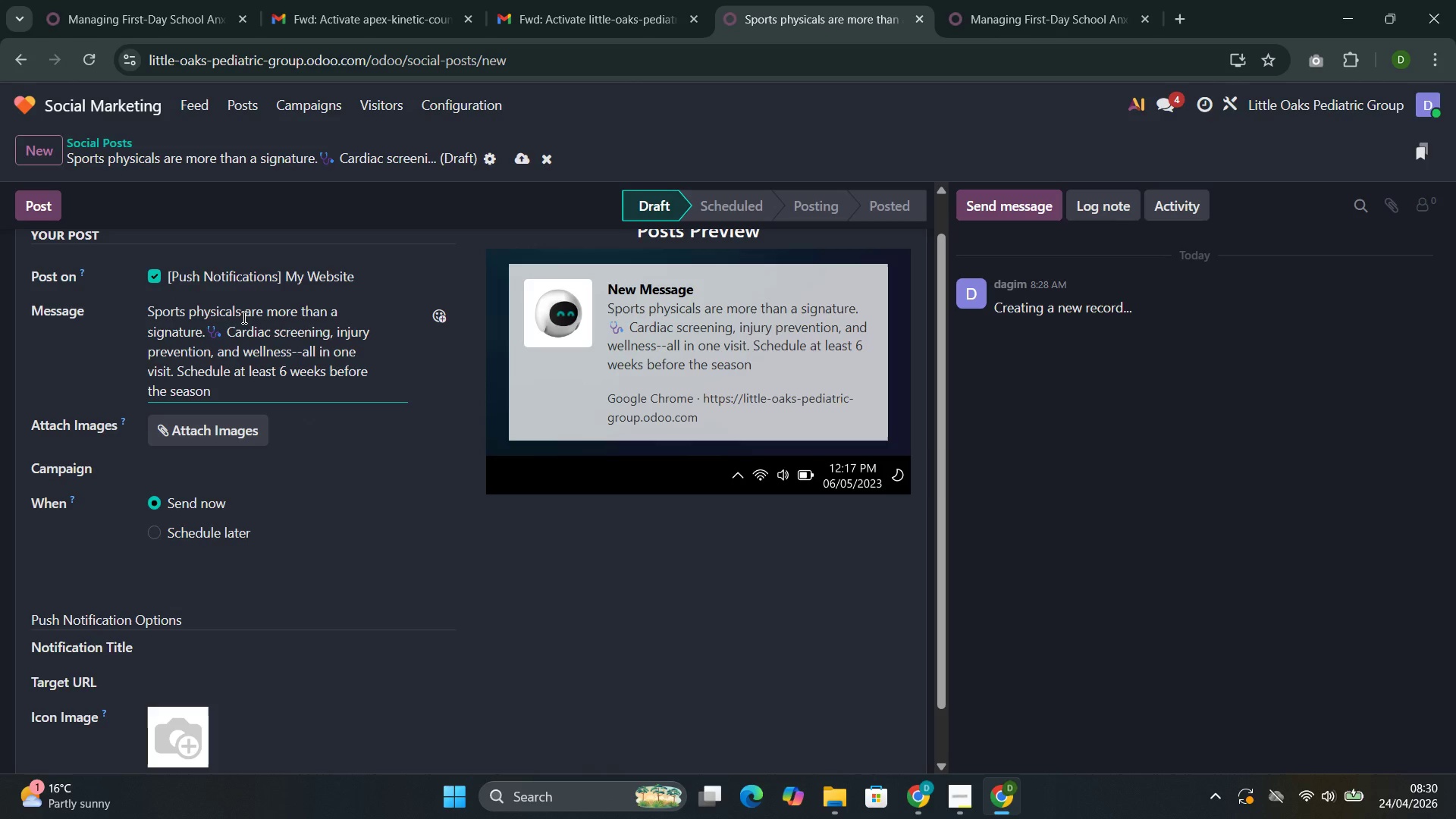 
left_click([160, 537])
 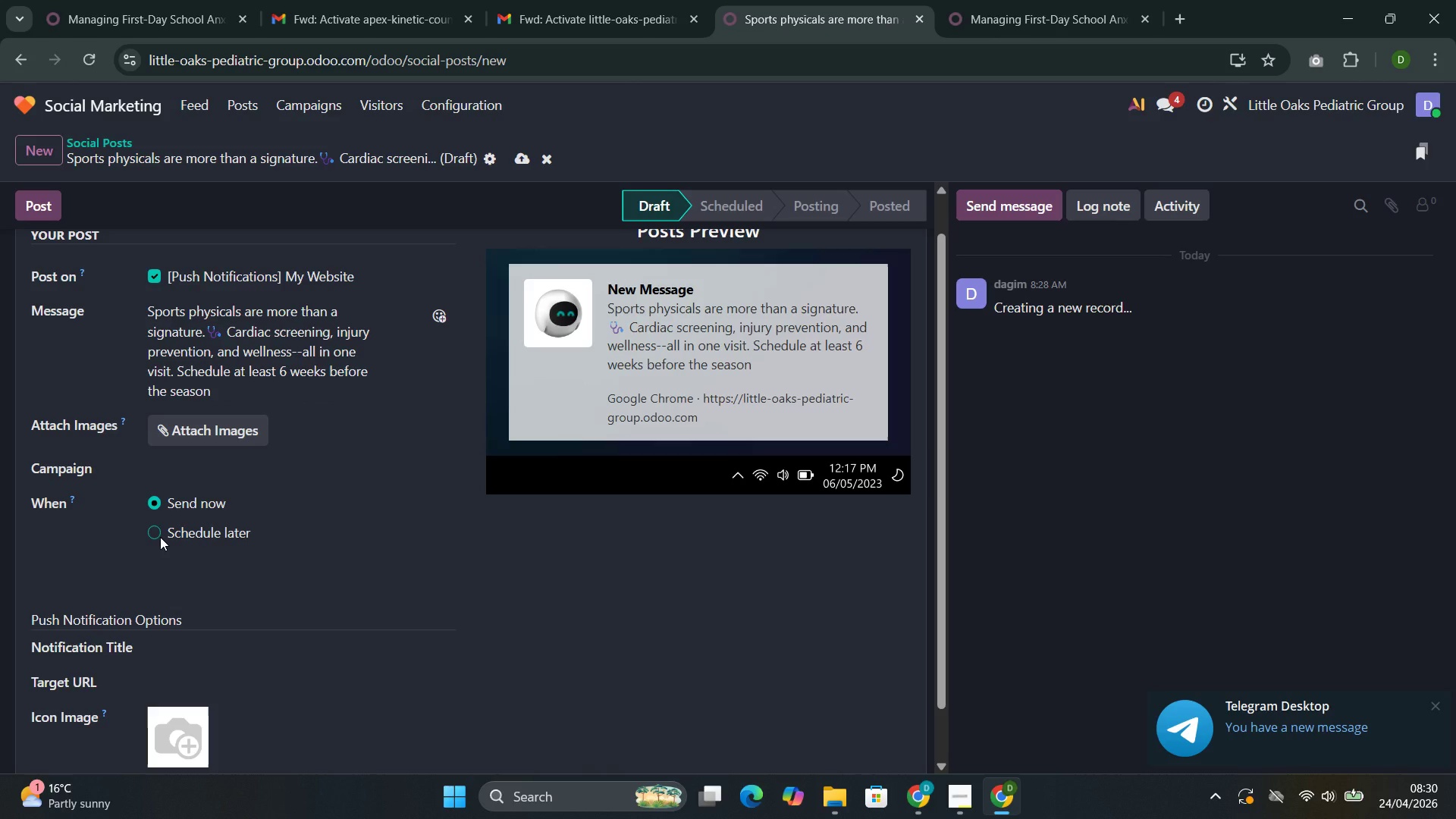 
wait(6.64)
 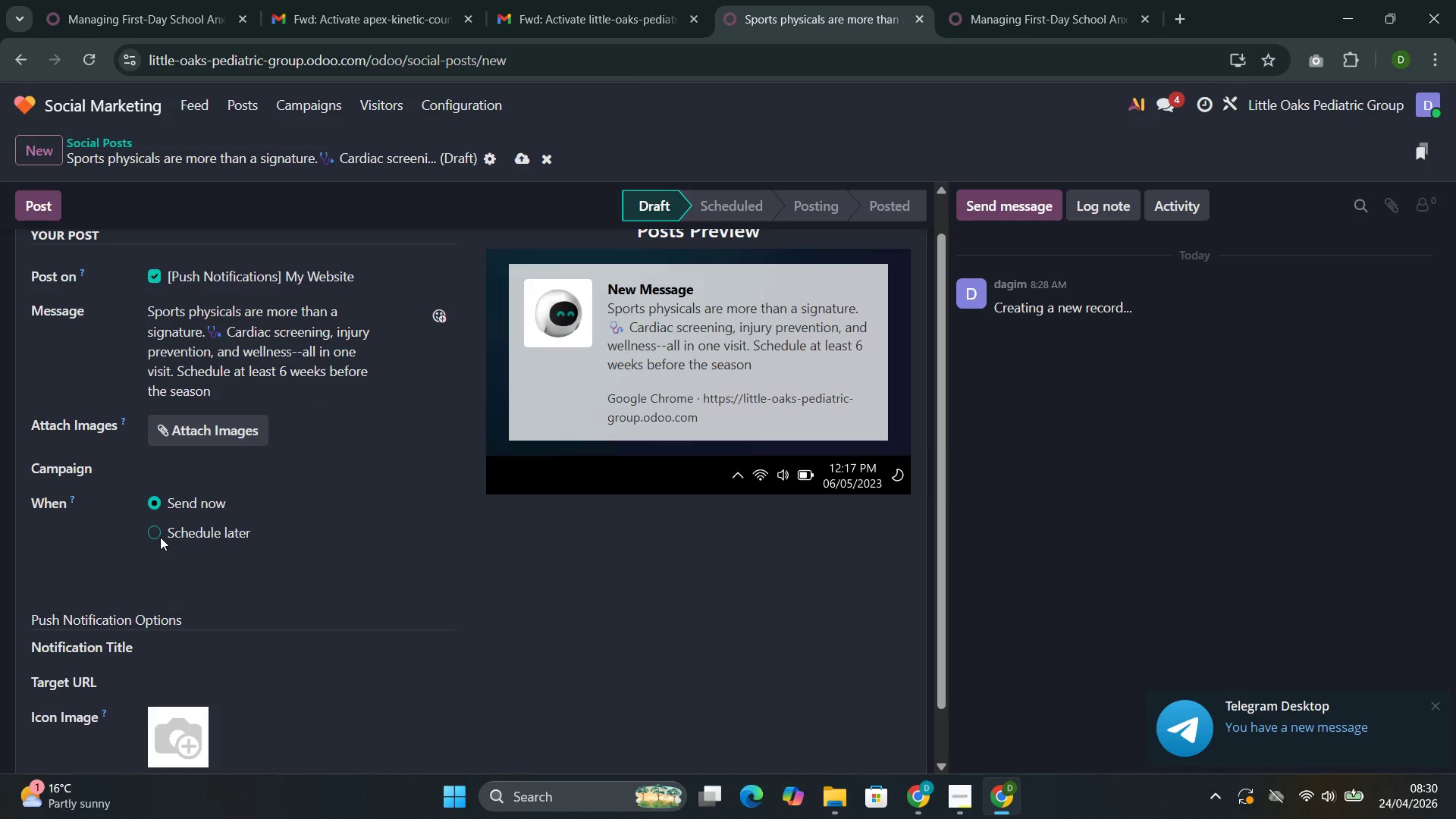 
left_click([160, 532])
 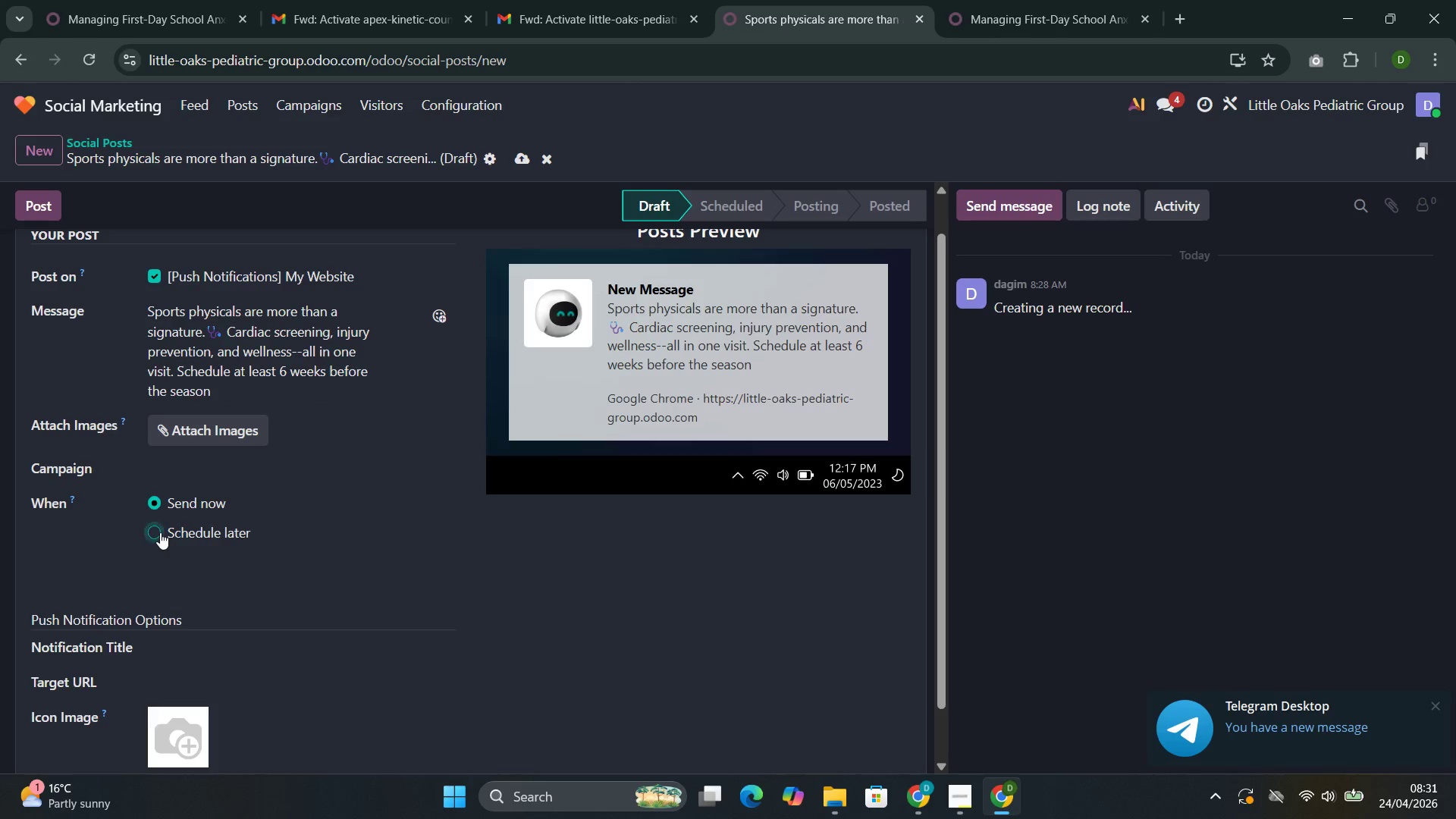 
mouse_move([178, 548])
 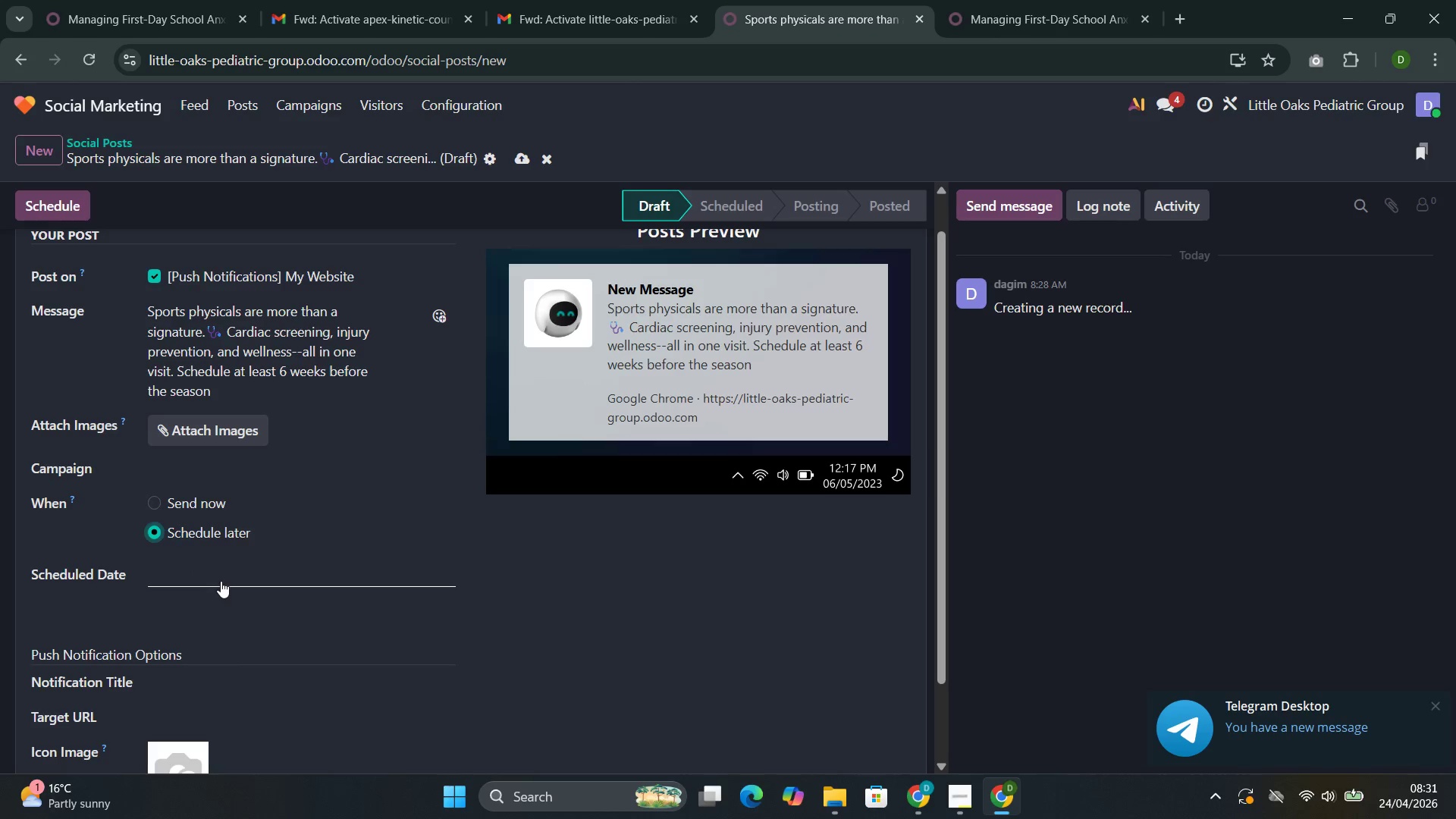 
left_click([221, 581])
 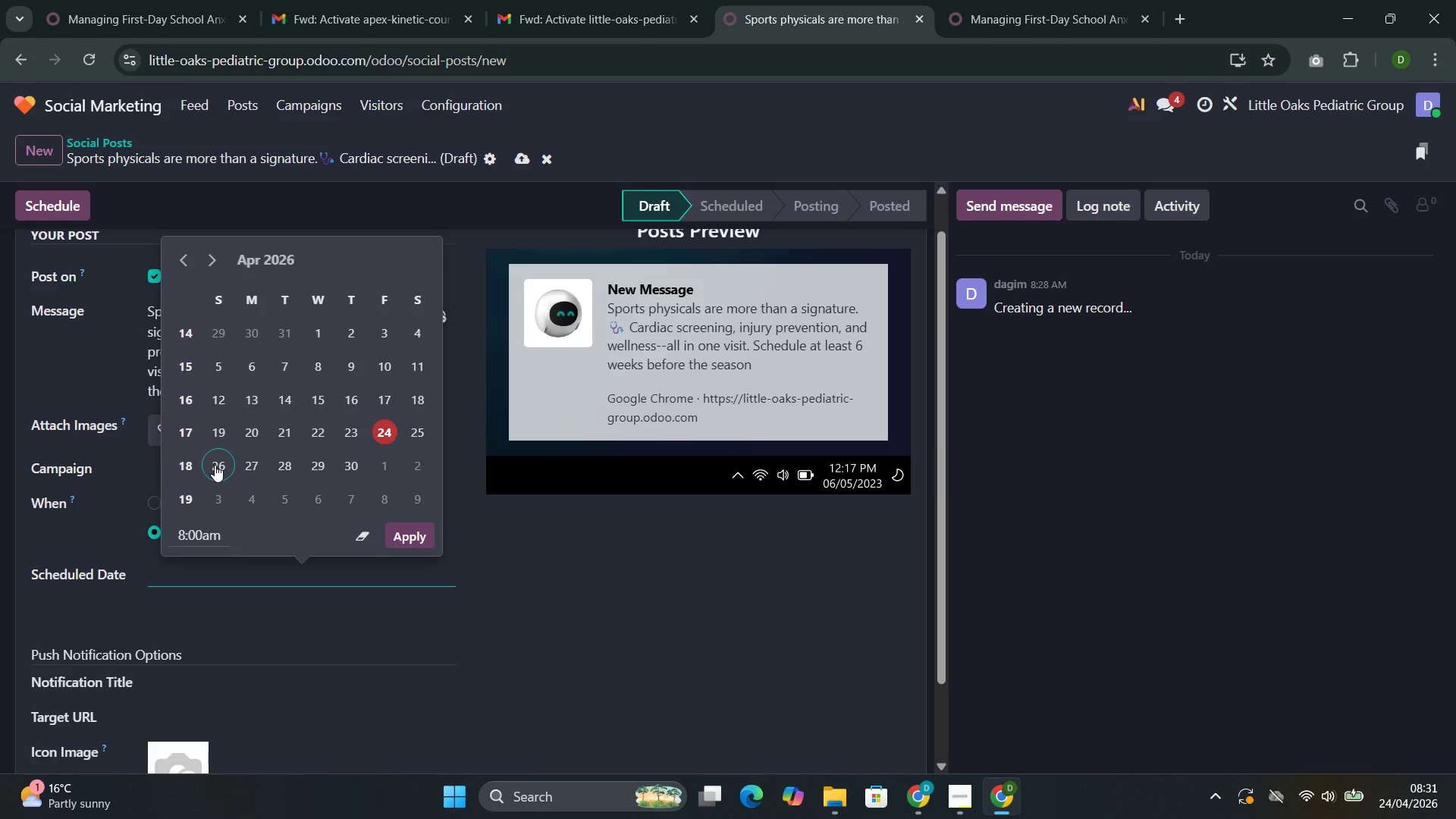 
wait(5.16)
 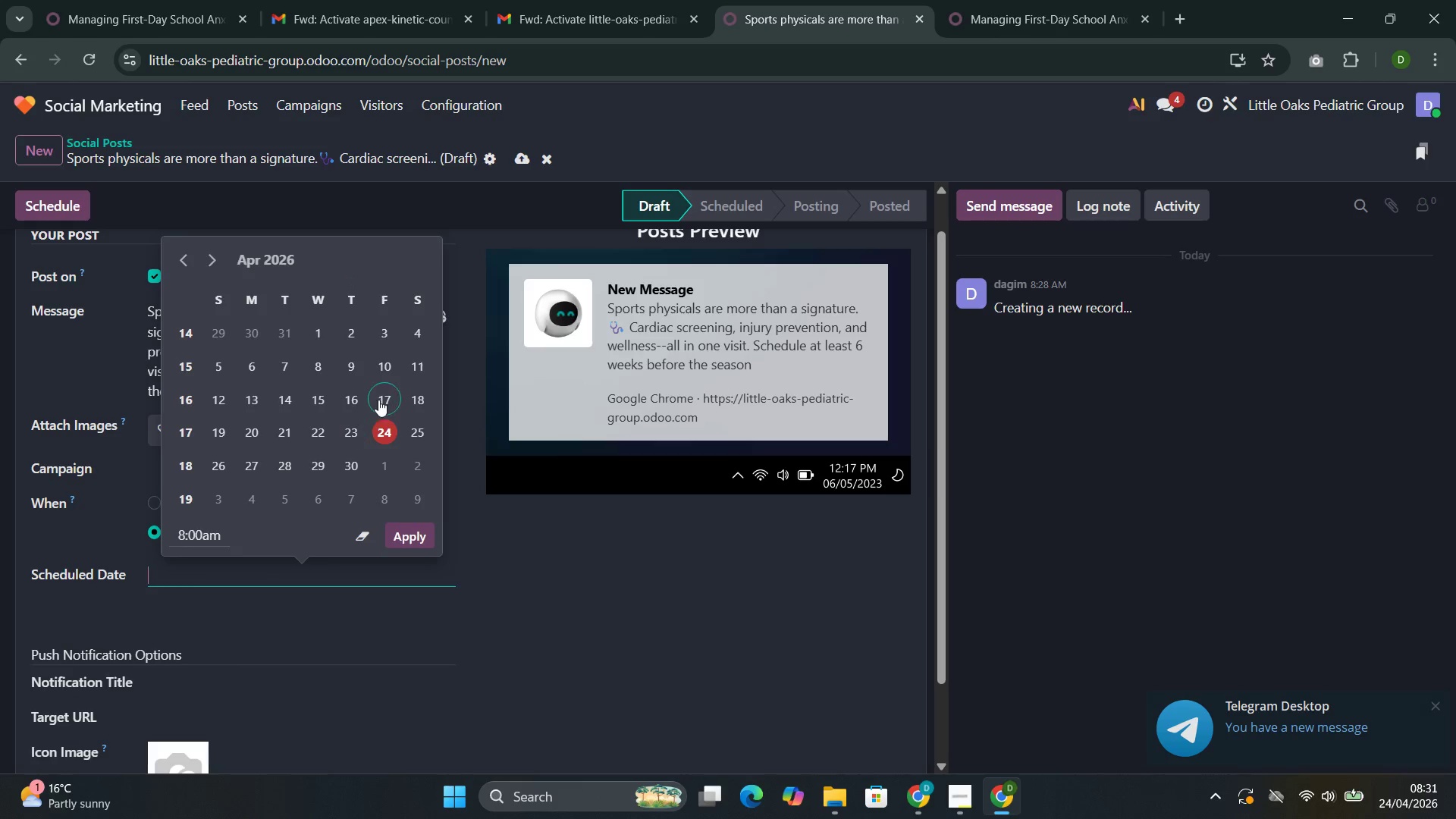 
left_click([217, 502])
 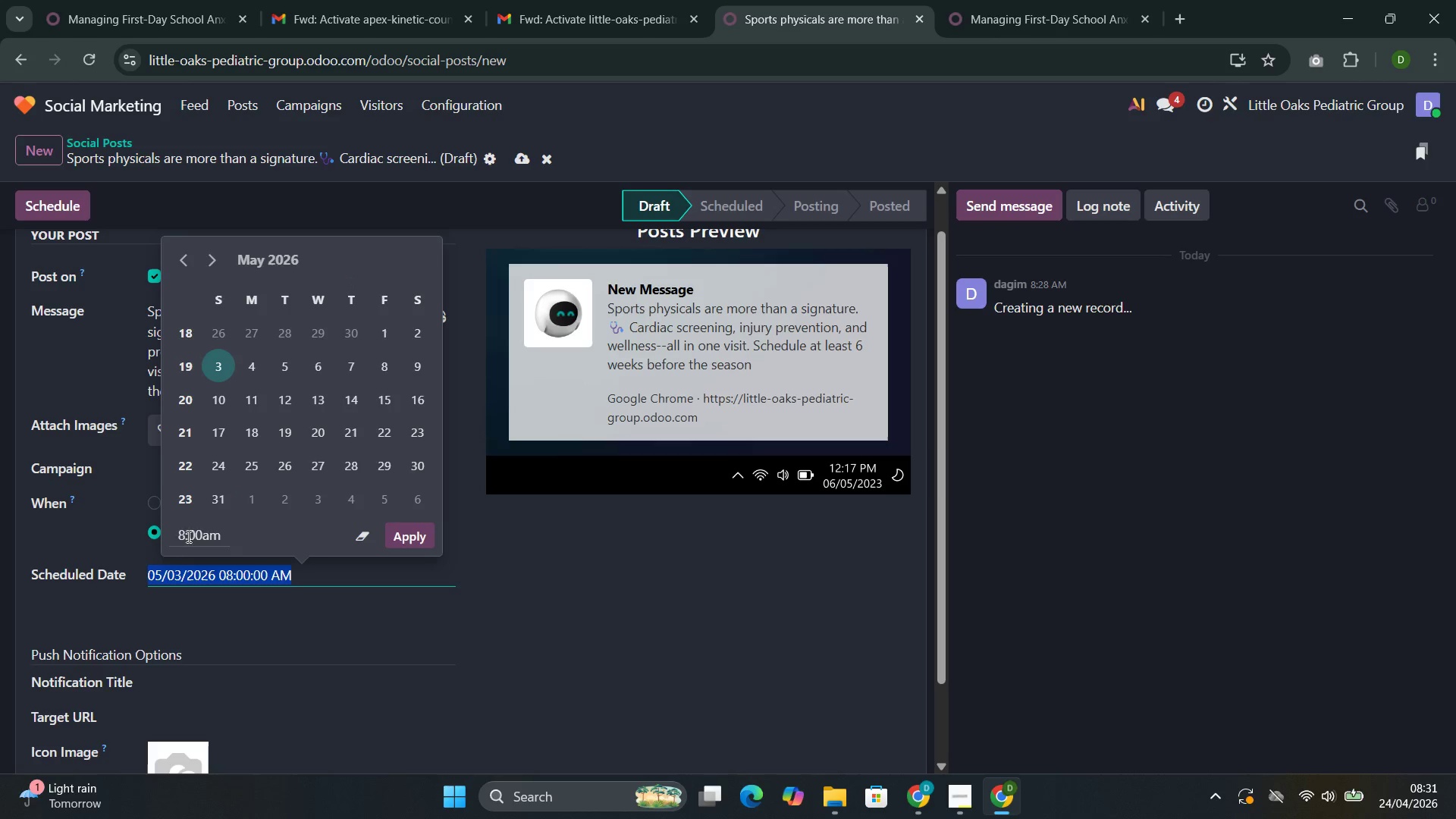 
left_click([187, 535])
 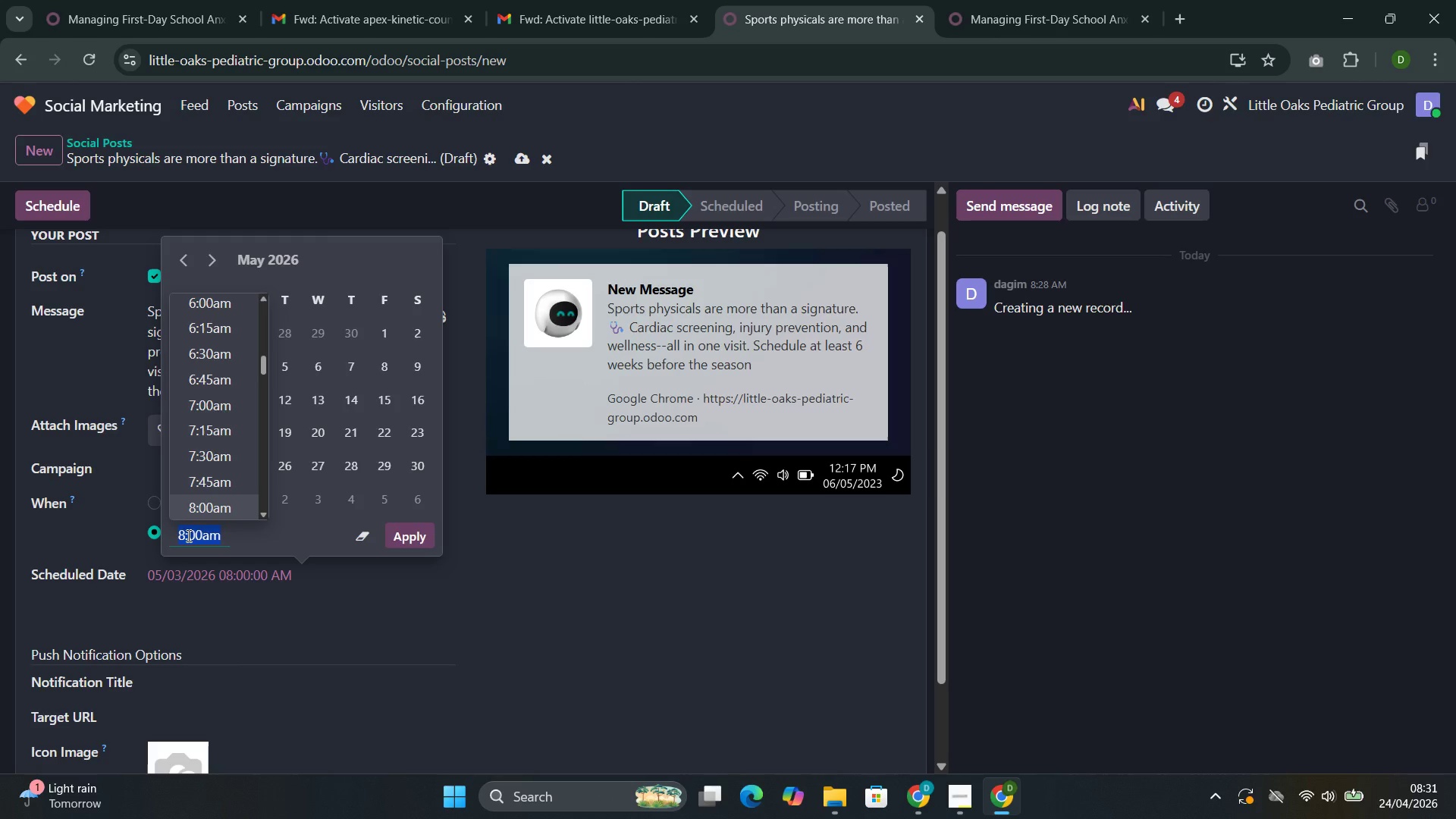 
double_click([187, 535])
 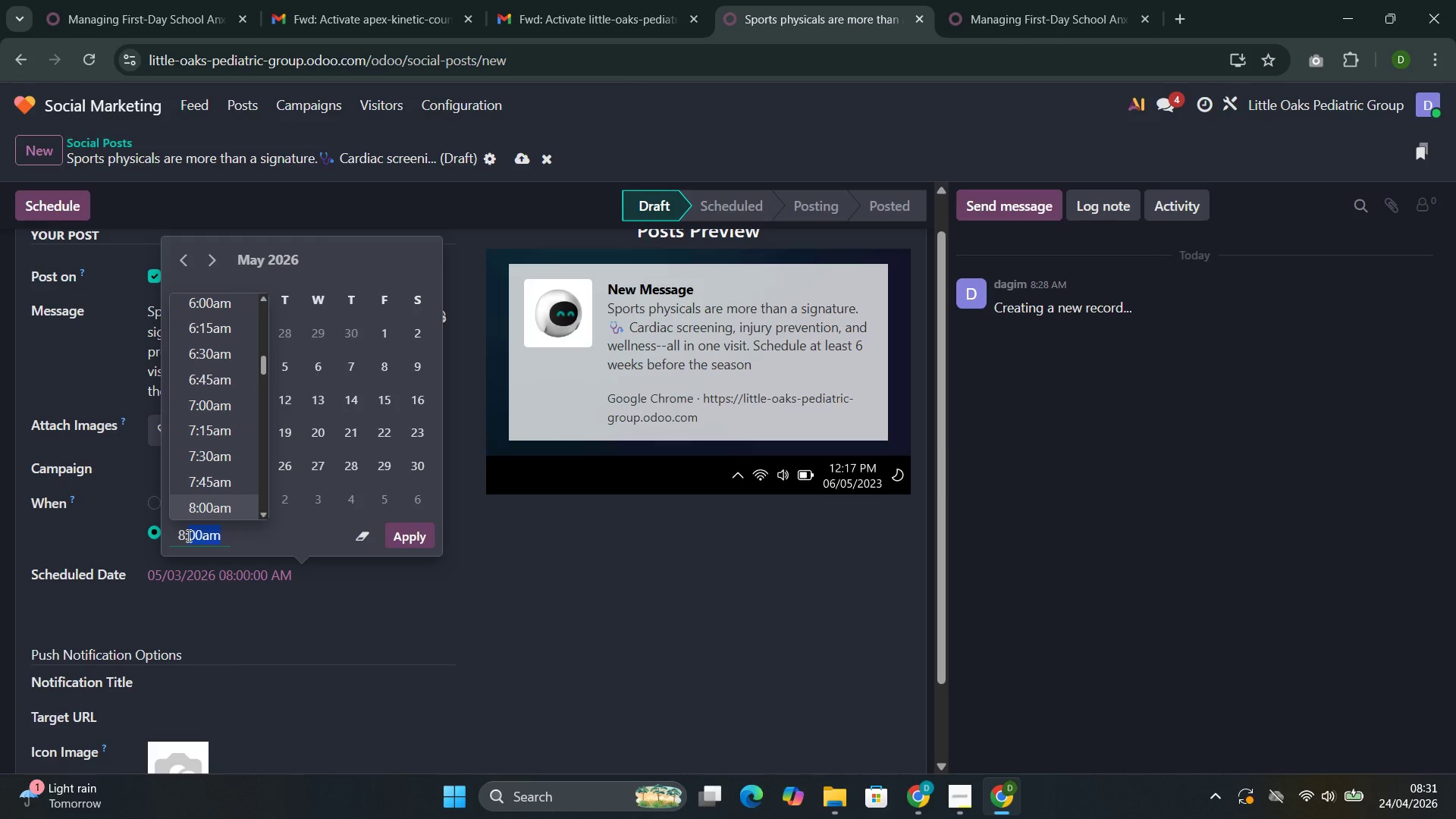 
key(ArrowLeft)
 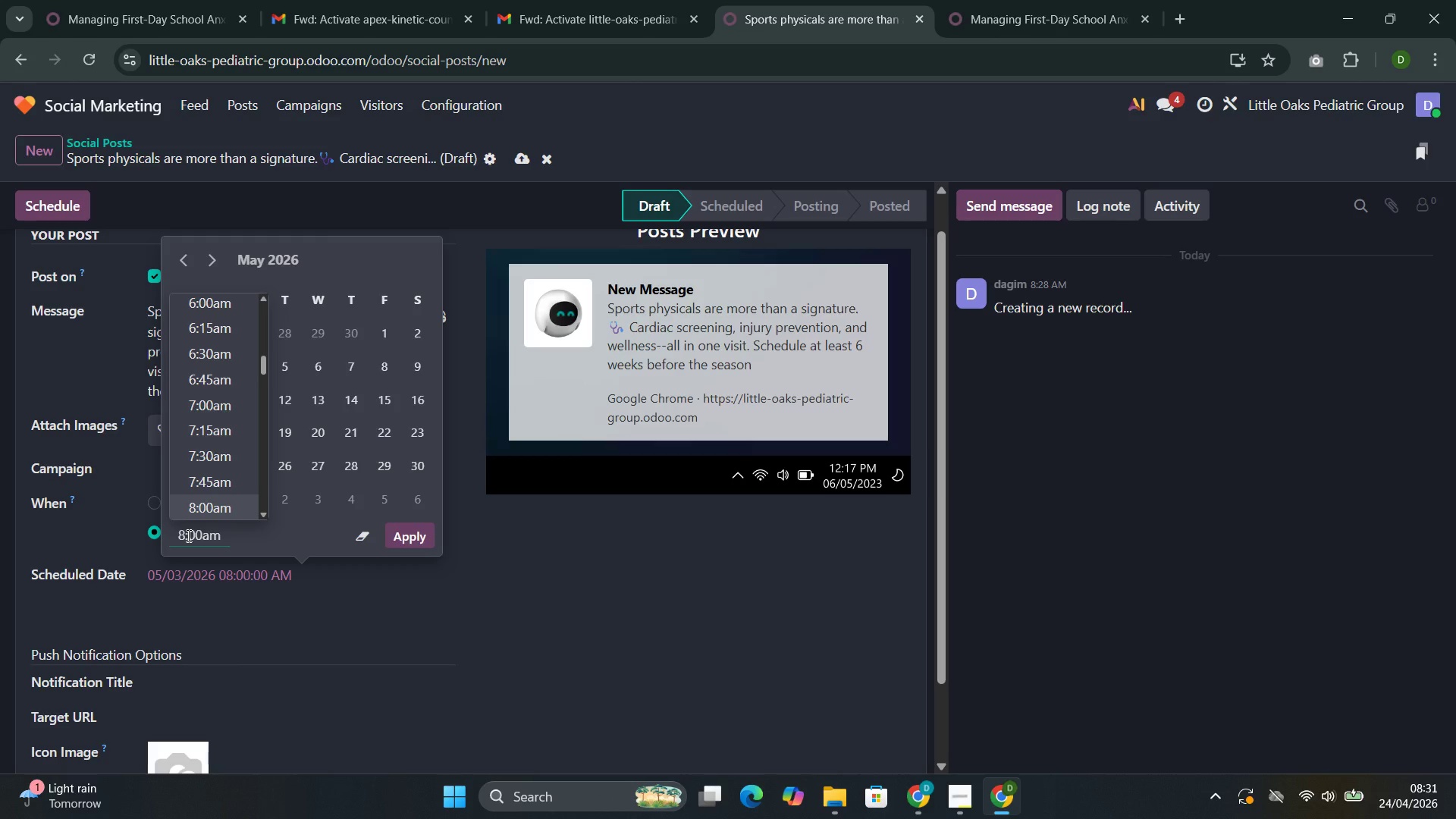 
key(ArrowLeft)
 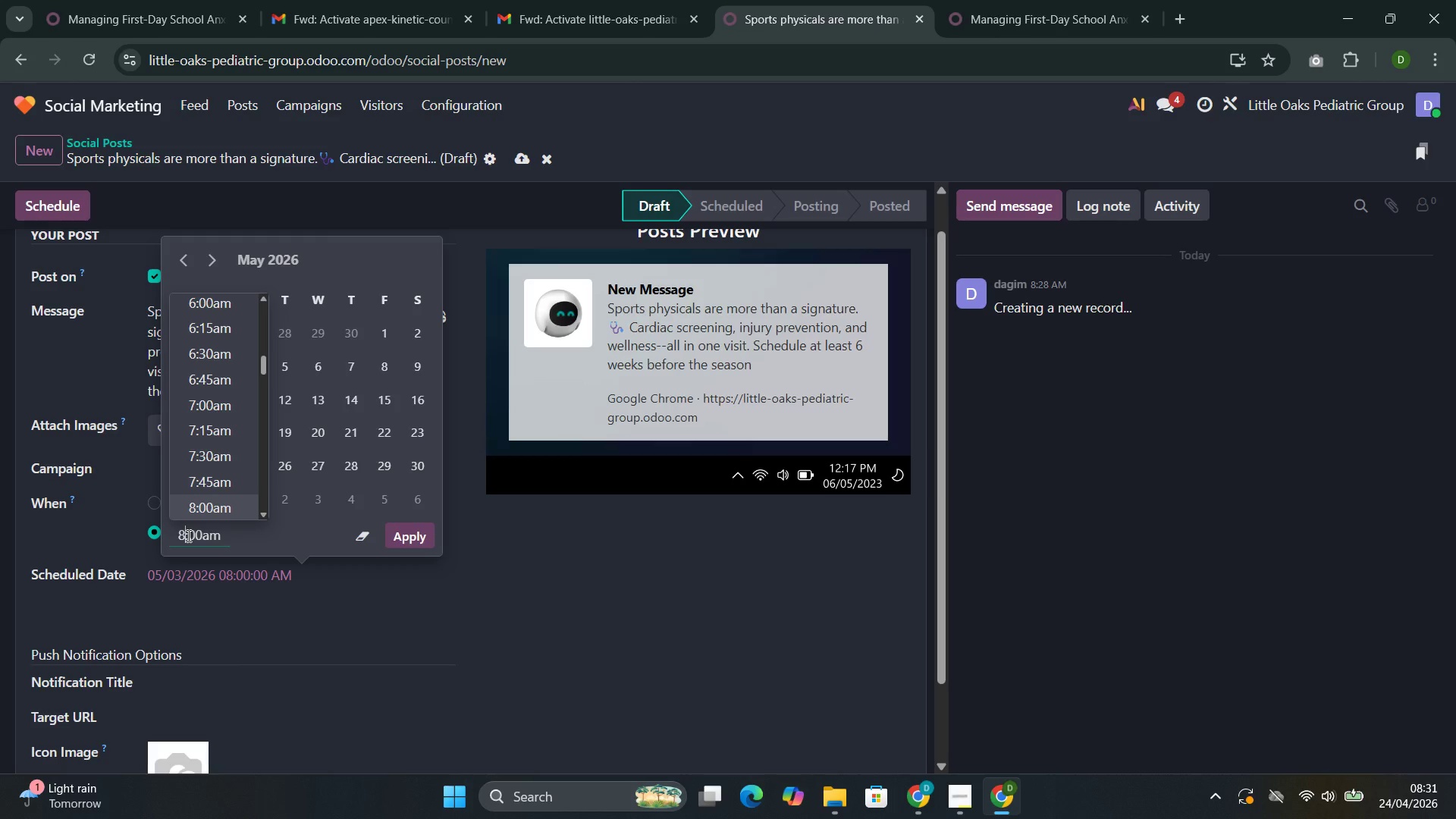 
key(Backspace)
type(12)
 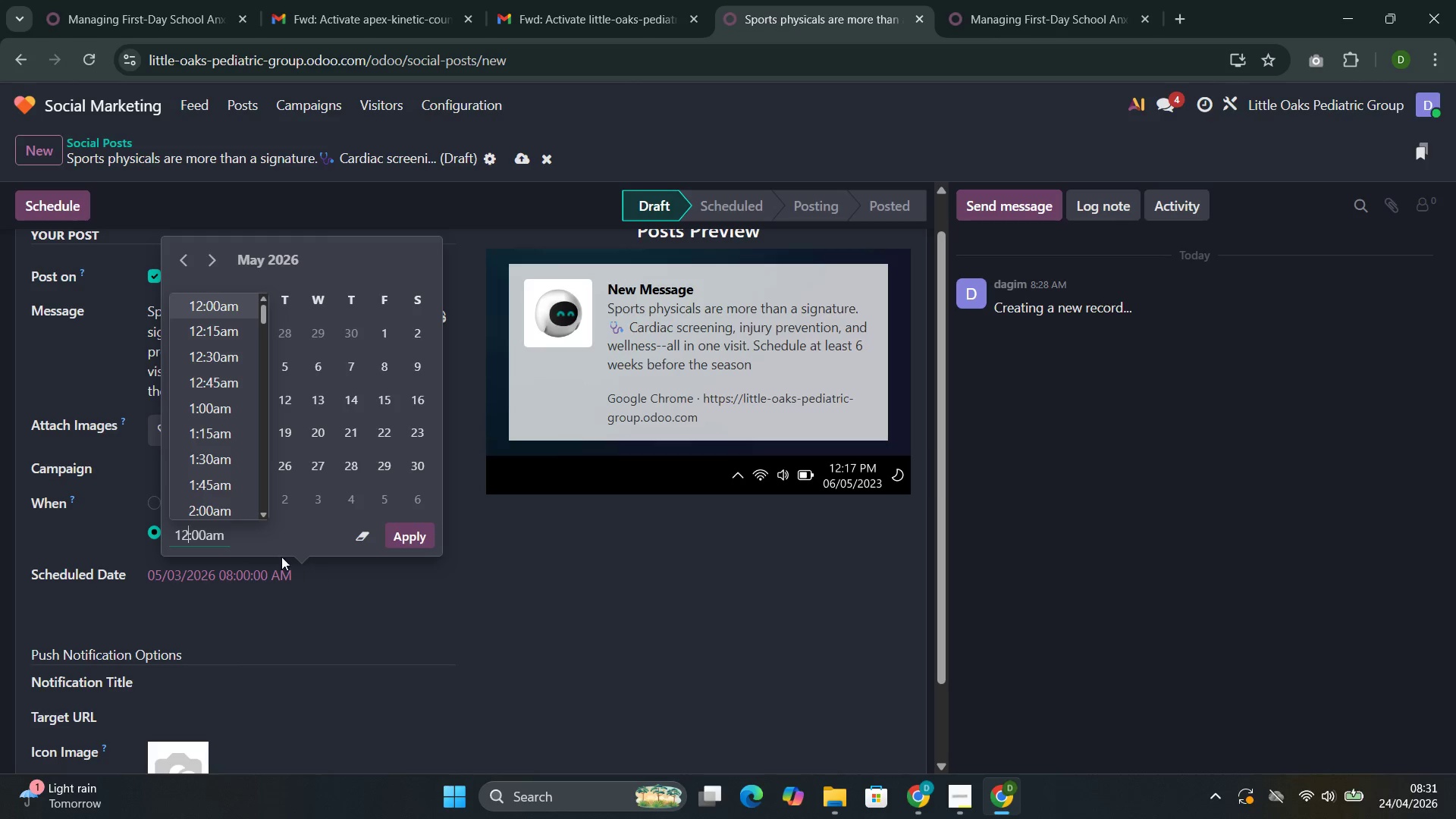 
left_click([226, 537])
 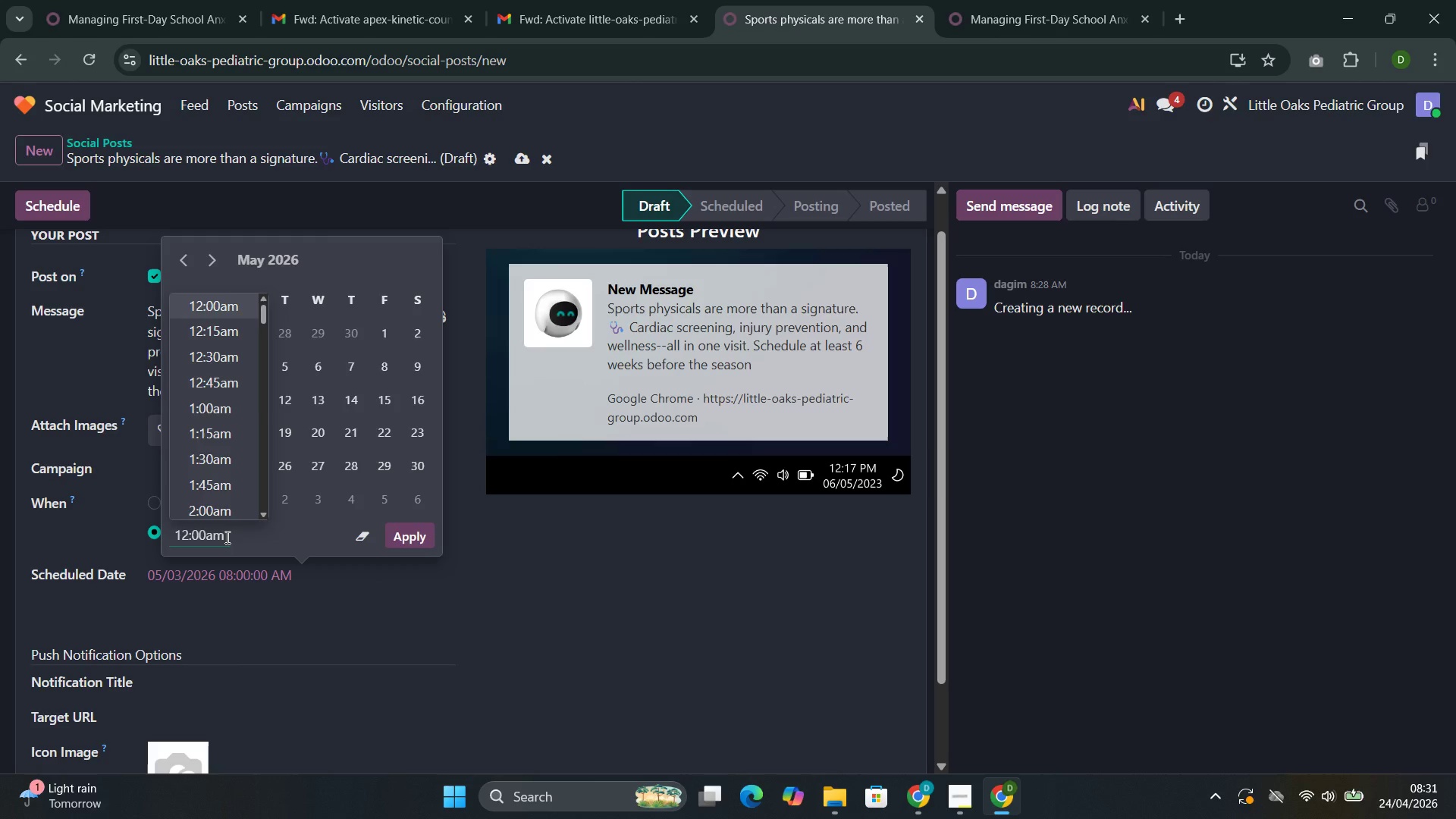 
key(Backspace)
key(Backspace)
type(pm)
 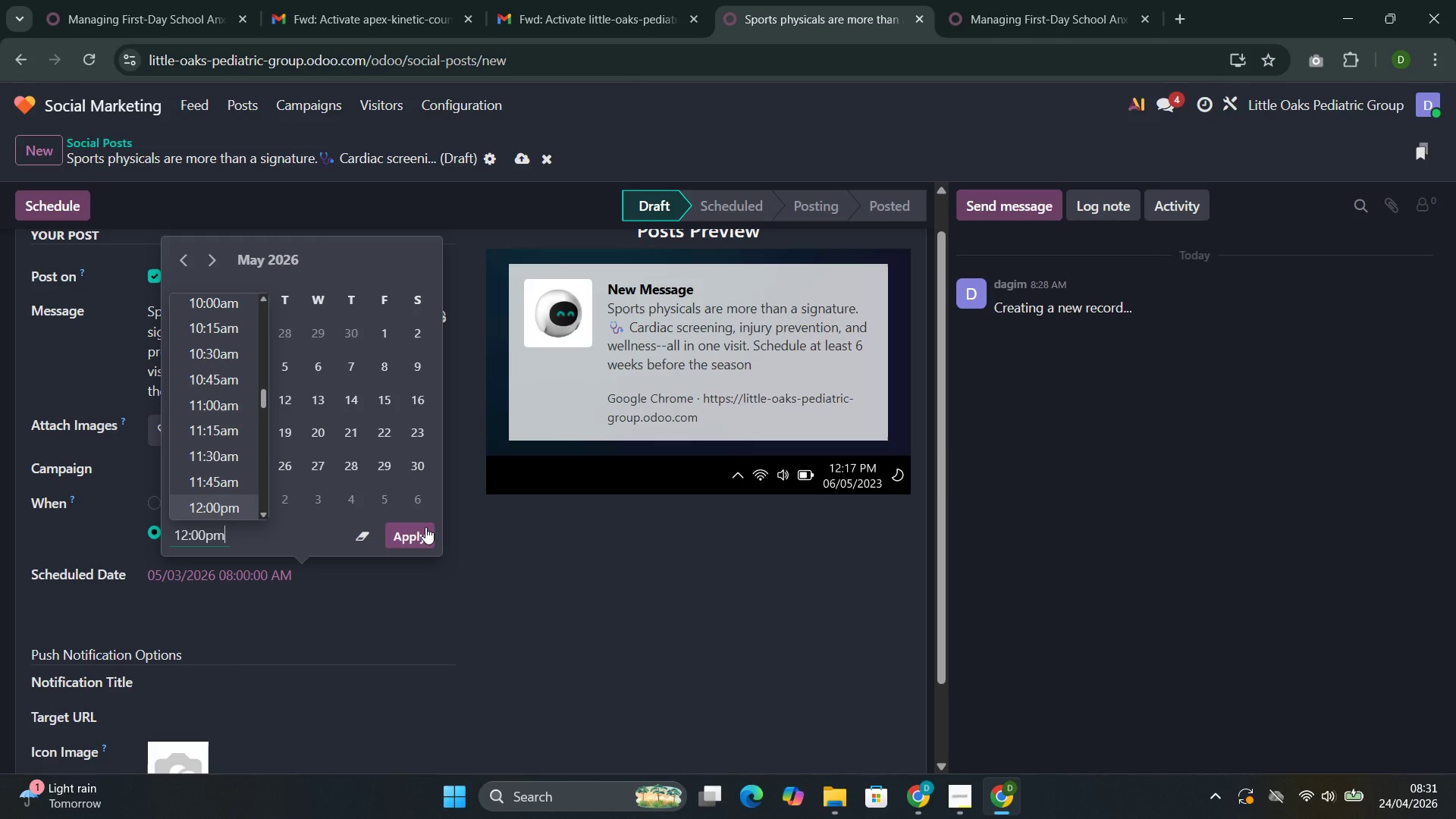 
left_click([425, 527])
 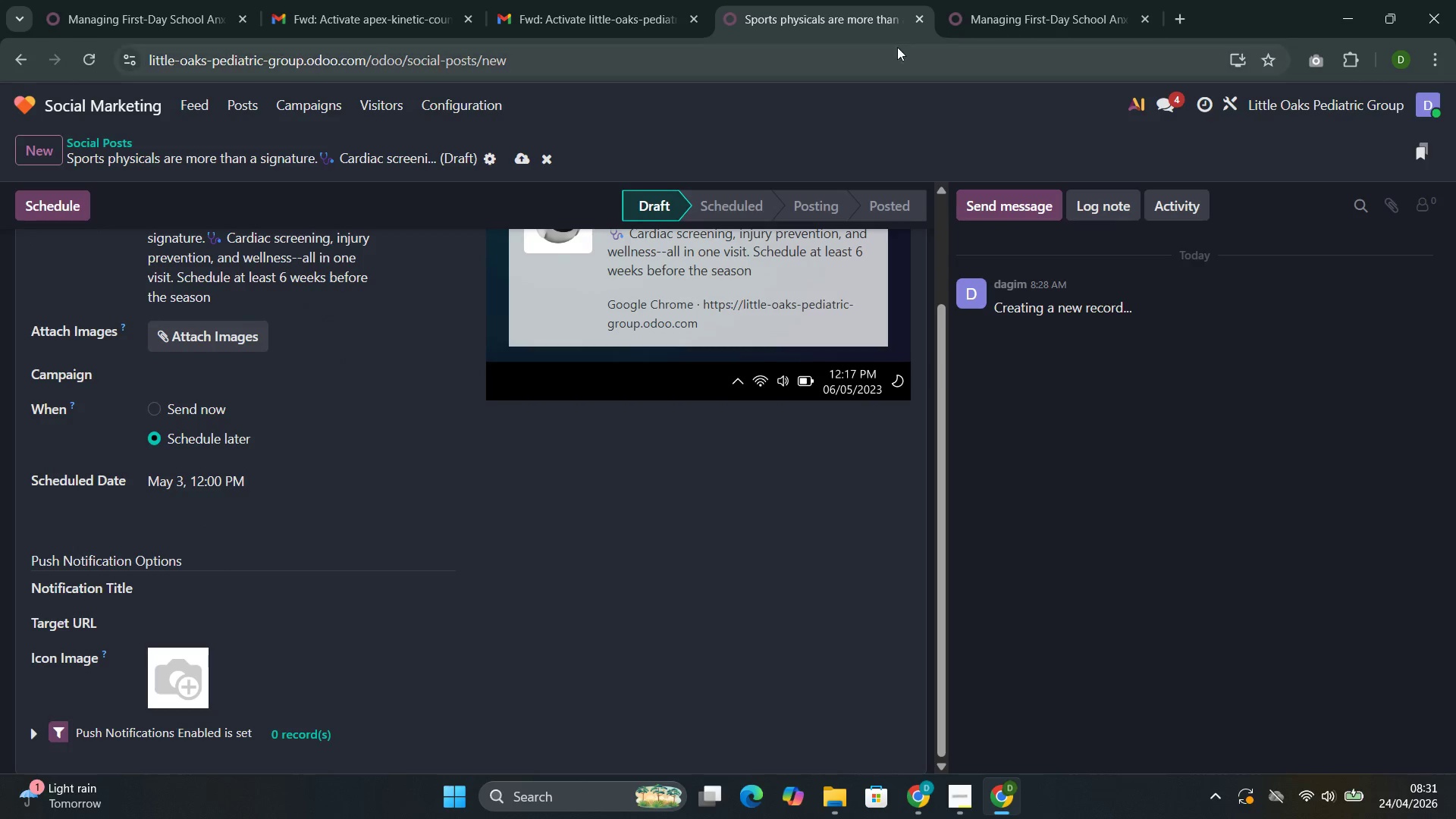 
wait(5.34)
 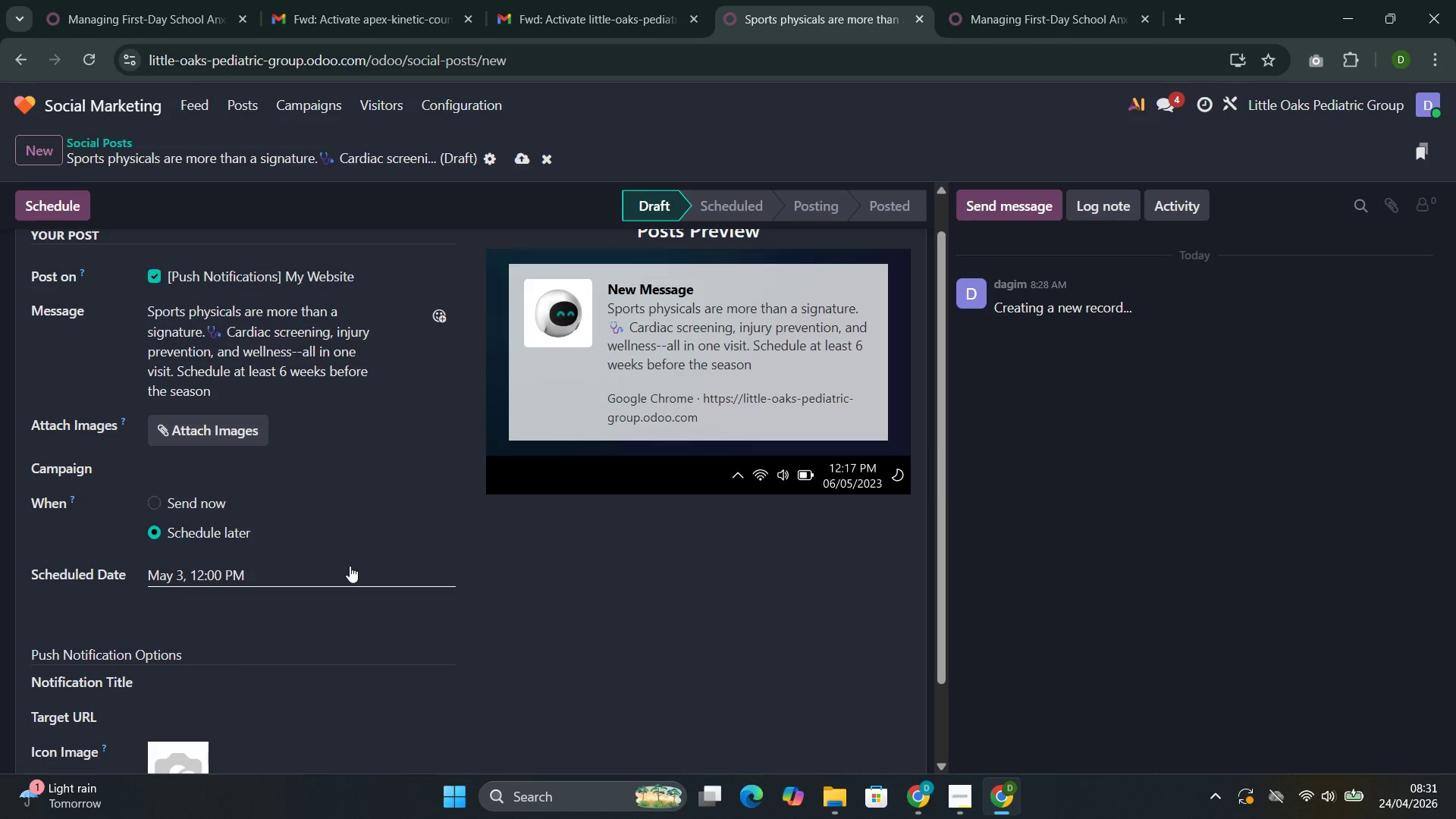 
left_click([993, 1])
 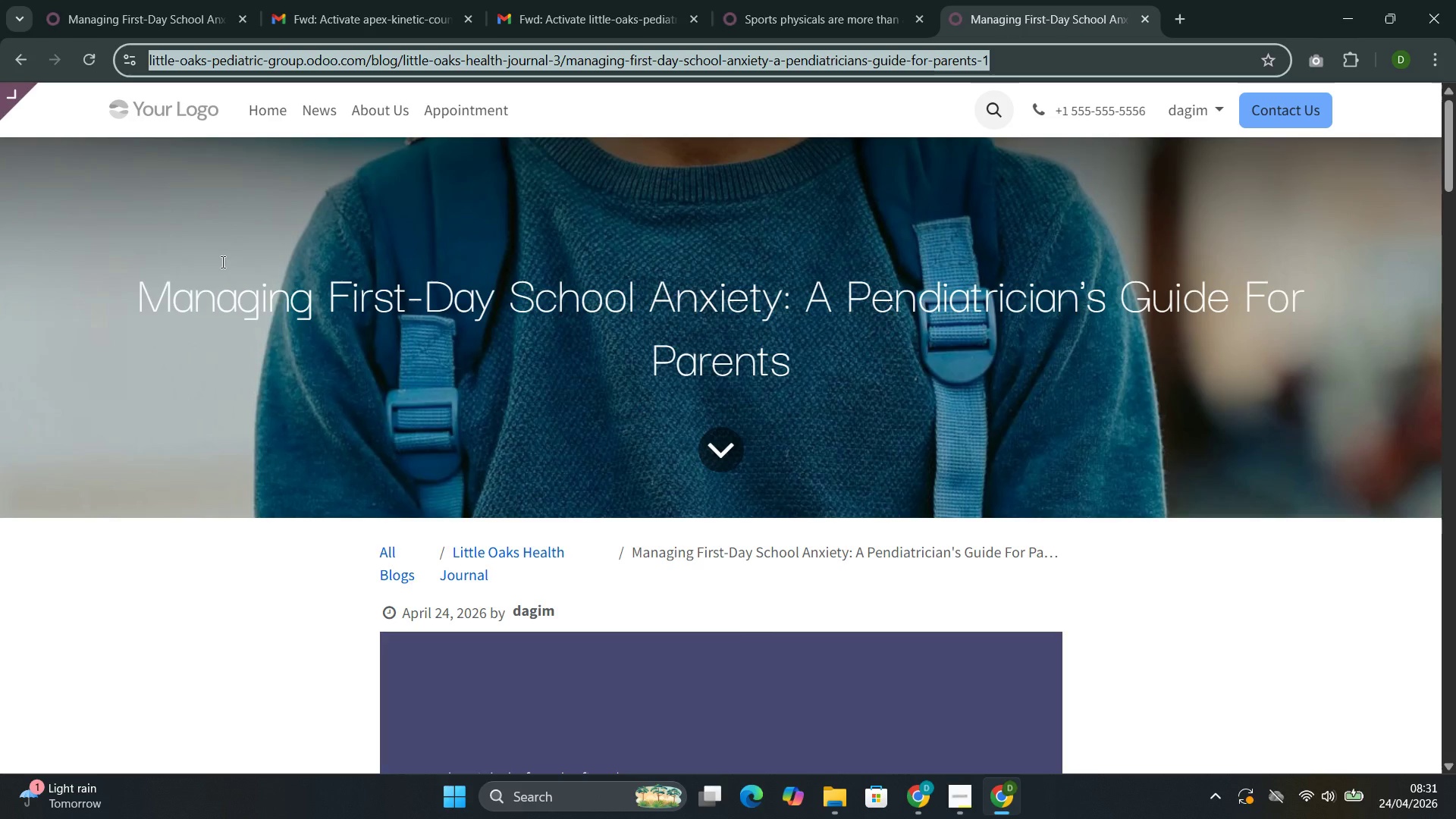 
wait(6.81)
 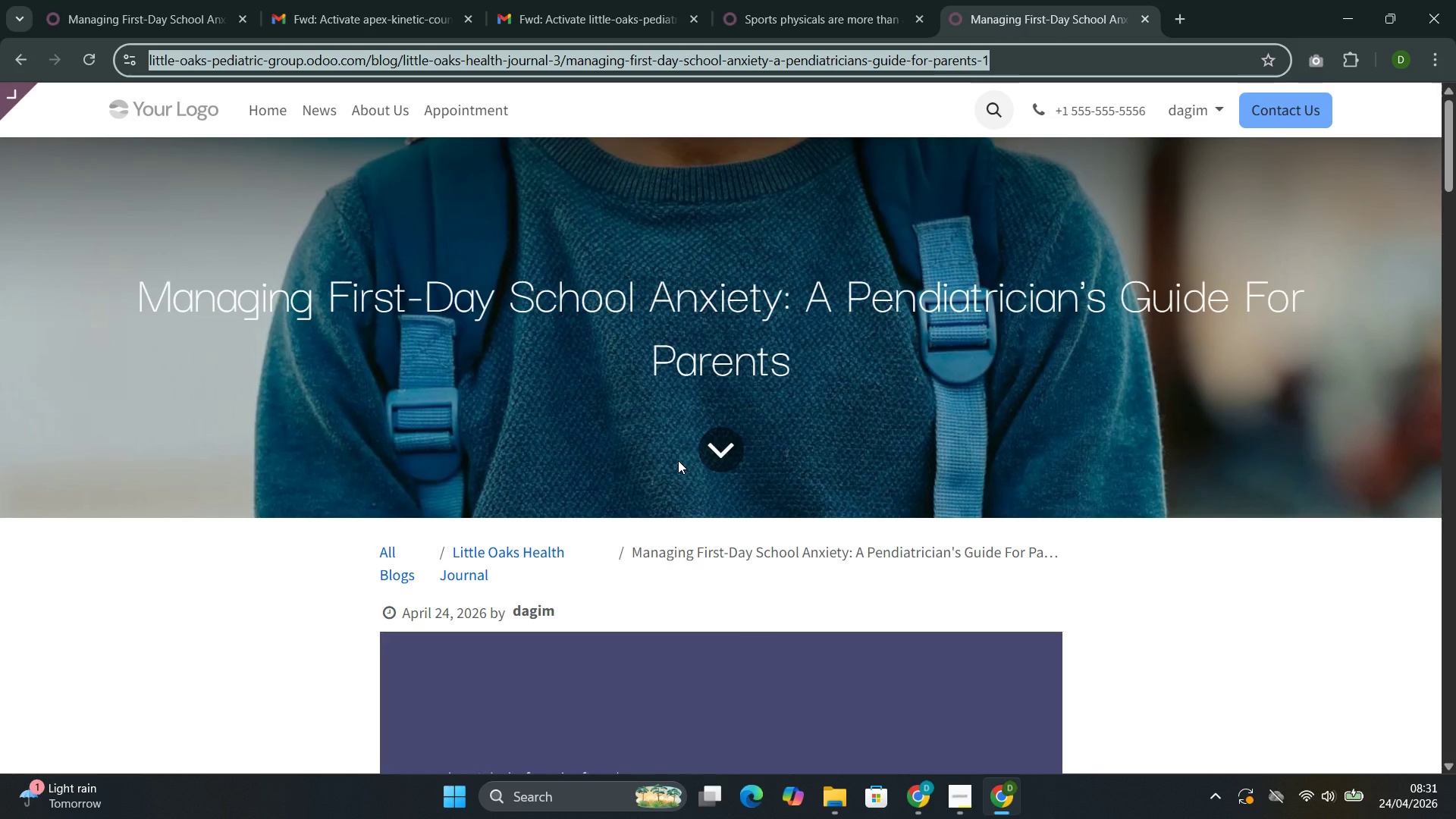 
left_click([296, 111])
 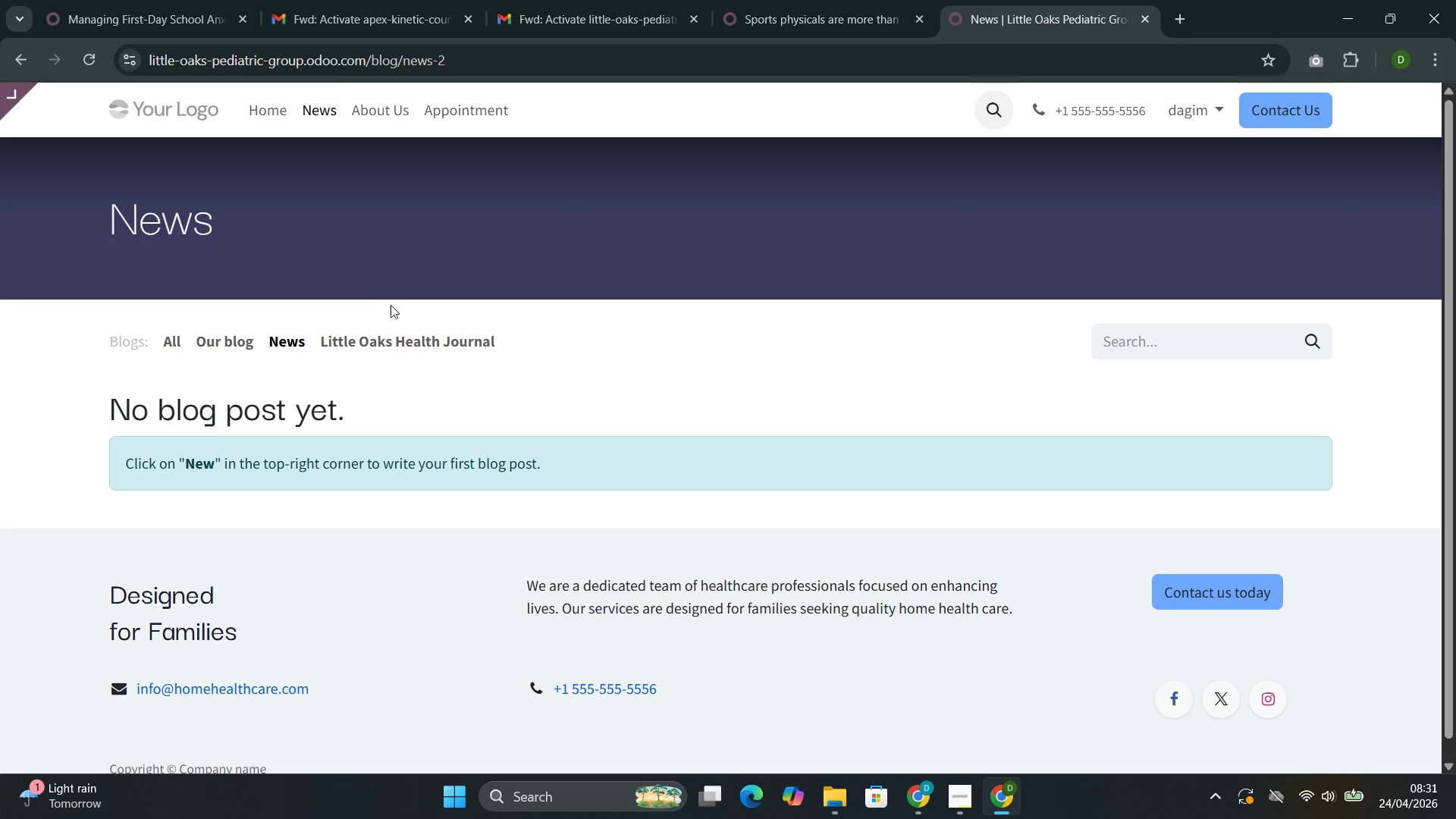 
left_click([400, 351])
 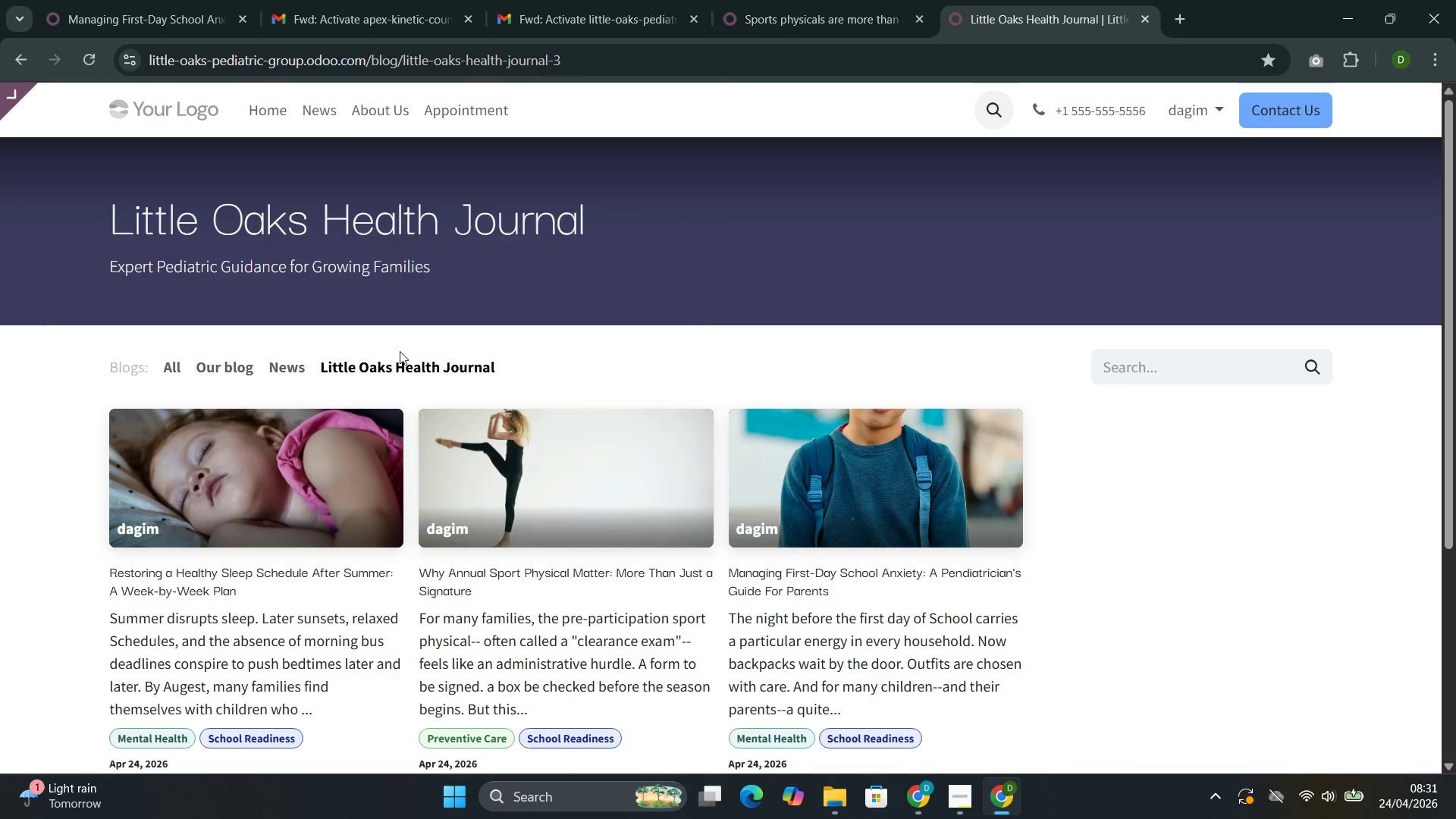 
left_click([586, 461])
 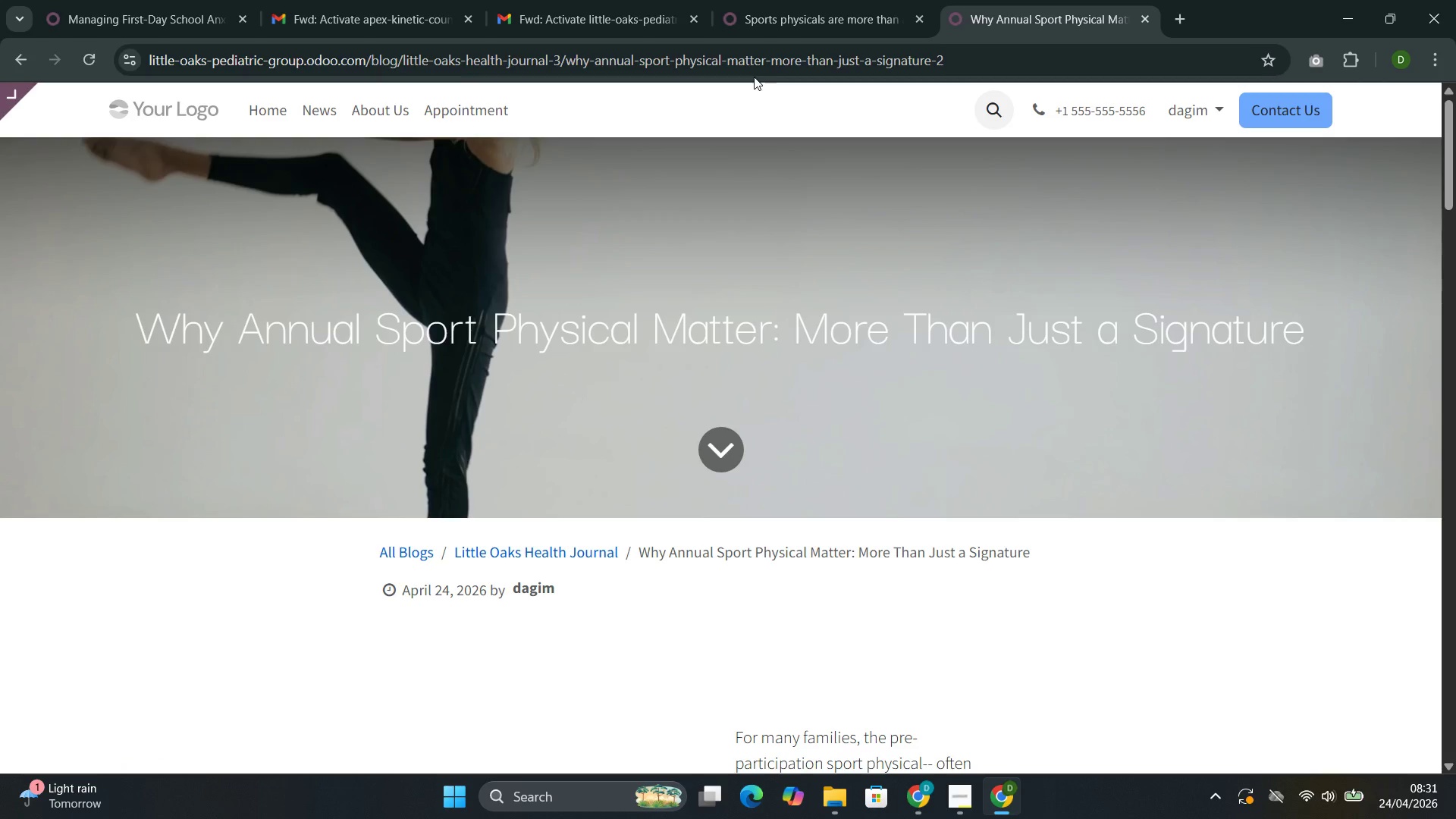 
left_click([745, 67])
 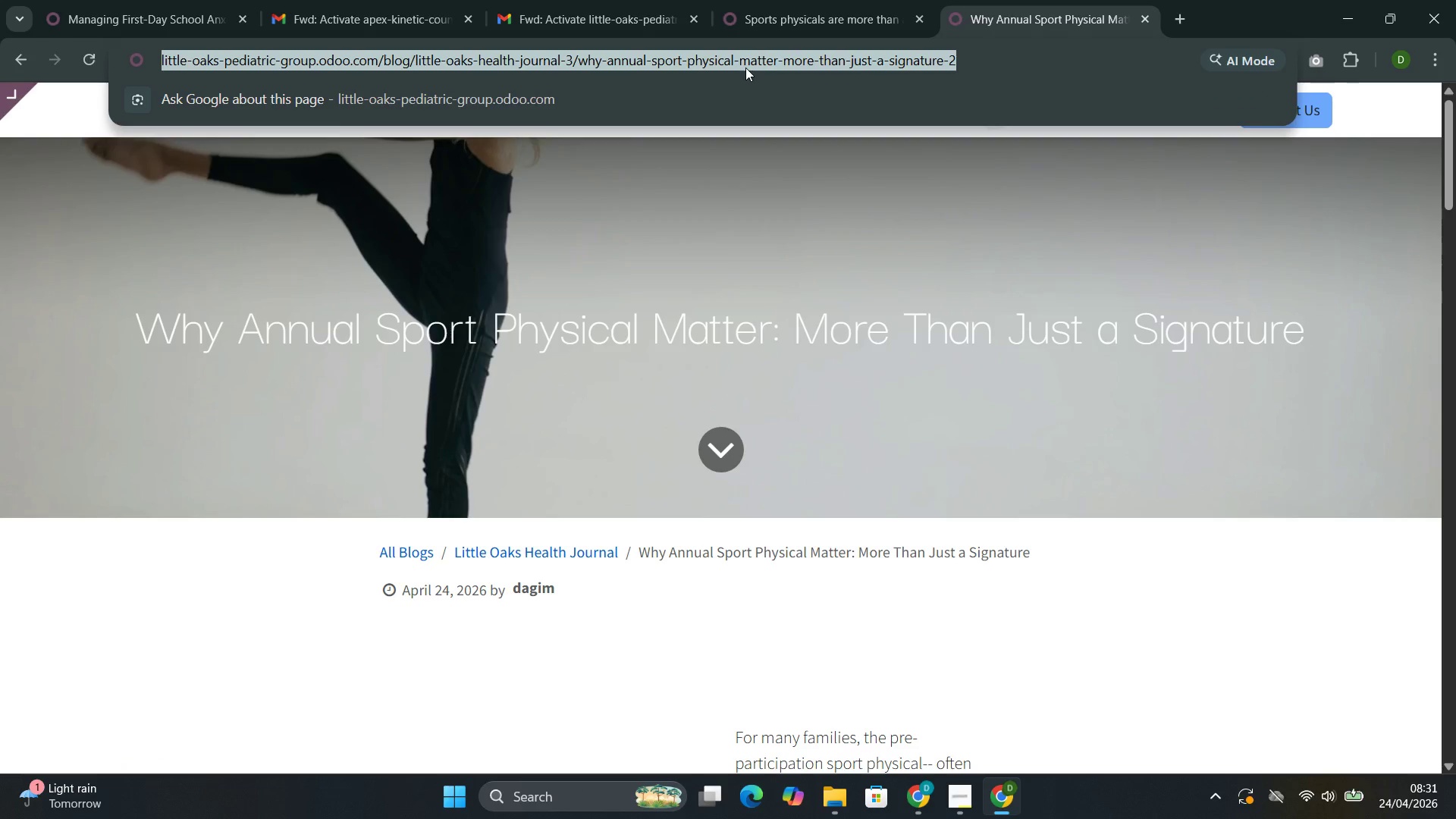 
key(Control+C)
 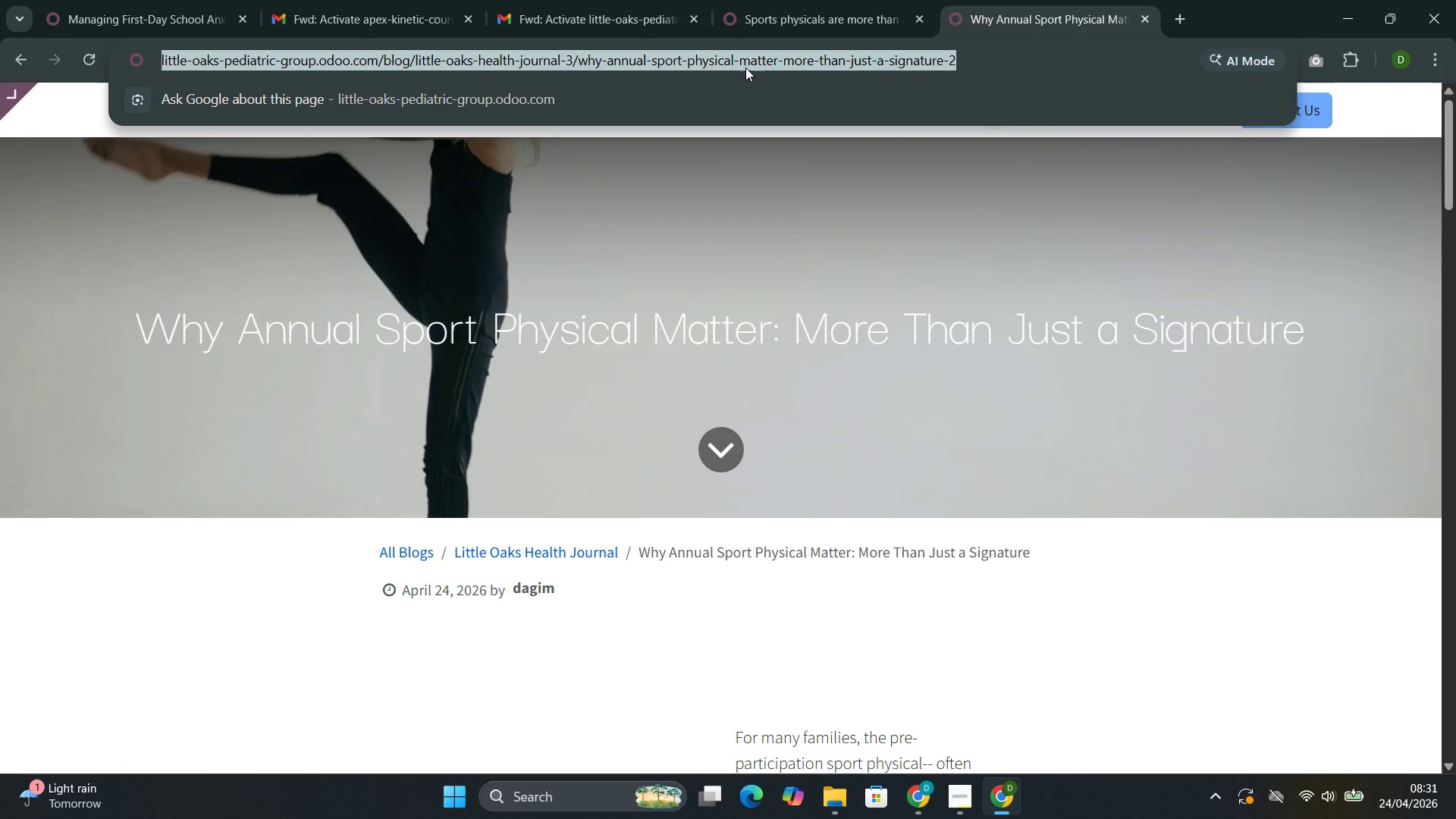 
key(Control+C)
 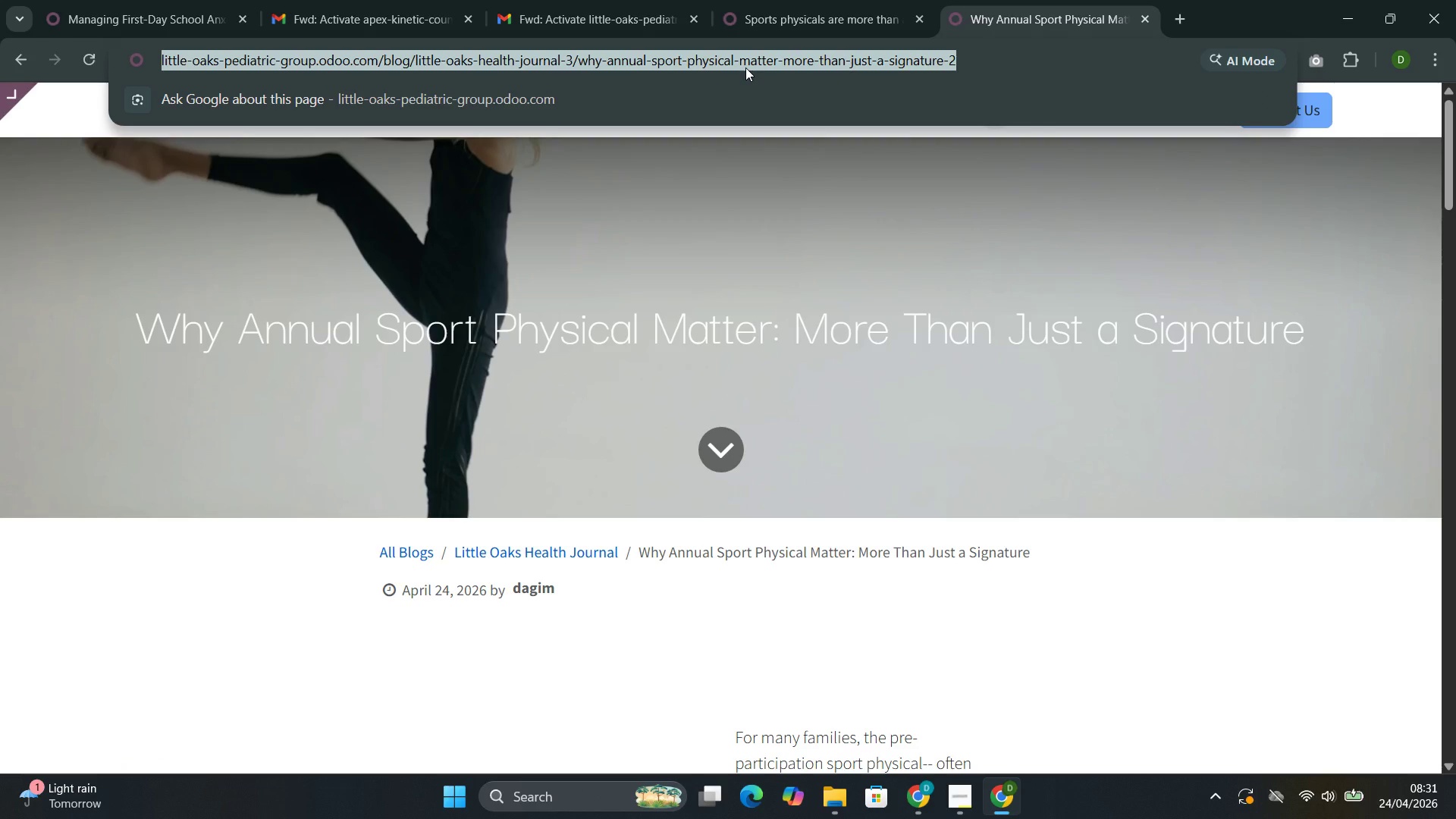 
key(Control+C)
 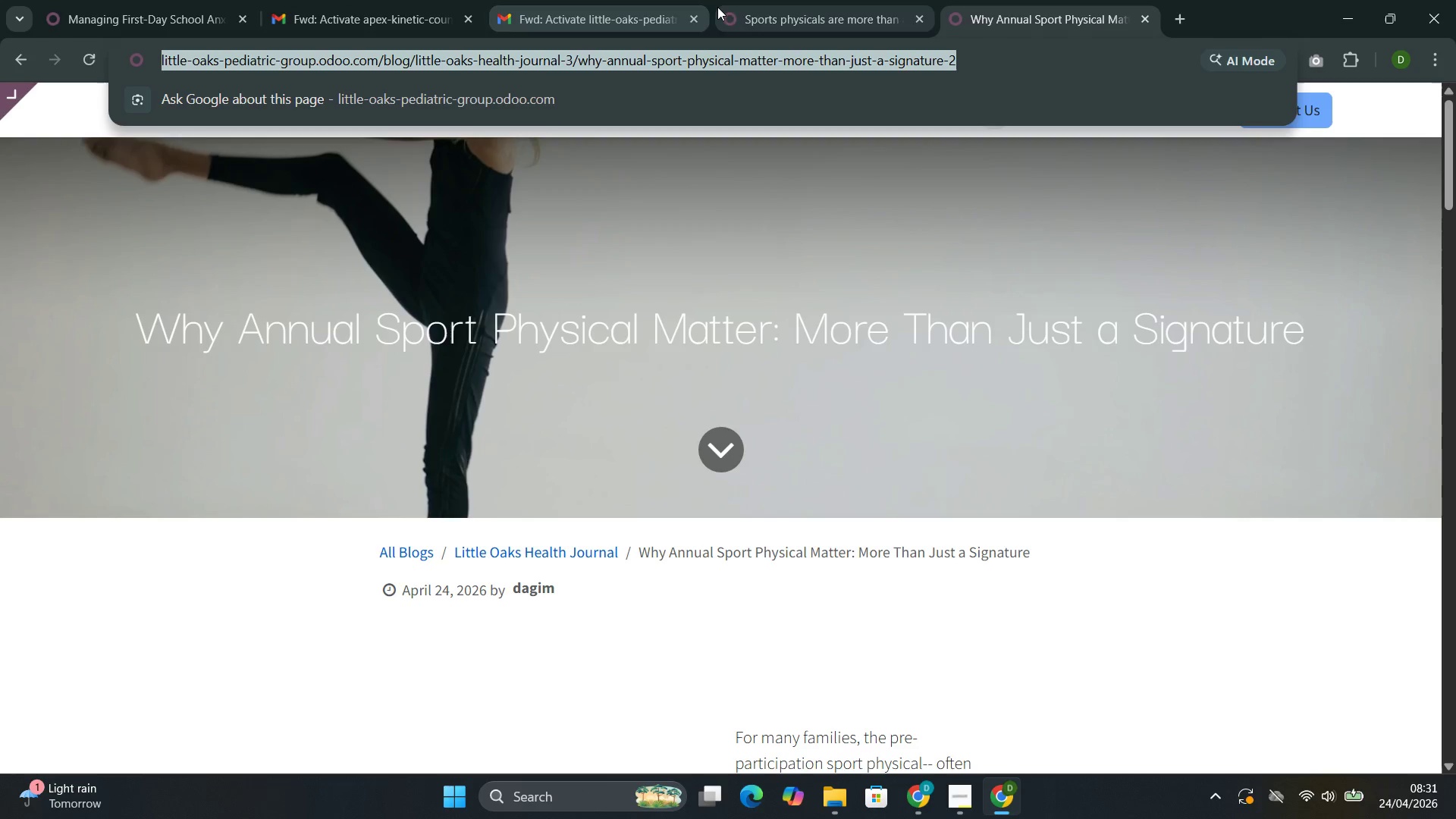 
left_click([766, 12])
 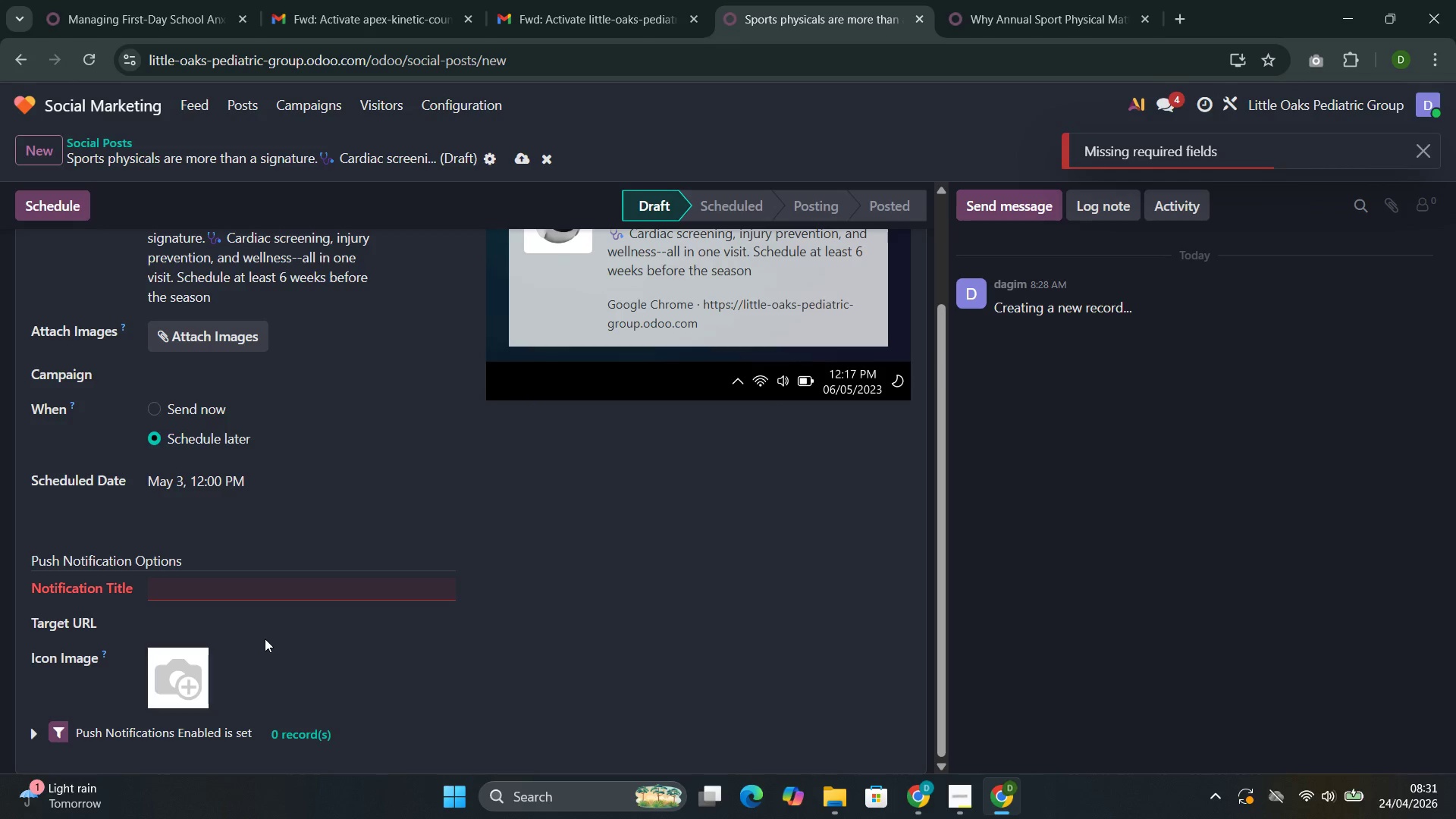 
left_click([231, 628])
 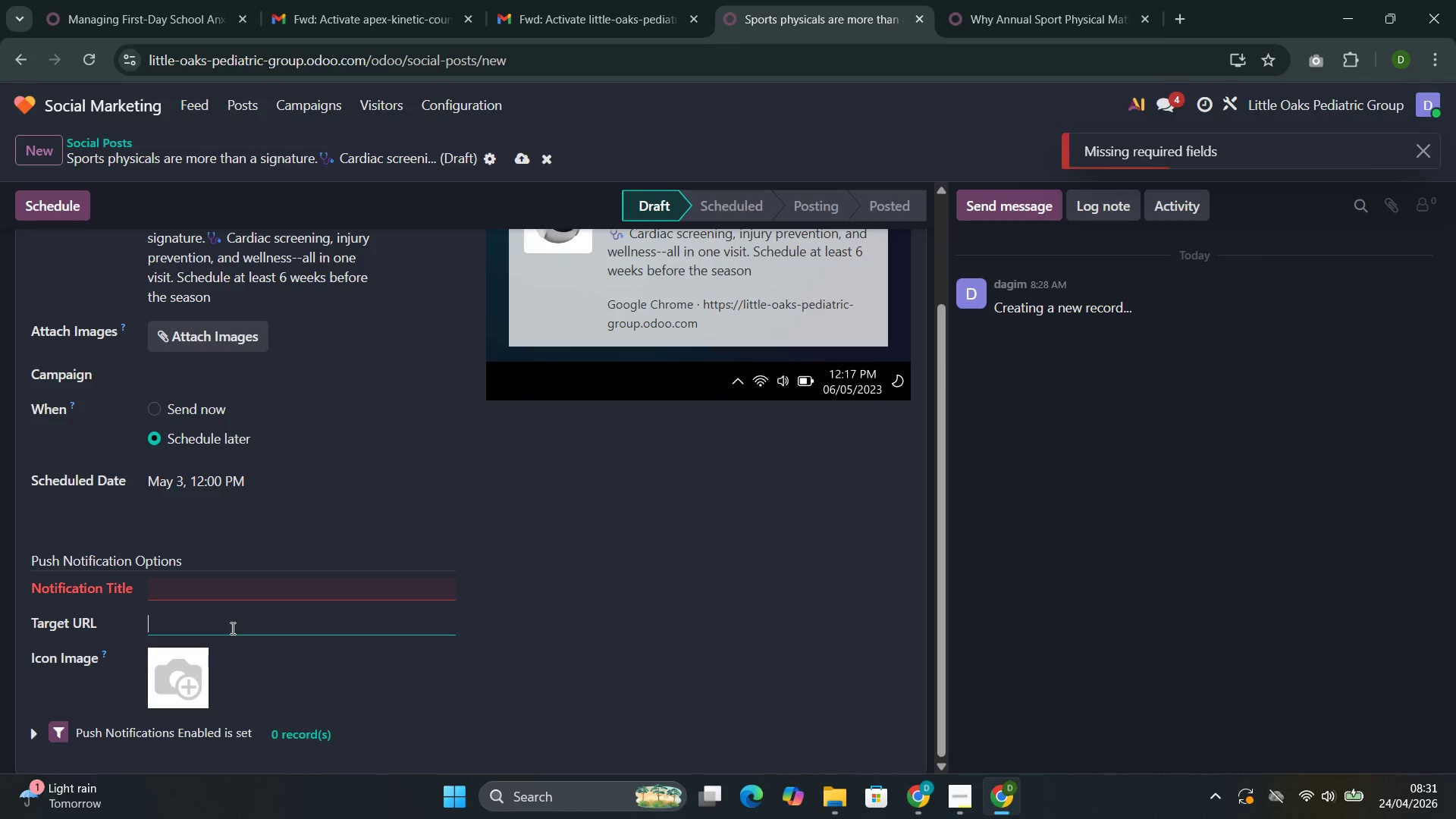 
key(Control+V)
 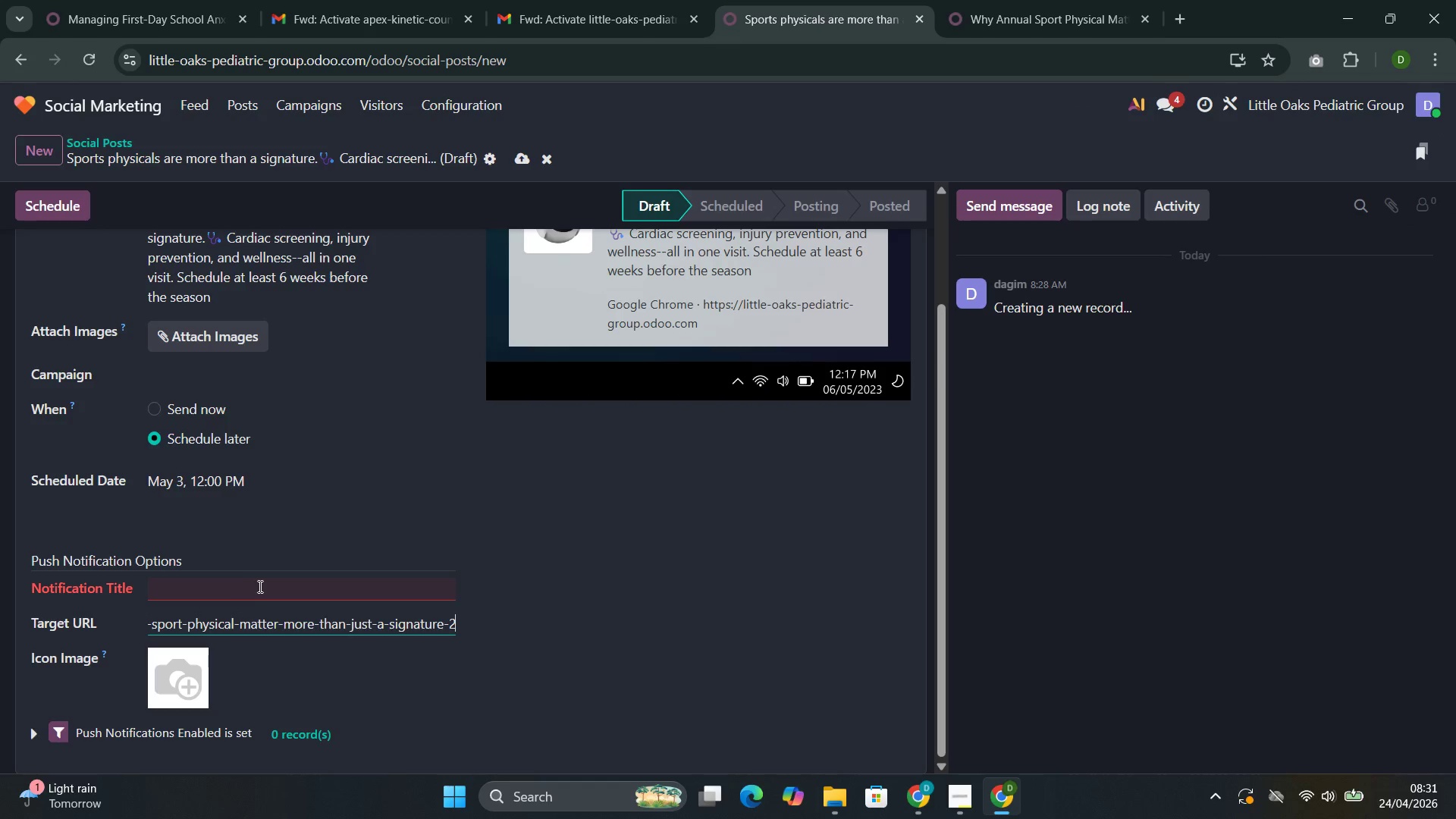 
left_click([262, 589])
 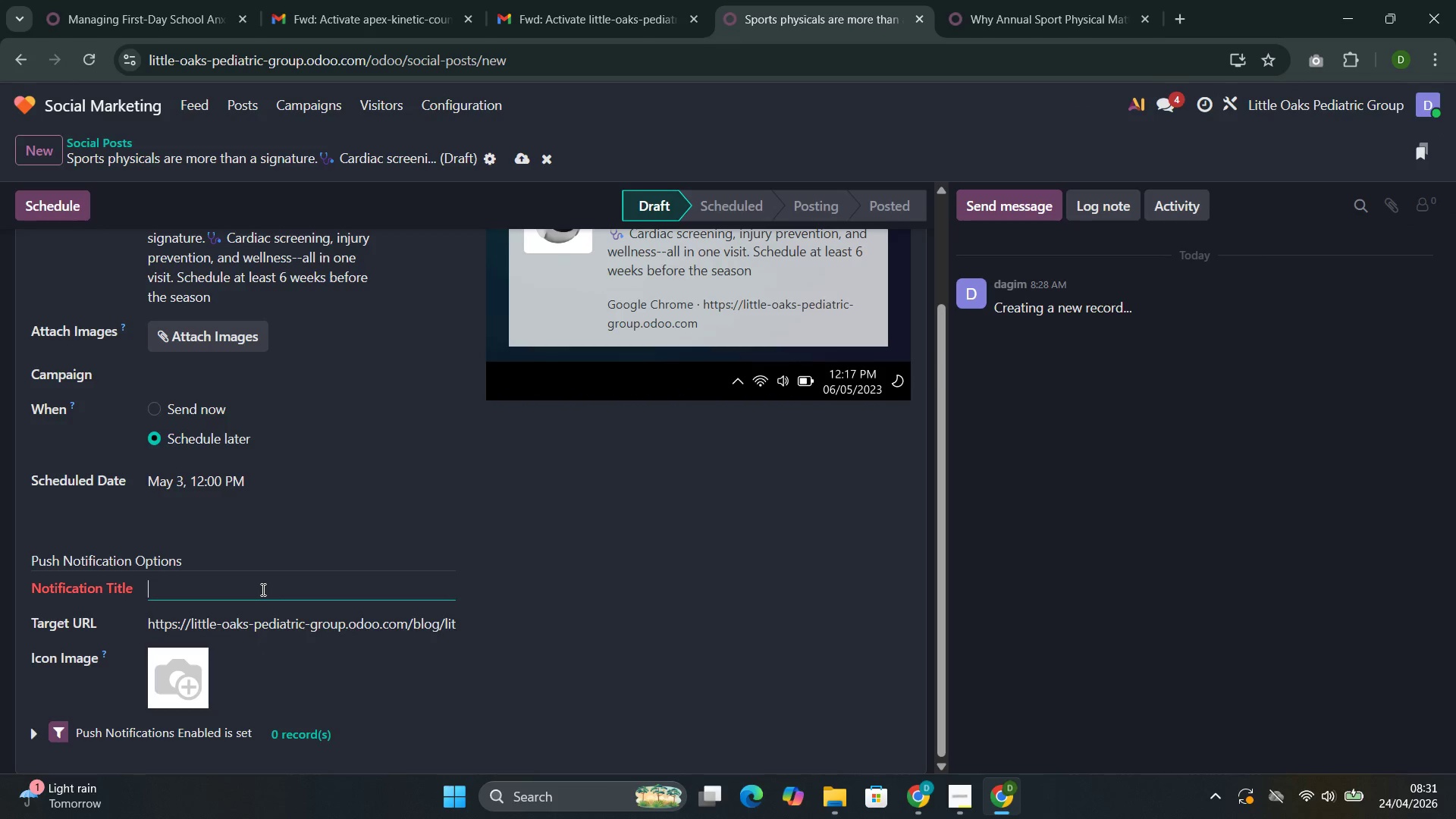 
type(physical exercise )
 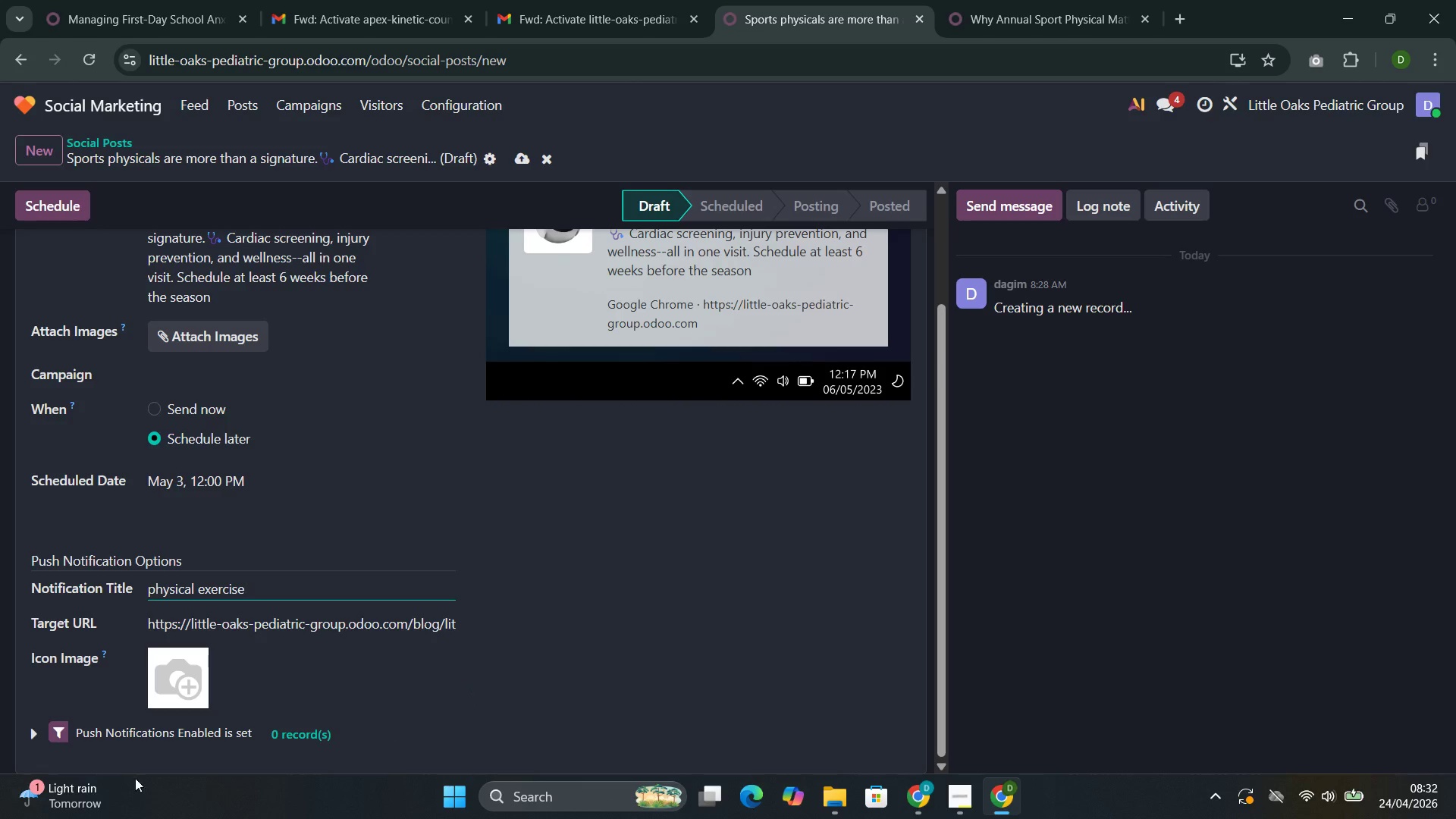 
left_click([36, 732])
 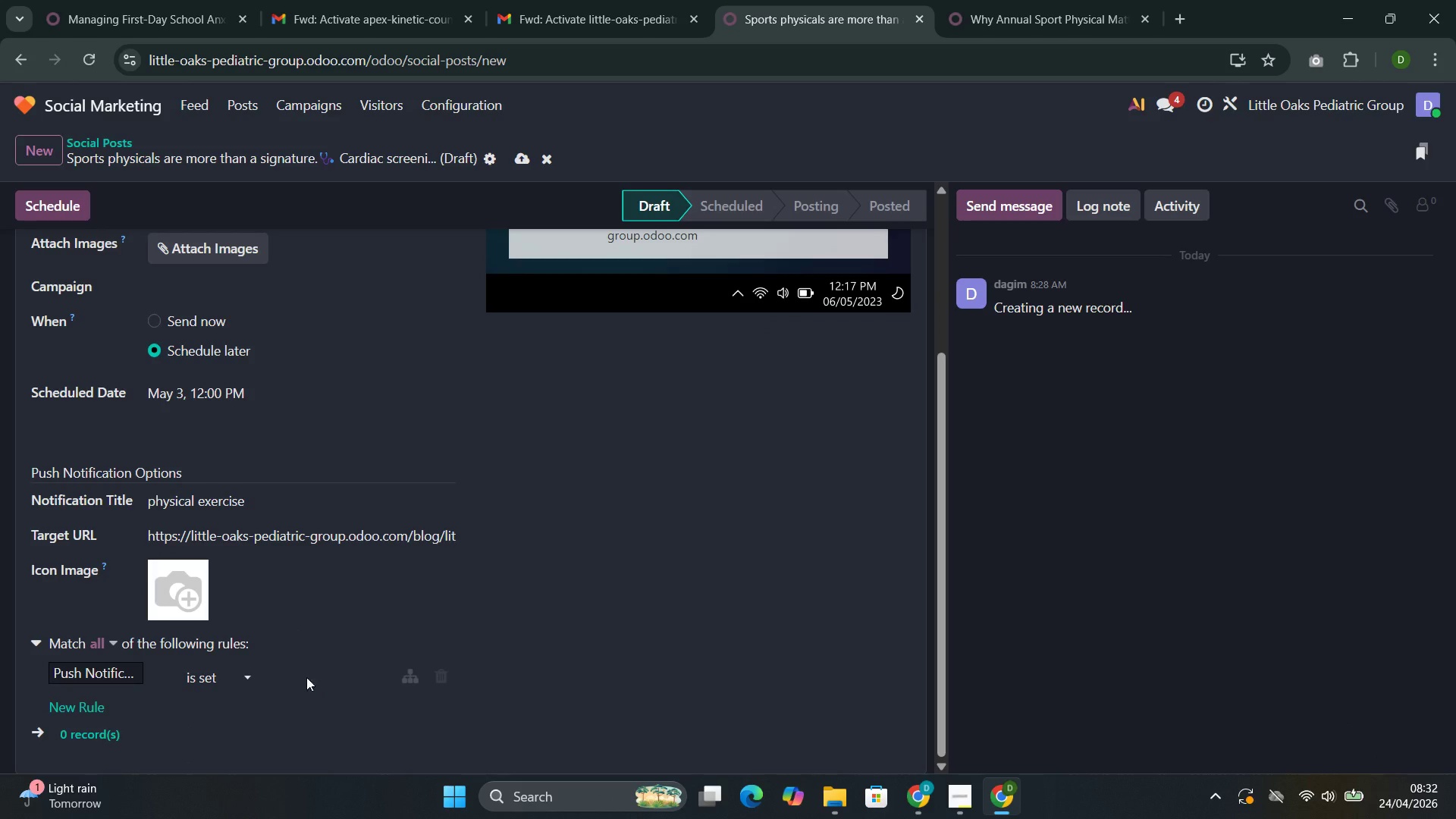 
left_click([245, 677])
 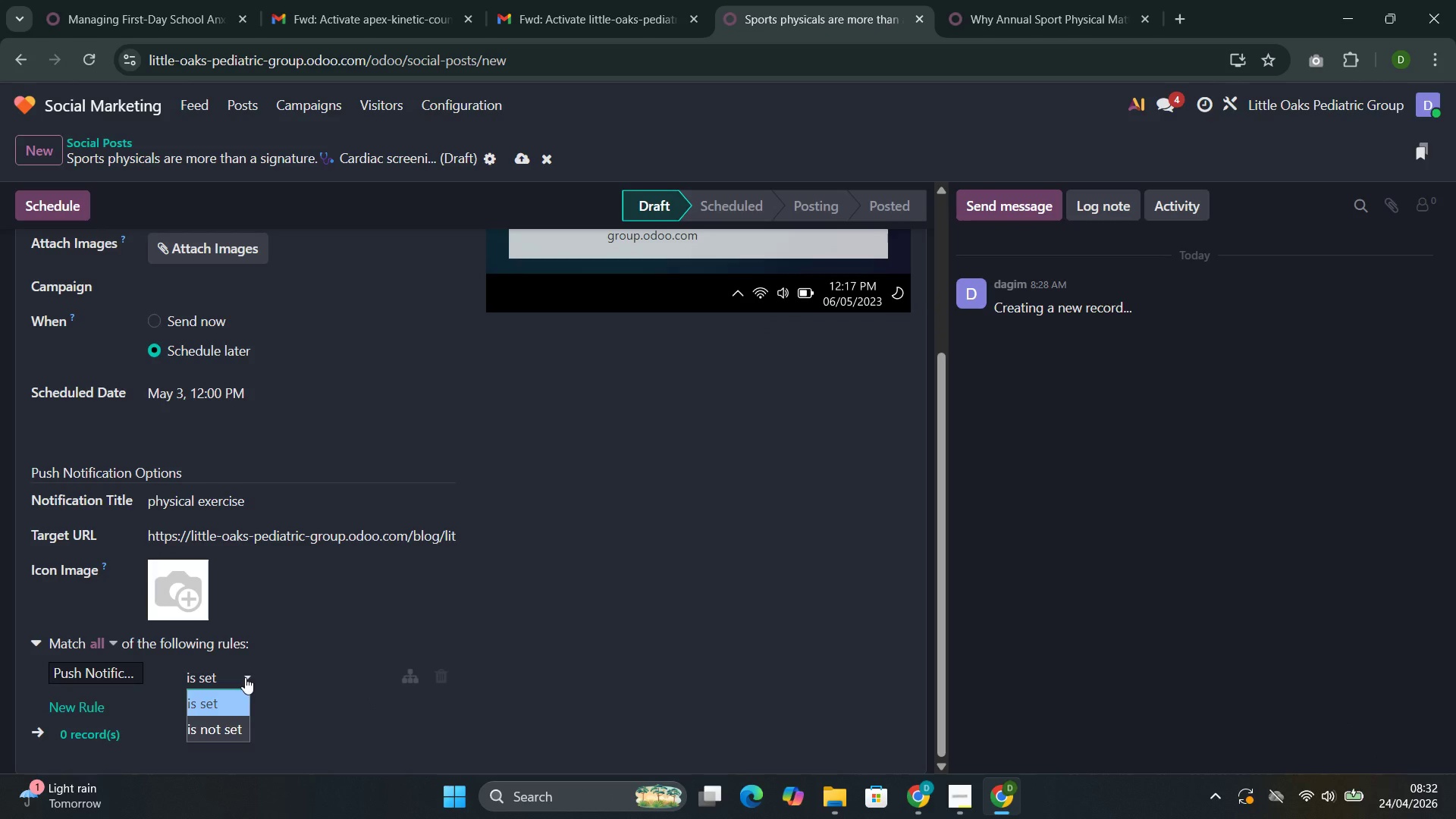 
left_click([245, 677])
 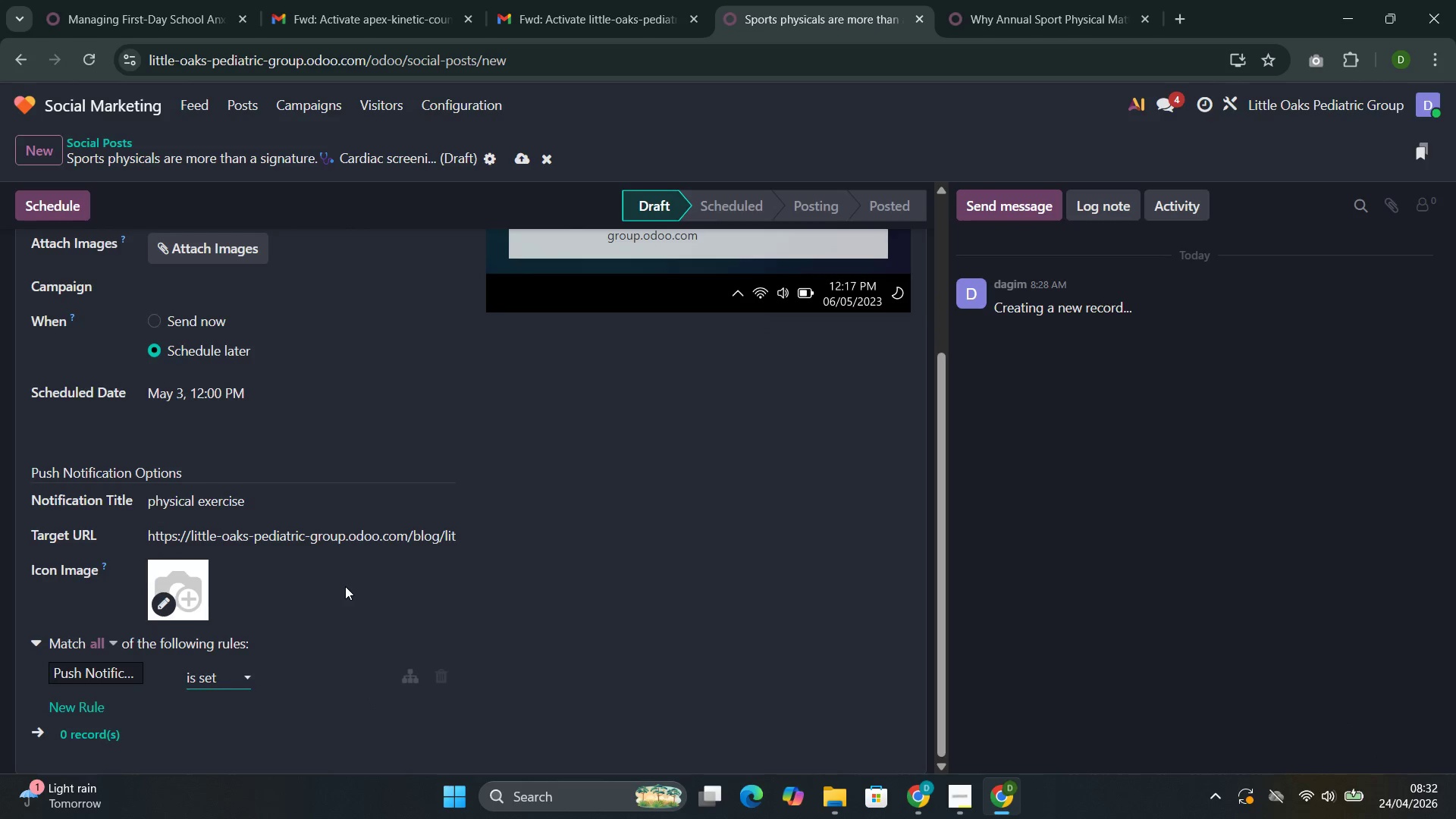 
mouse_move([328, 573])
 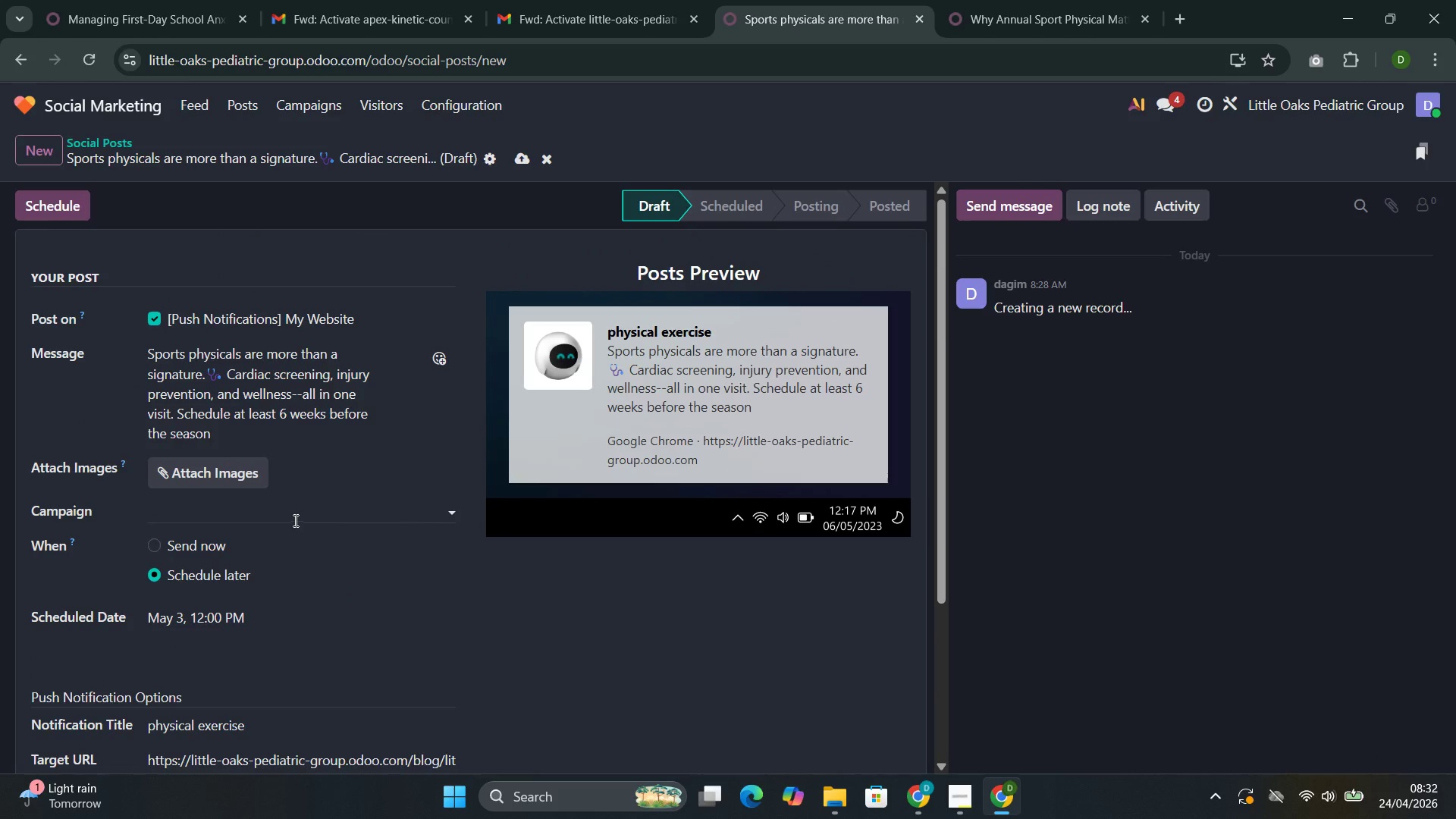 
left_click([329, 520])
 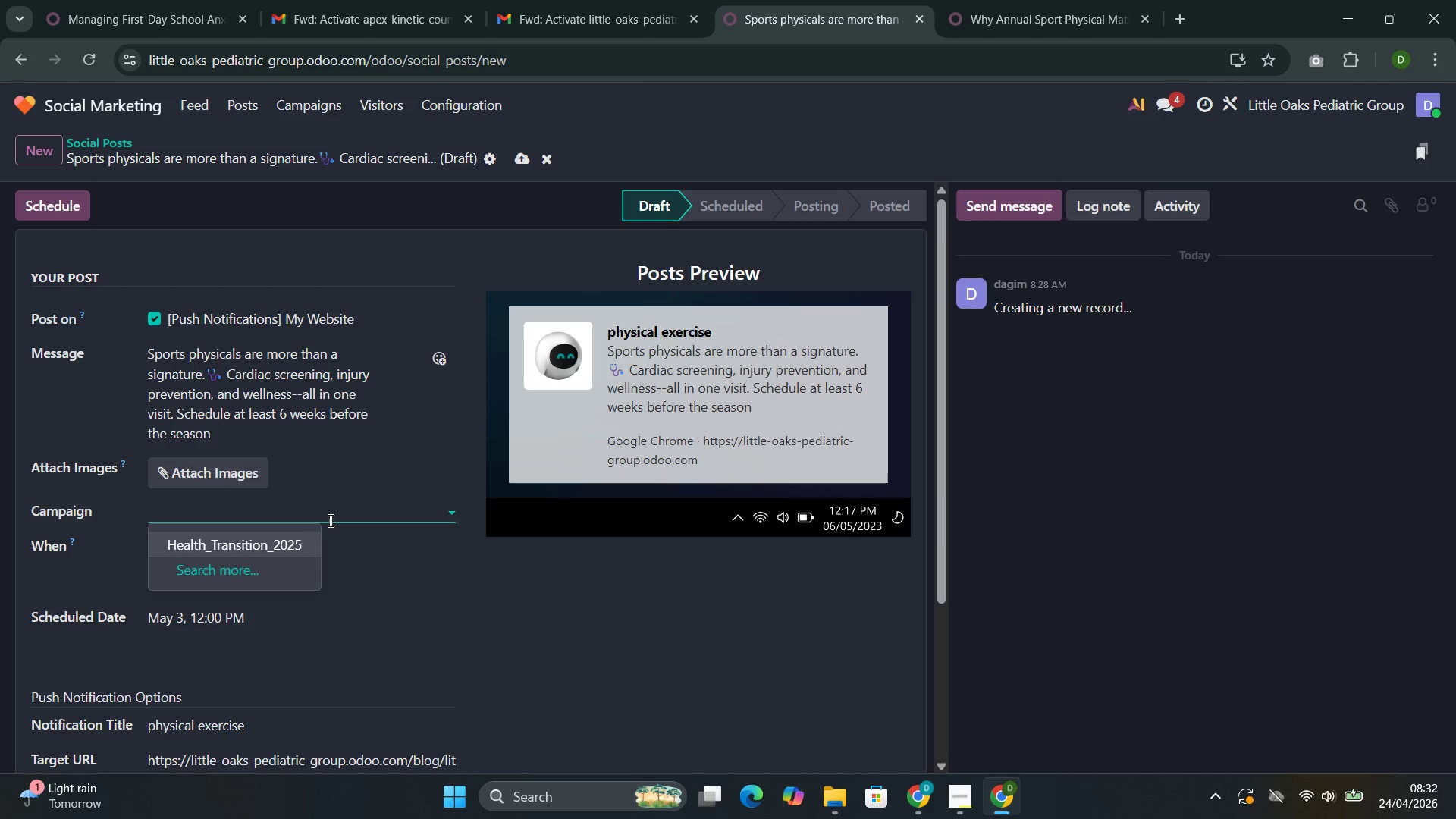 
wait(6.64)
 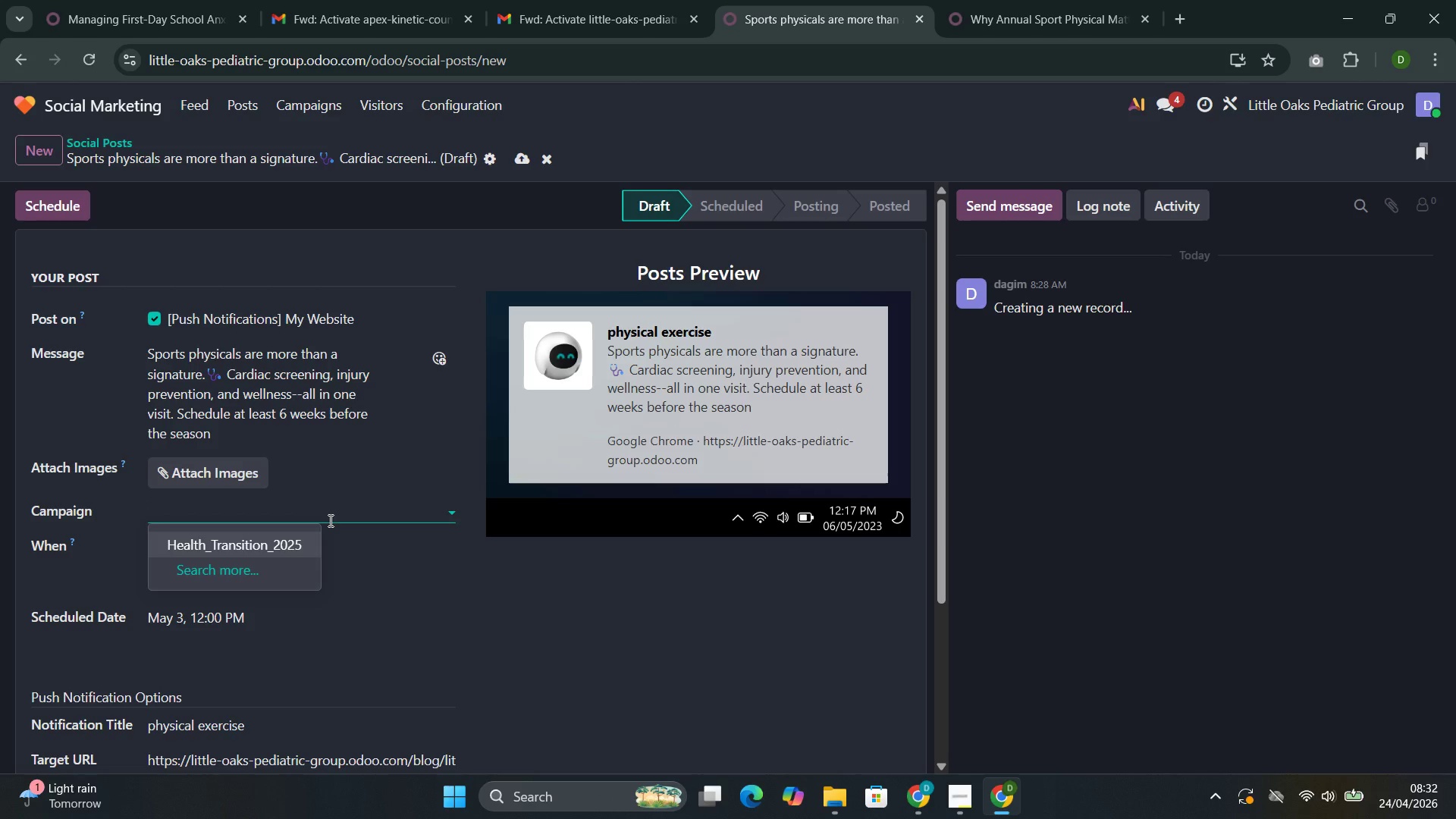 
left_click([284, 547])
 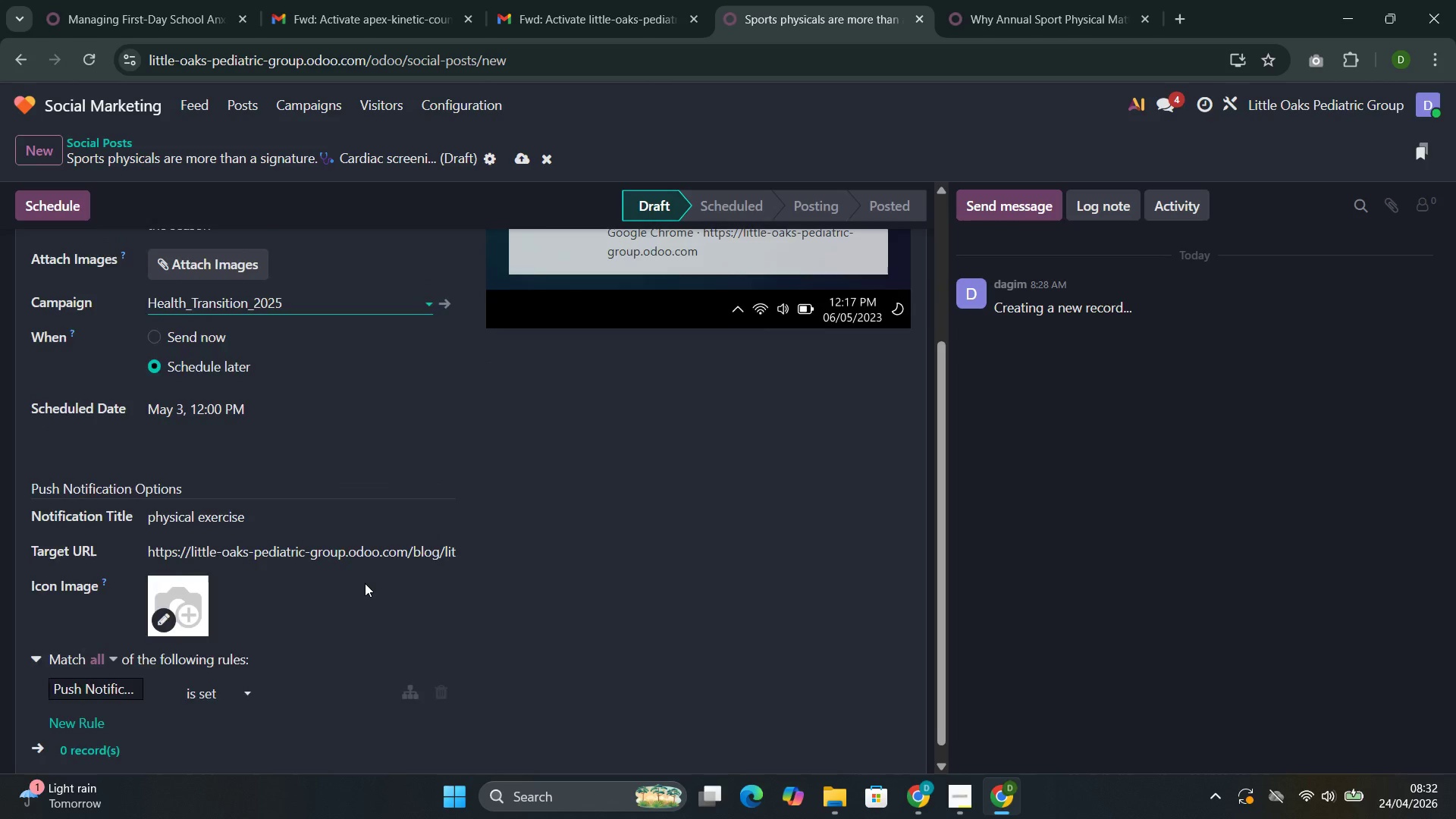 
wait(7.12)
 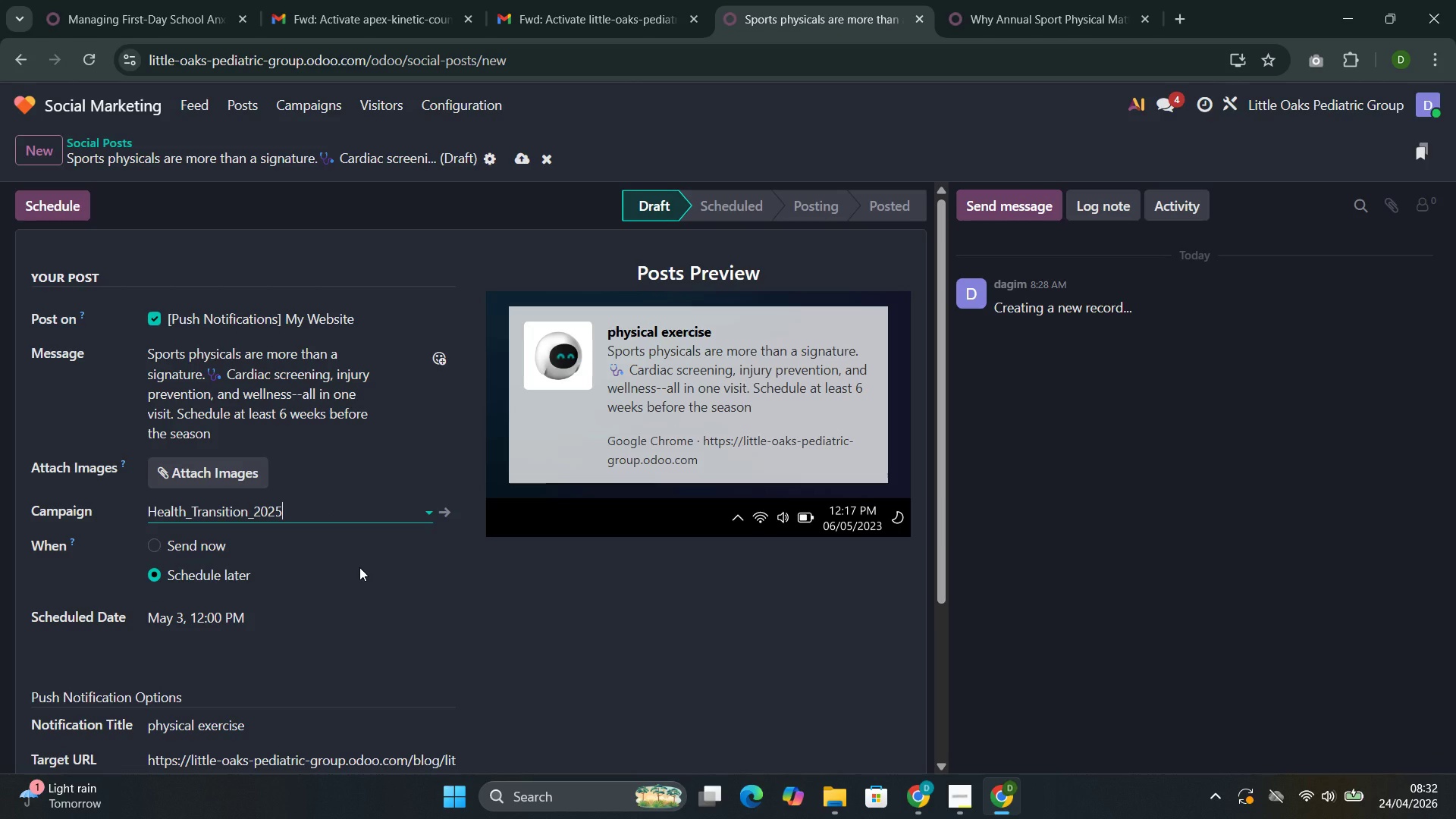 
left_click([517, 161])
 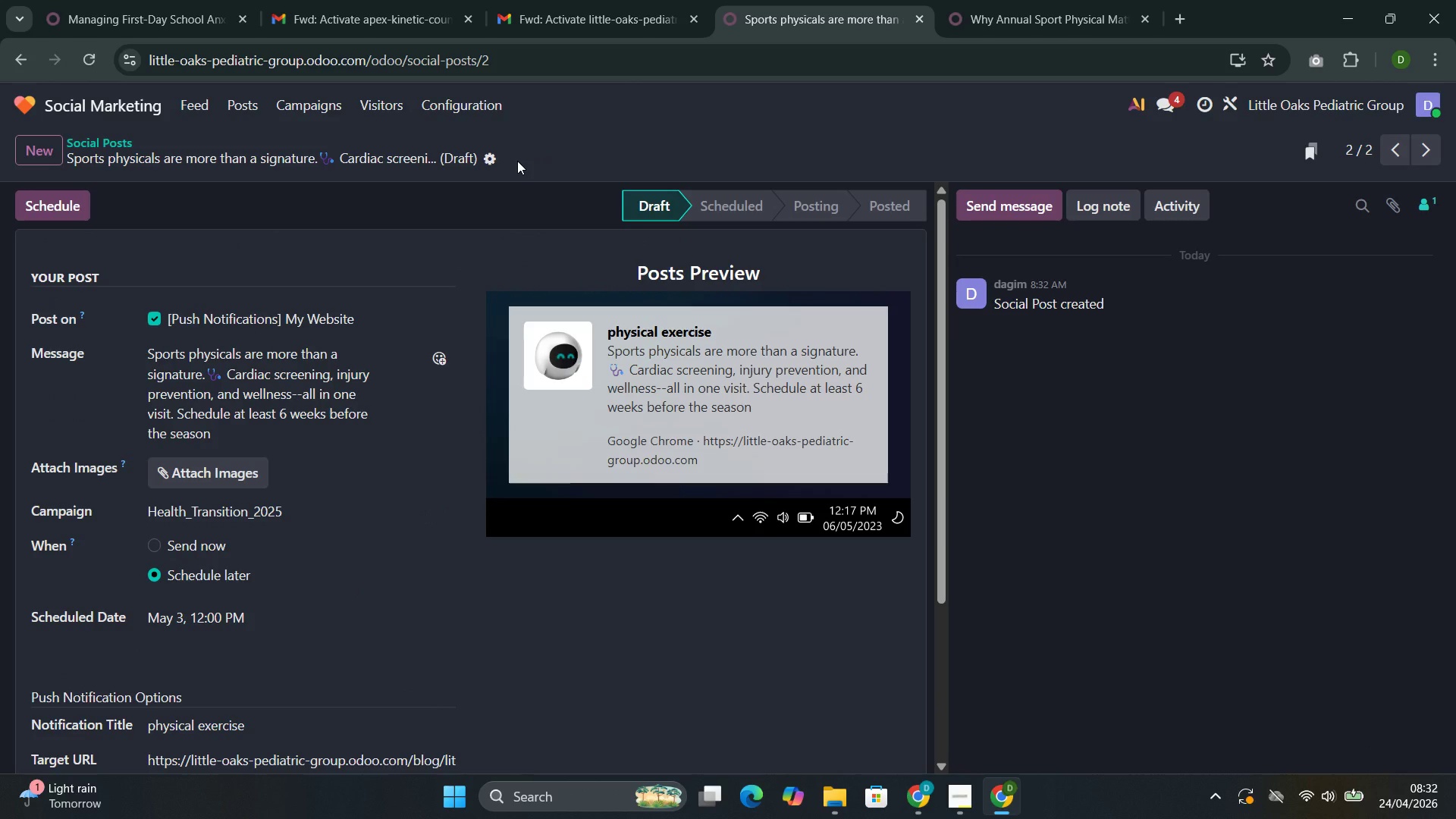 
wait(10.92)
 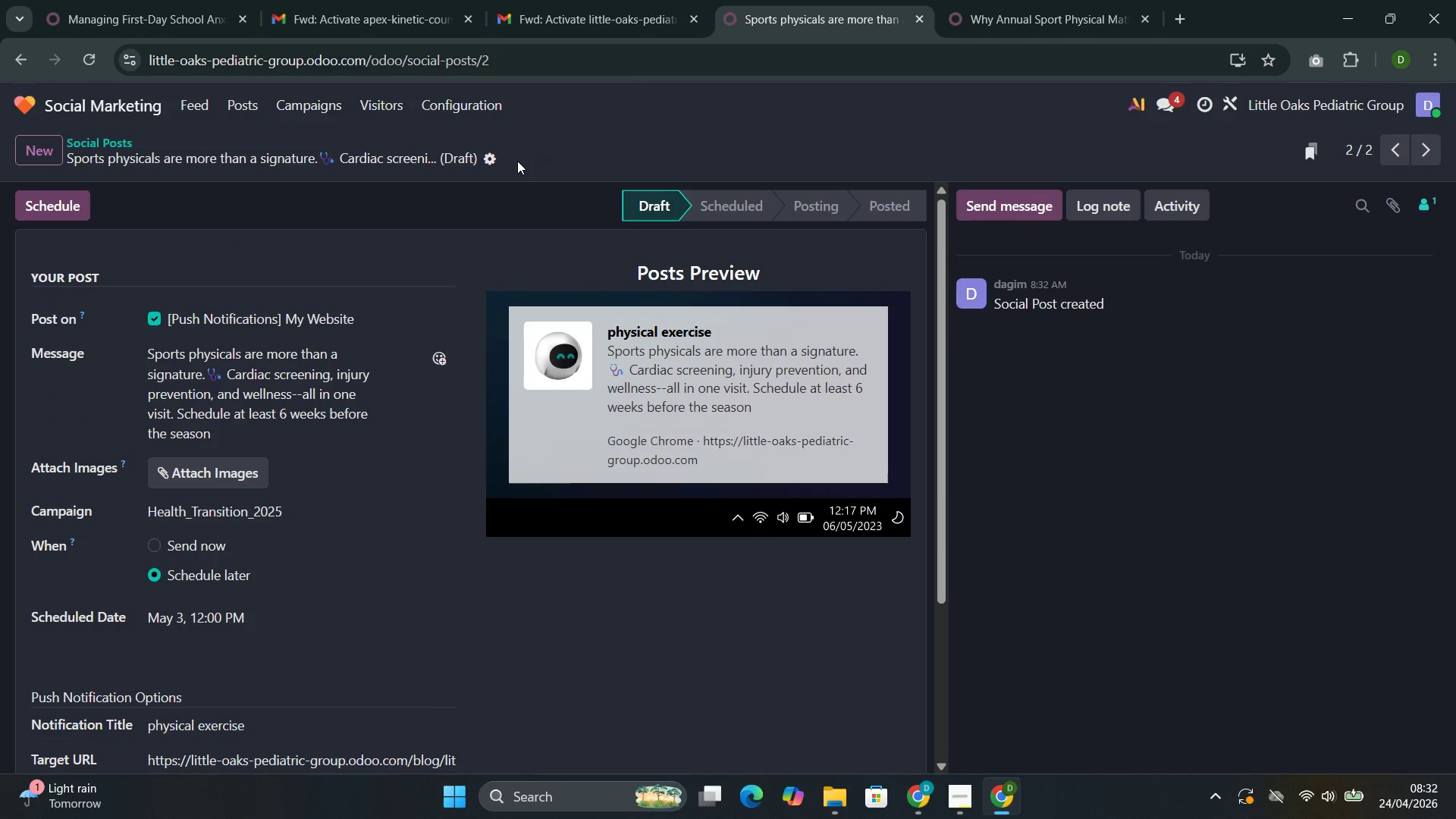 
left_click([55, 159])
 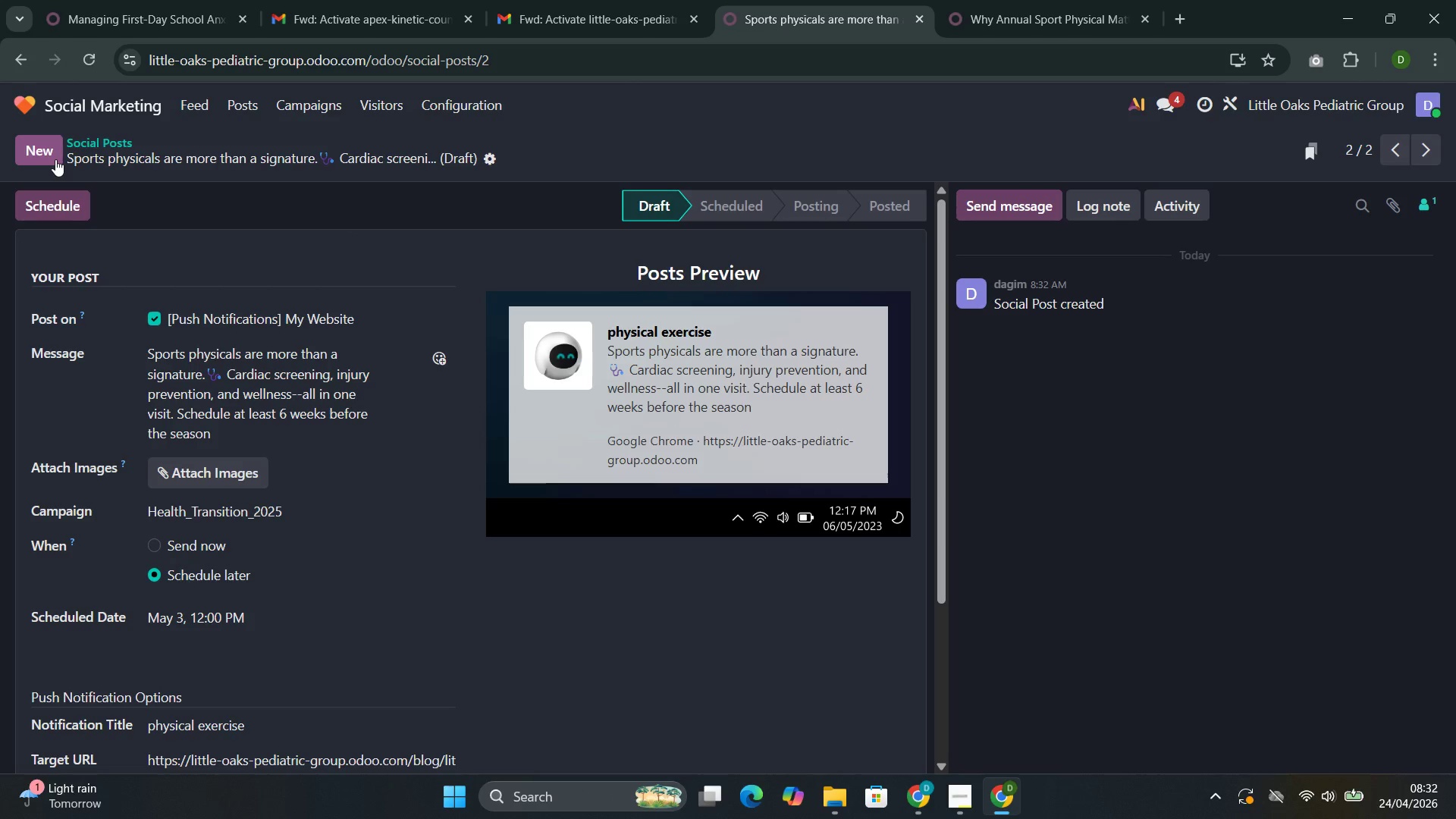 
mouse_move([74, 190])
 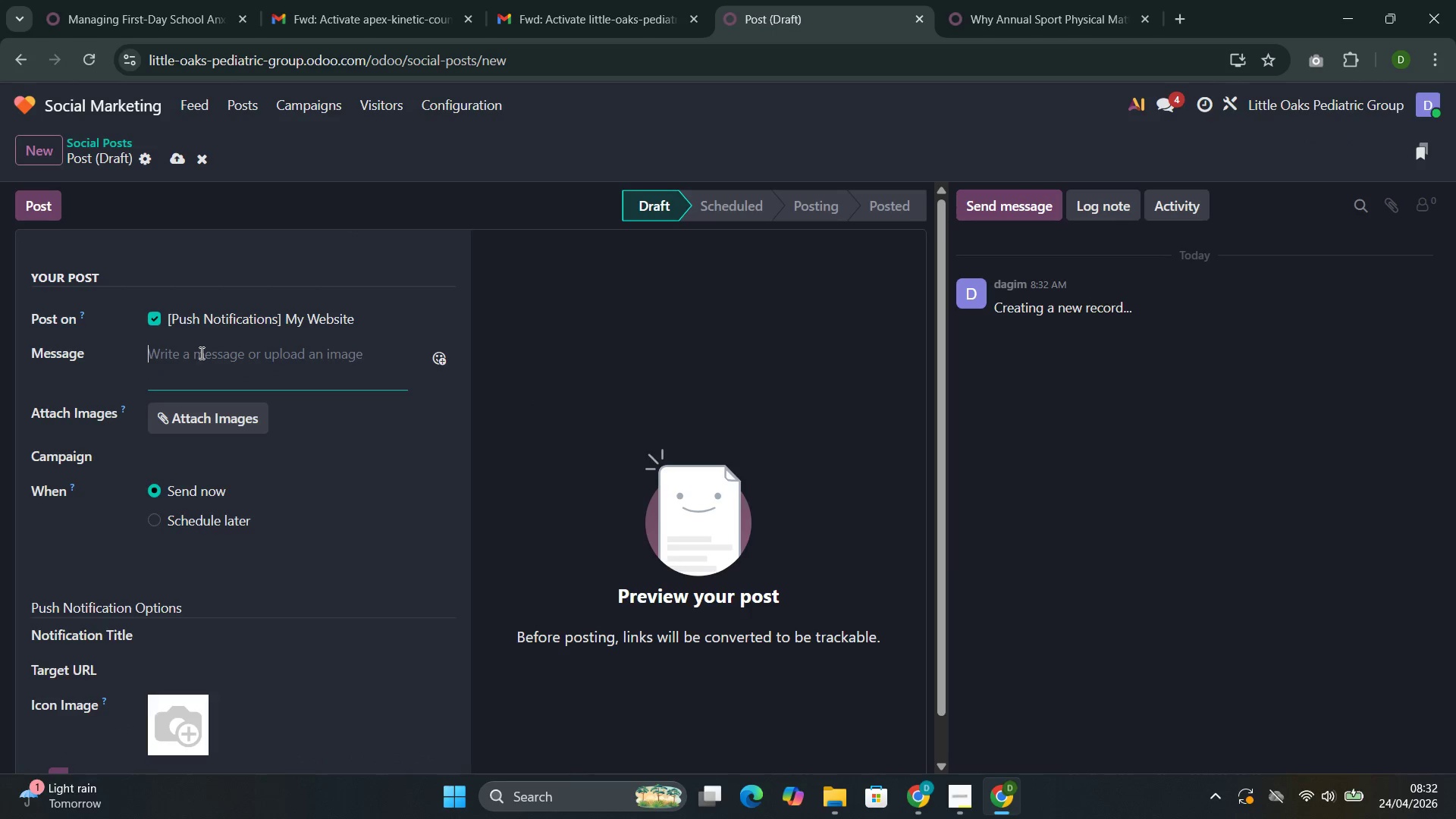 
left_click([200, 353])
 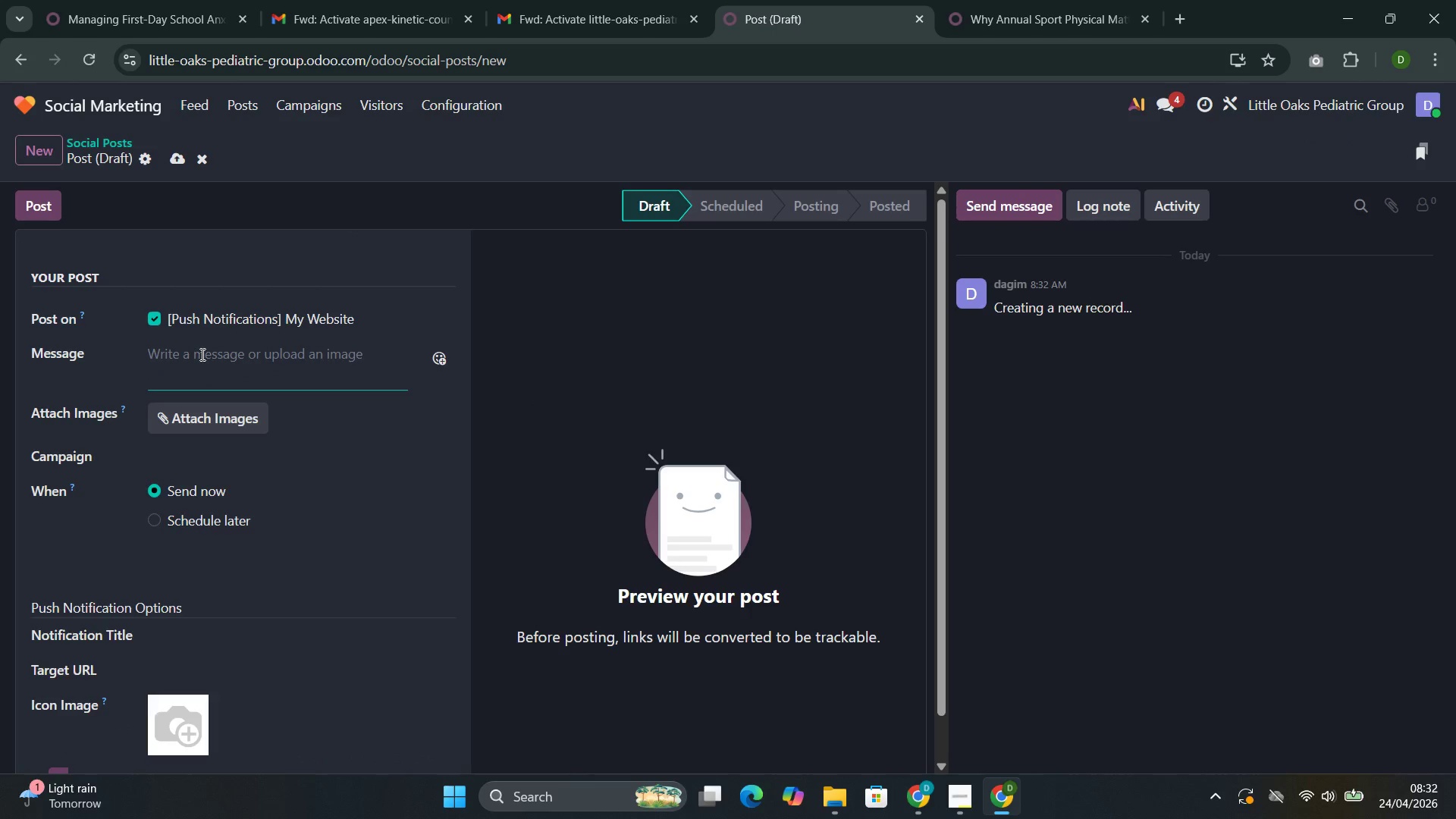 
type(Summer sleep schedules got )
 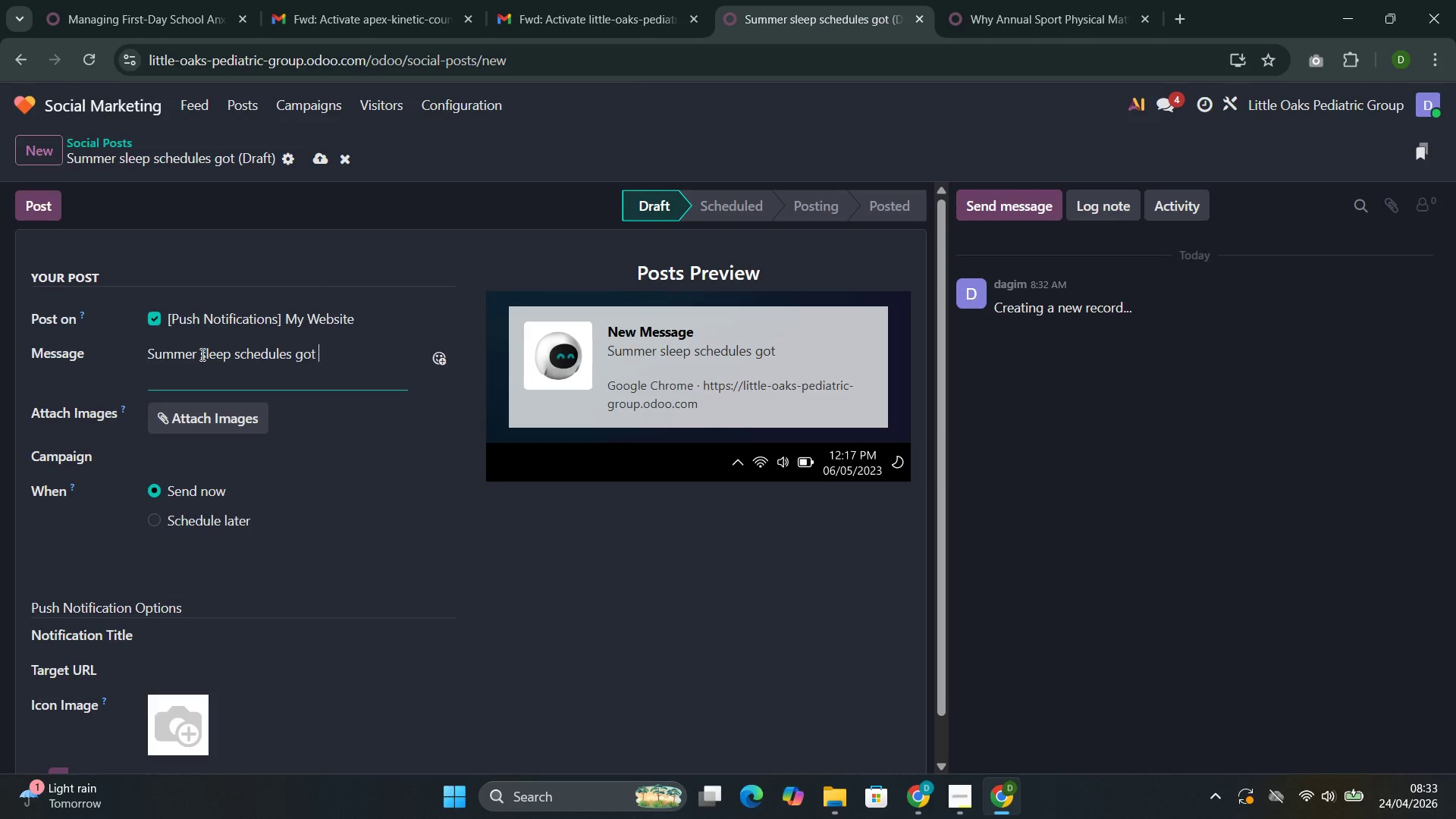 
type(your d)
key(Backspace)
type(family off track")
key(Backspace)
type(?)
 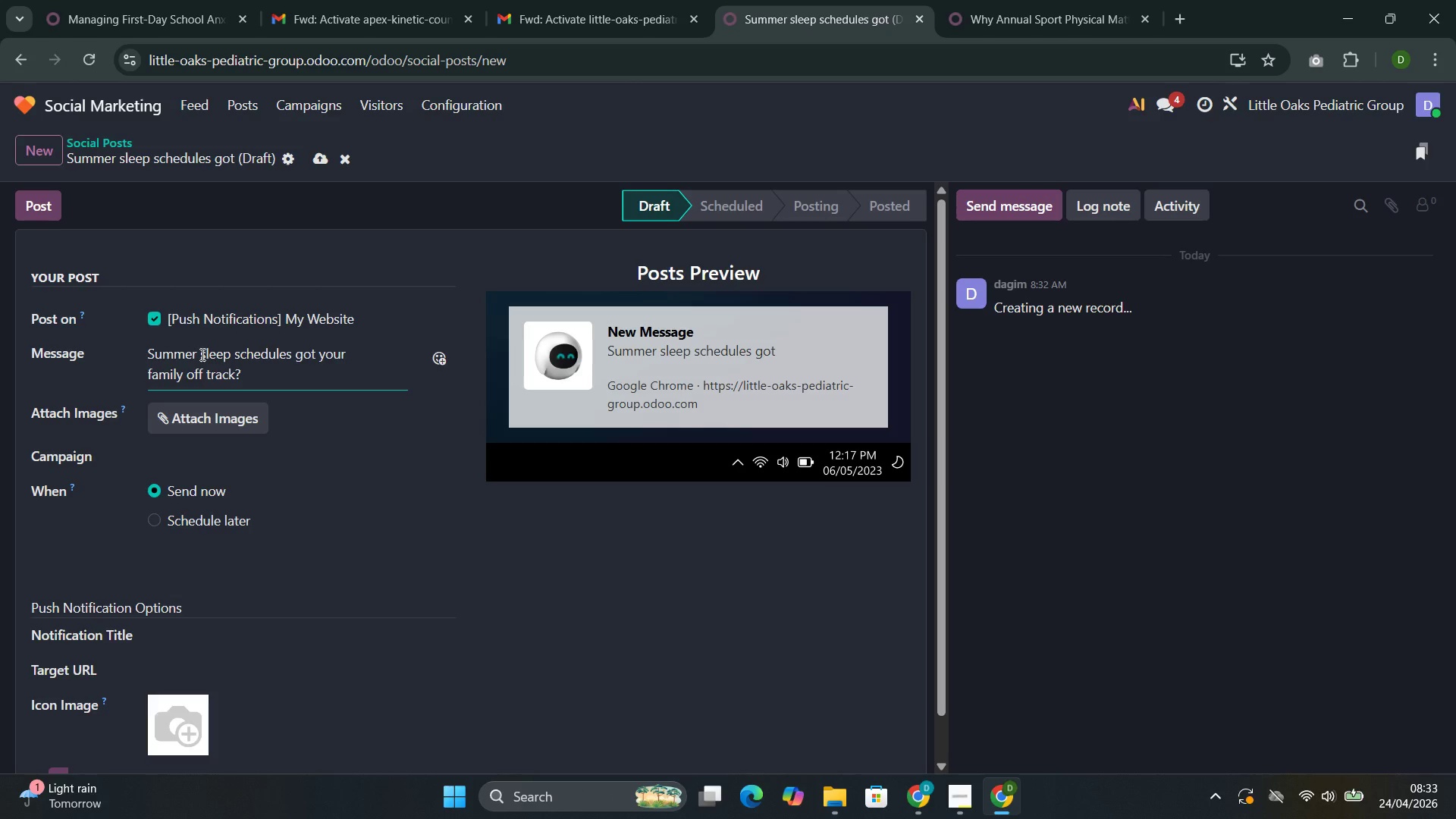 
left_click([438, 363])
 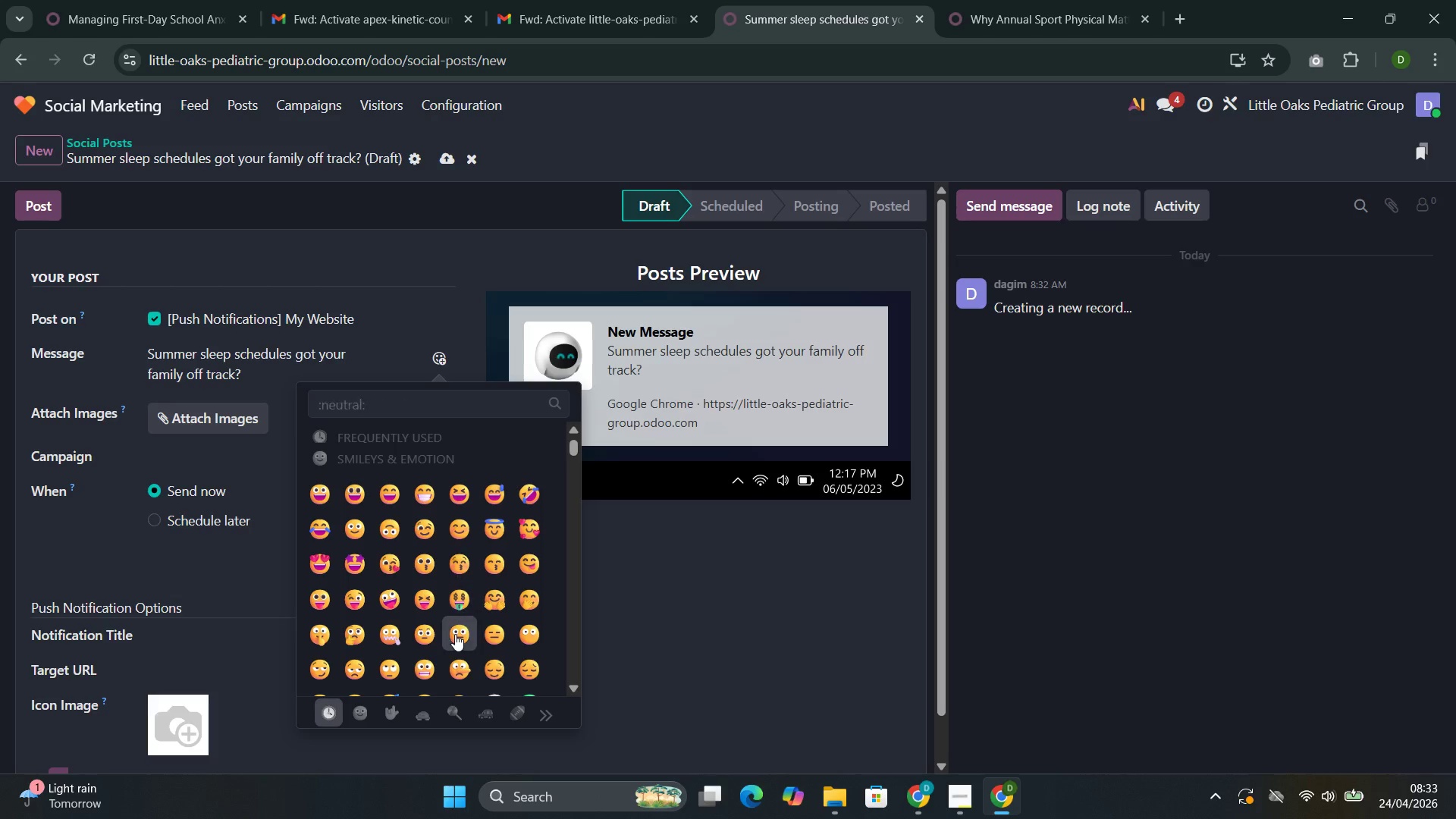 
left_click([382, 396])
 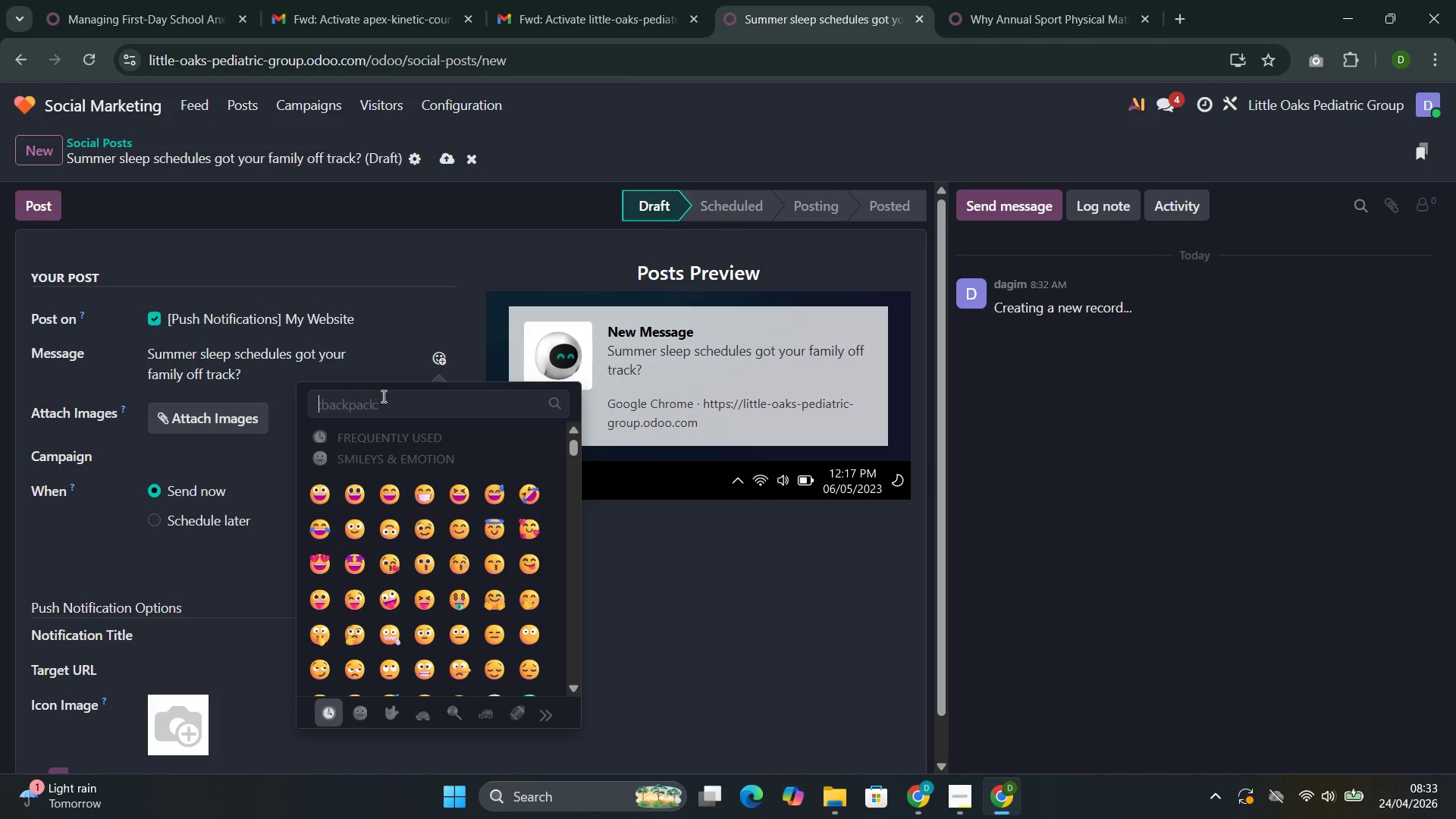 
type(sleep)
 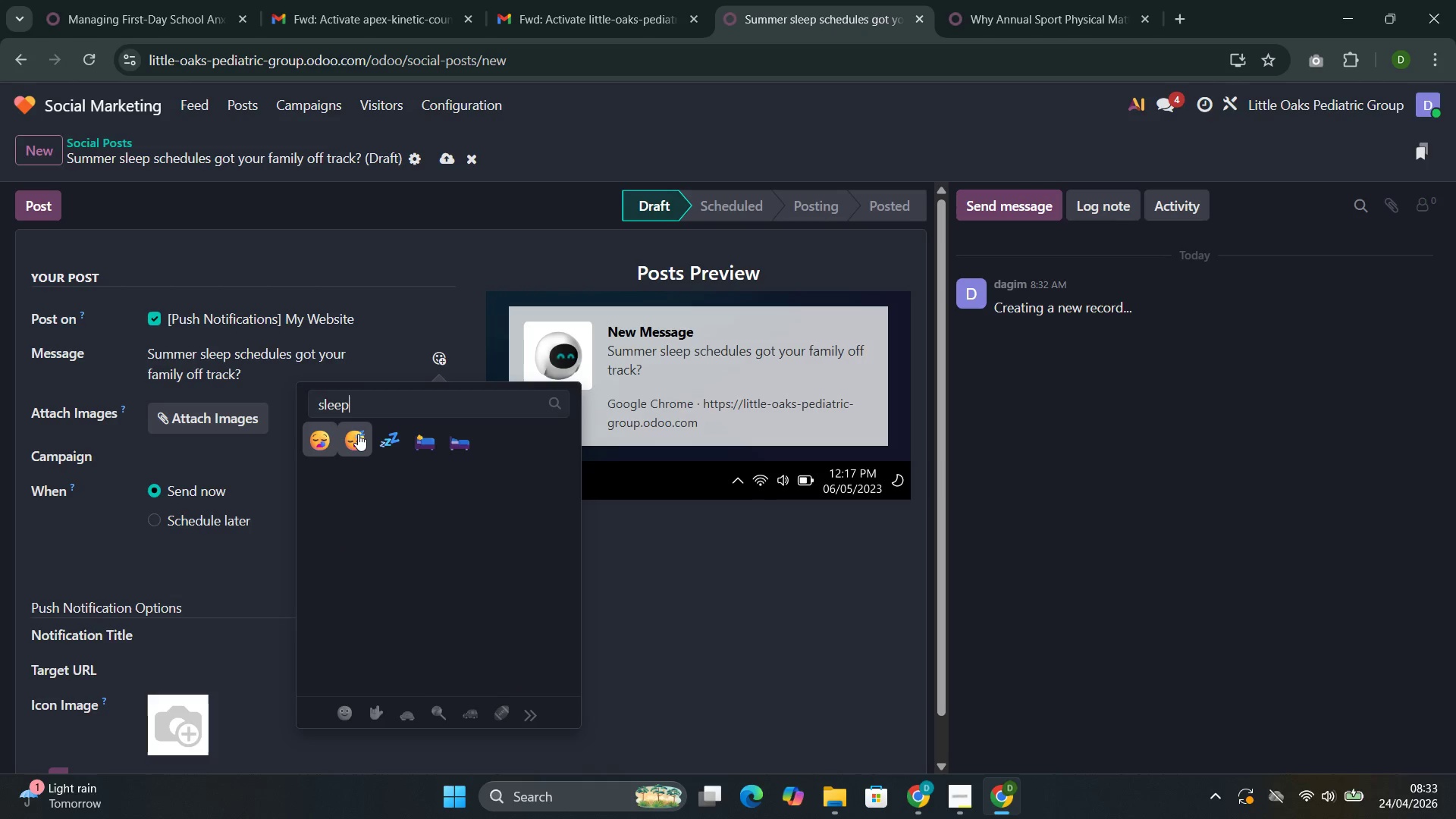 
left_click([355, 437])
 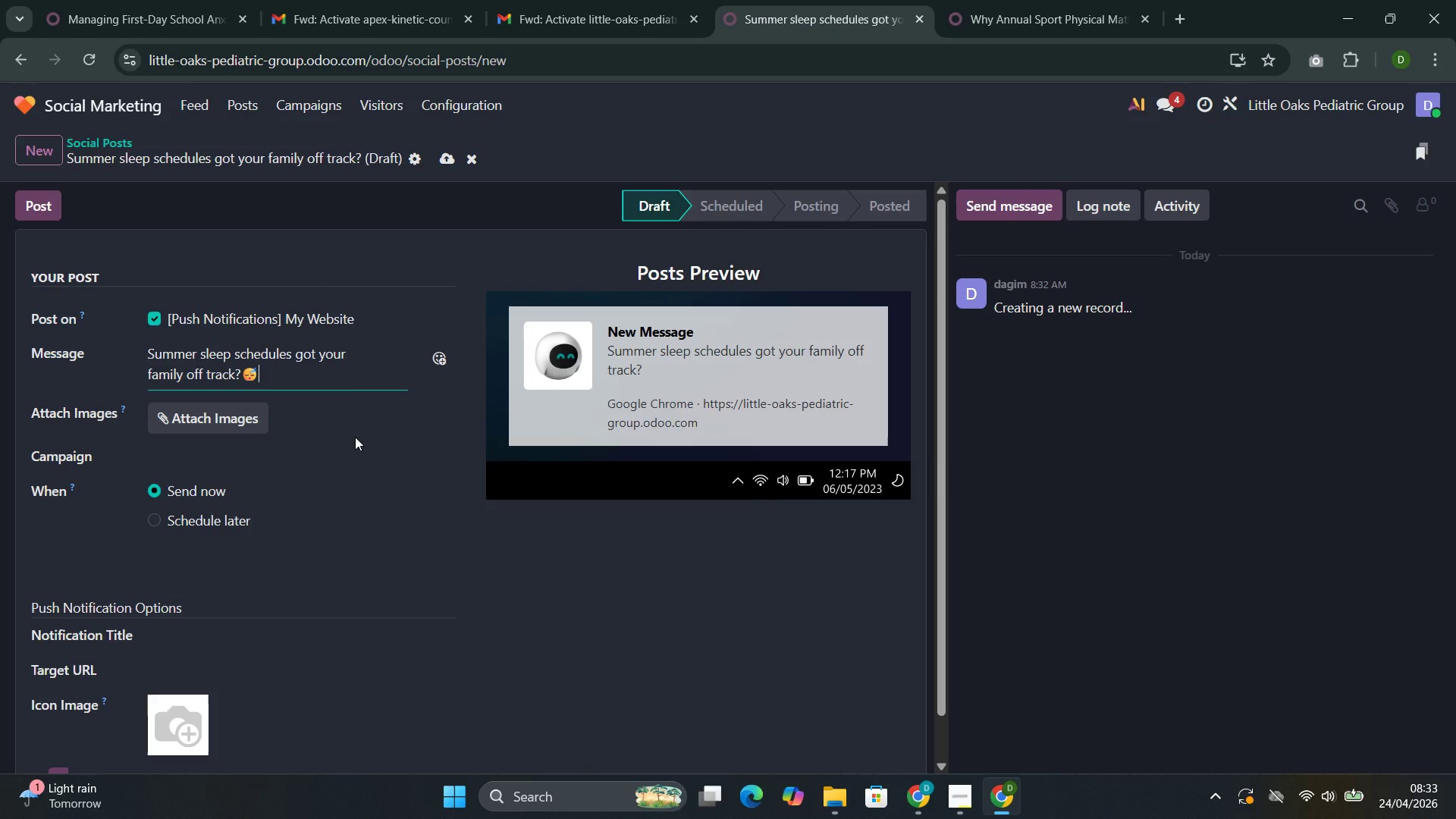 
type( Our two-week reset plan helps kis)
 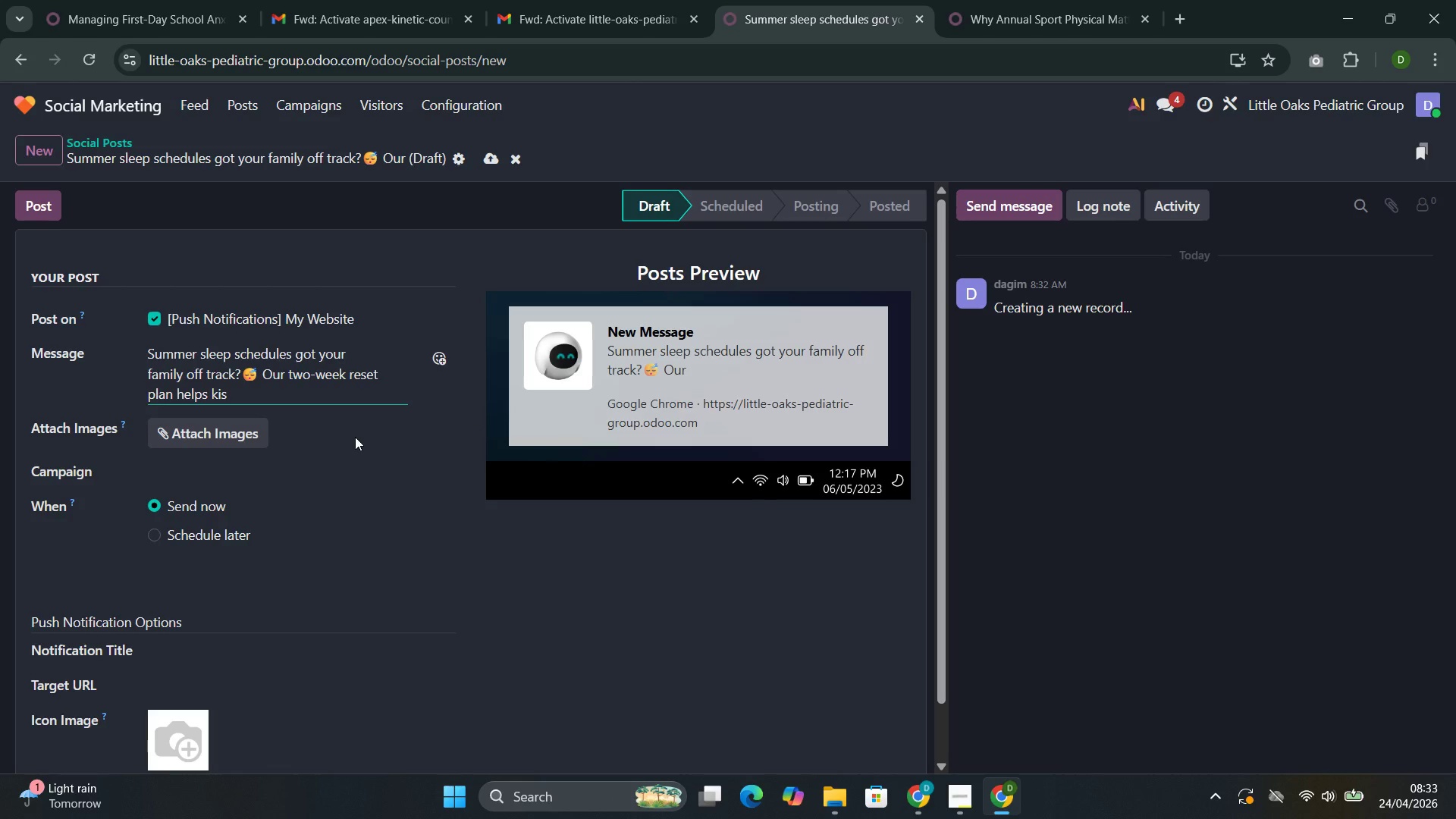 
key(Backspace)
type(ds tran)
 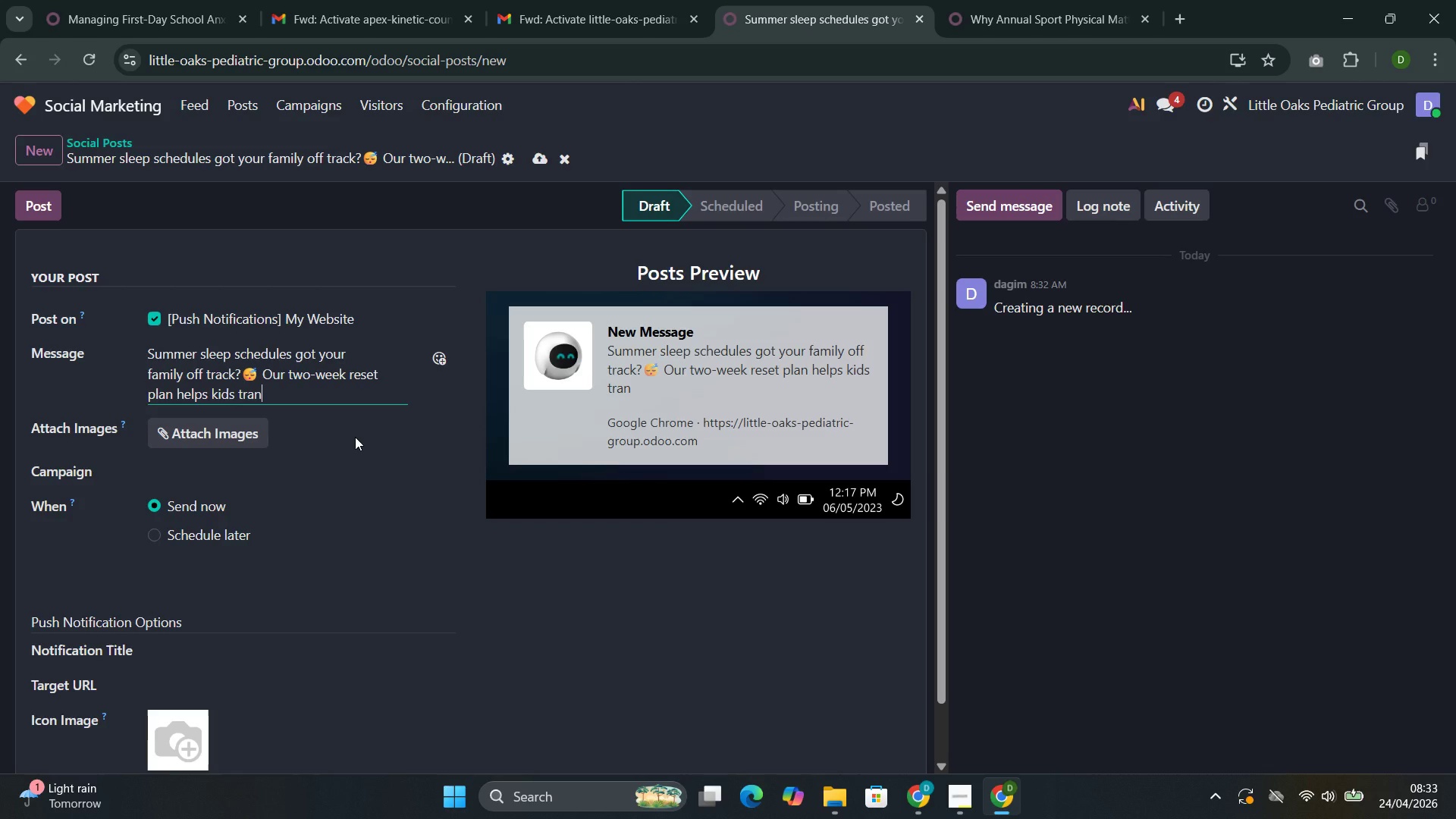 
type(sis)
key(Backspace)
type(tion )
 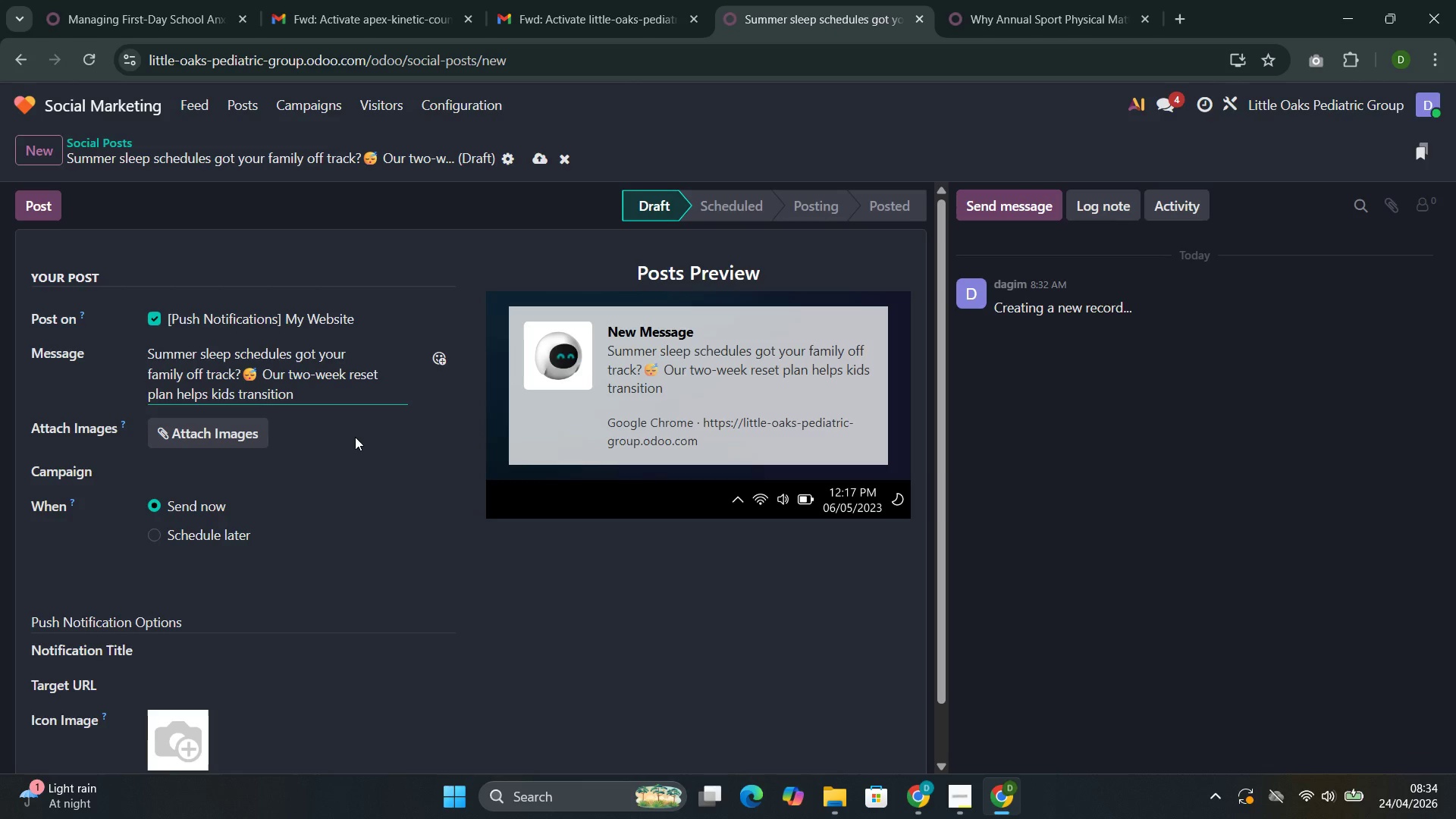 
wait(9.7)
 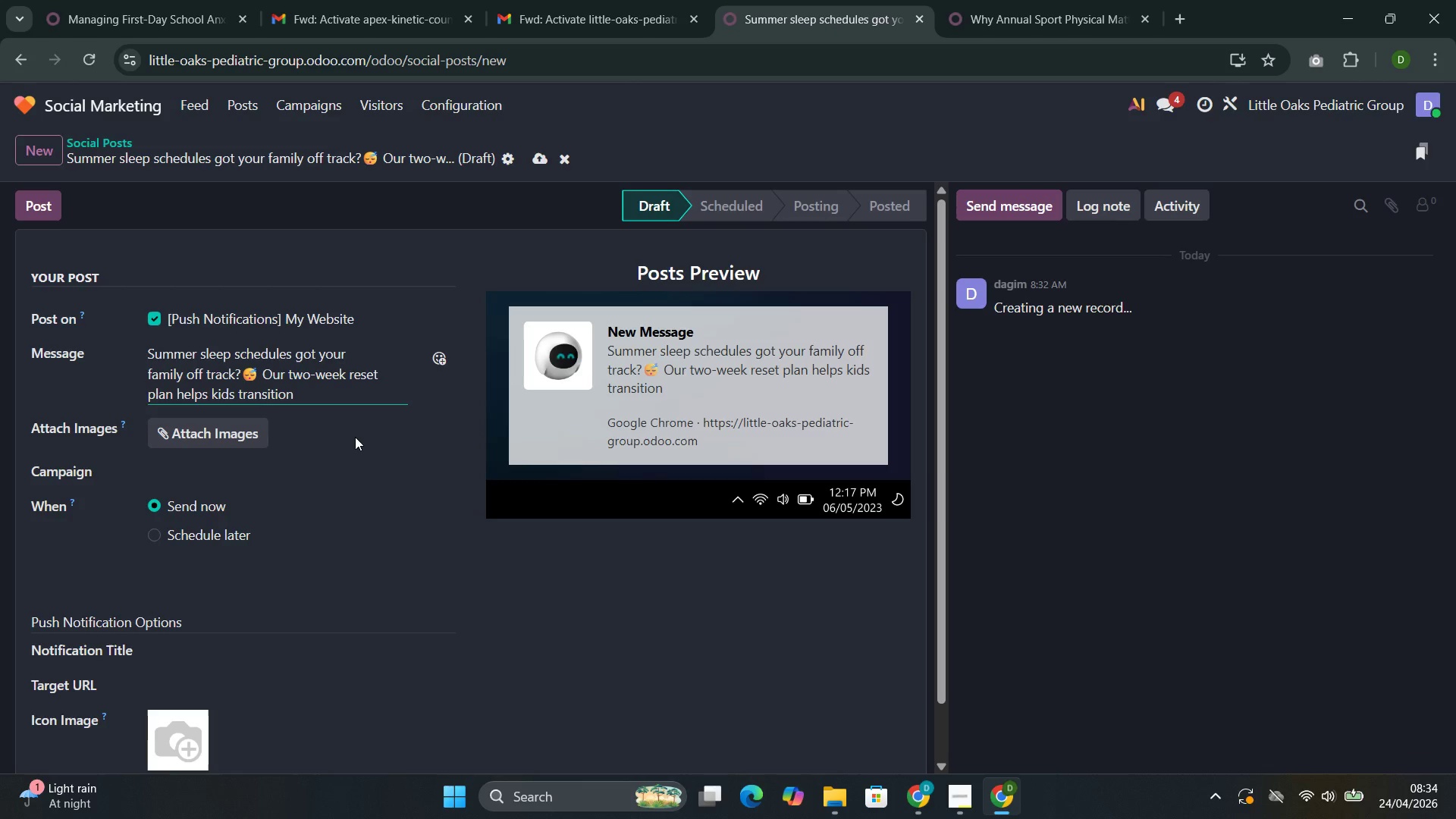 
type(back to school bed)
 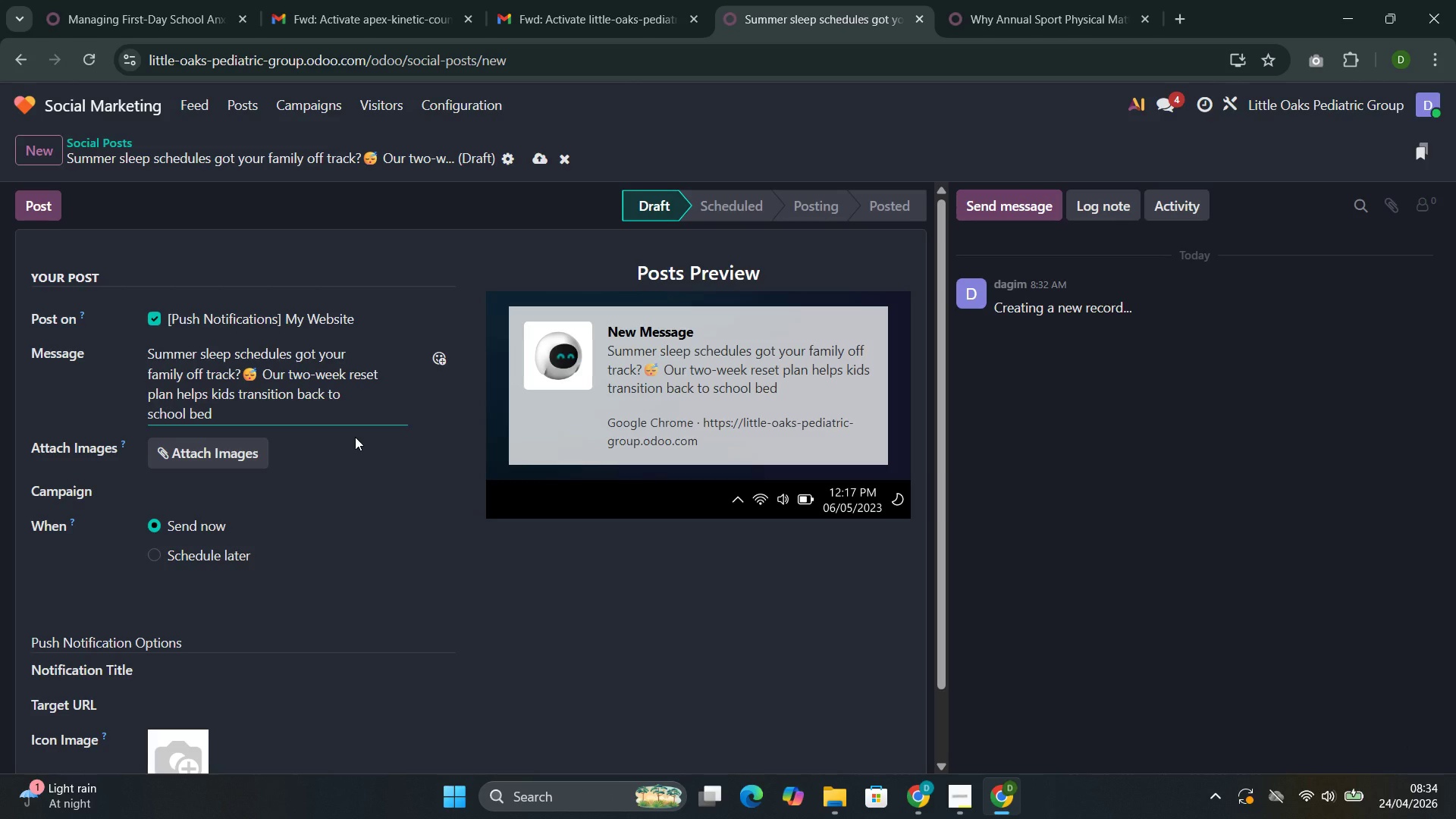 
wait(6.77)
 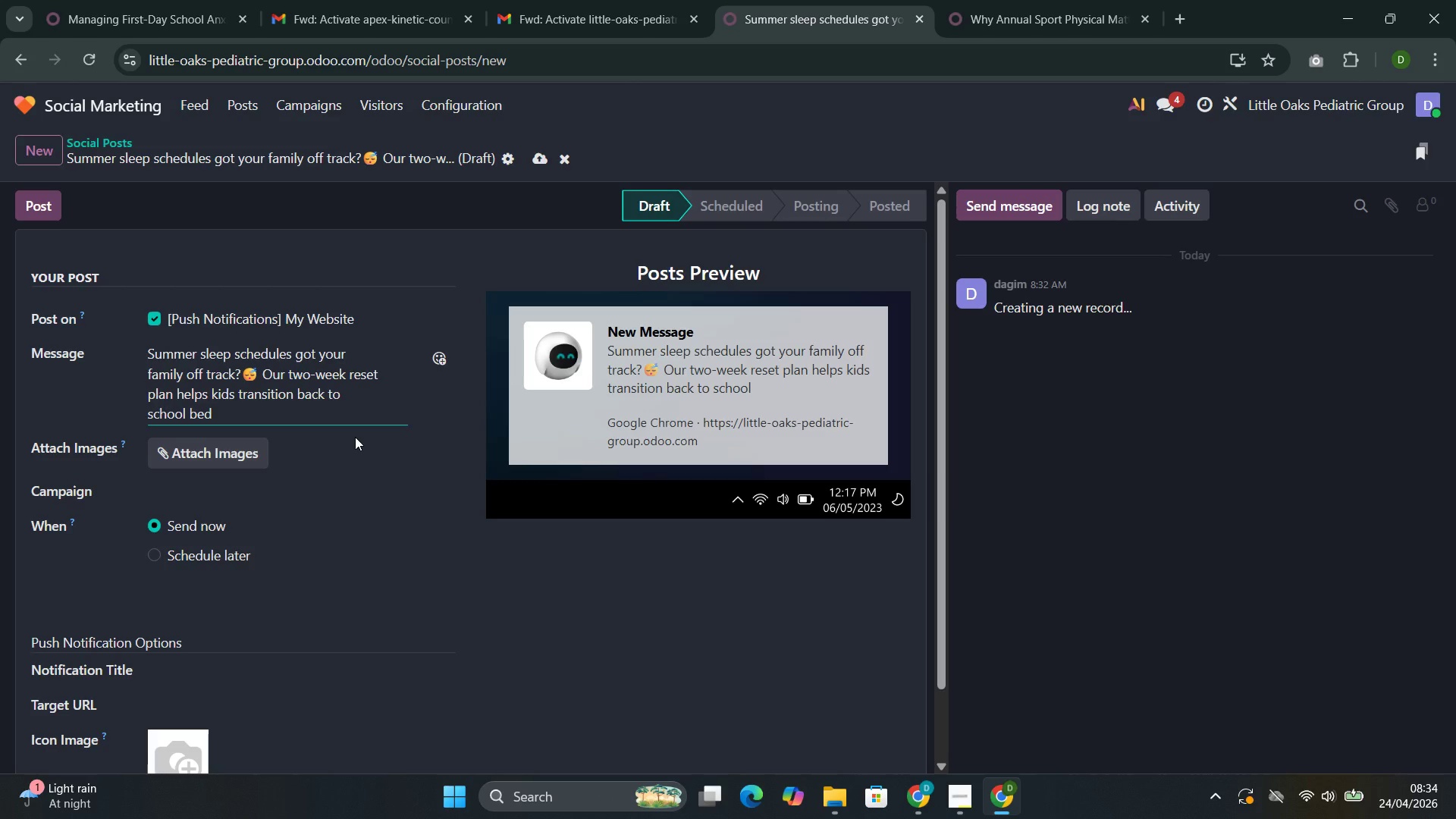 
type(times--gradually and )
 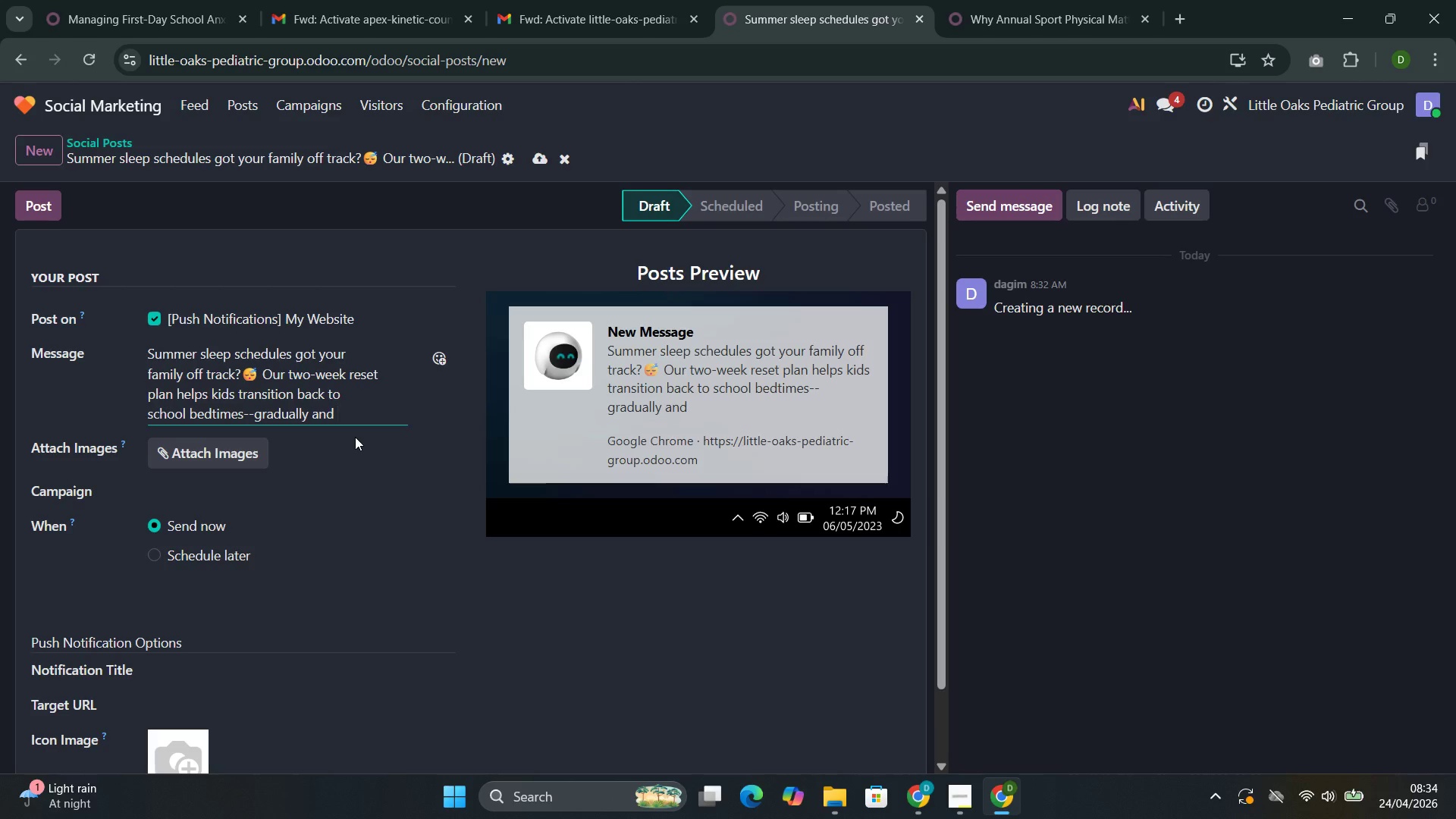 
wait(14.95)
 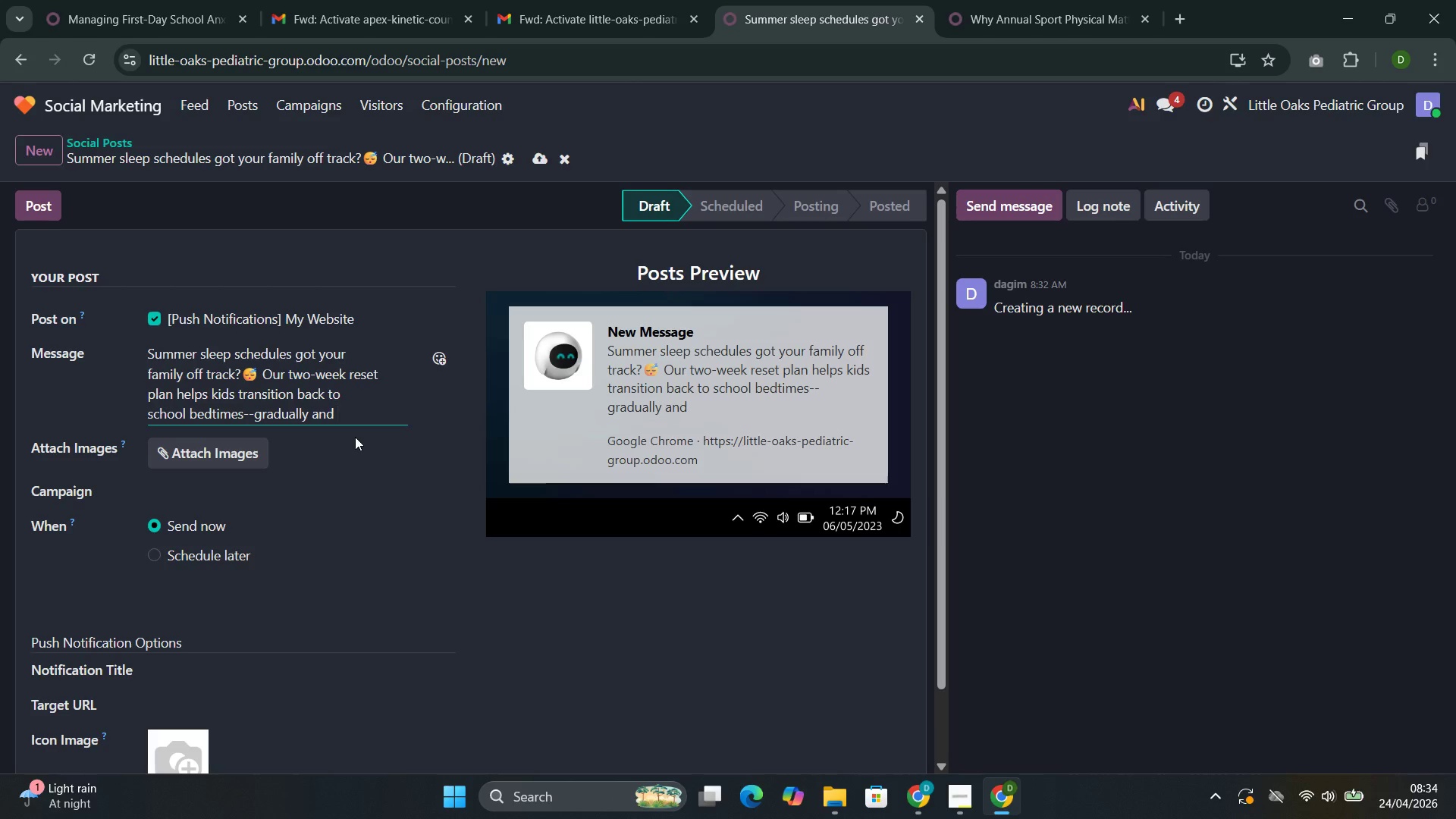 
type(calmly.)
 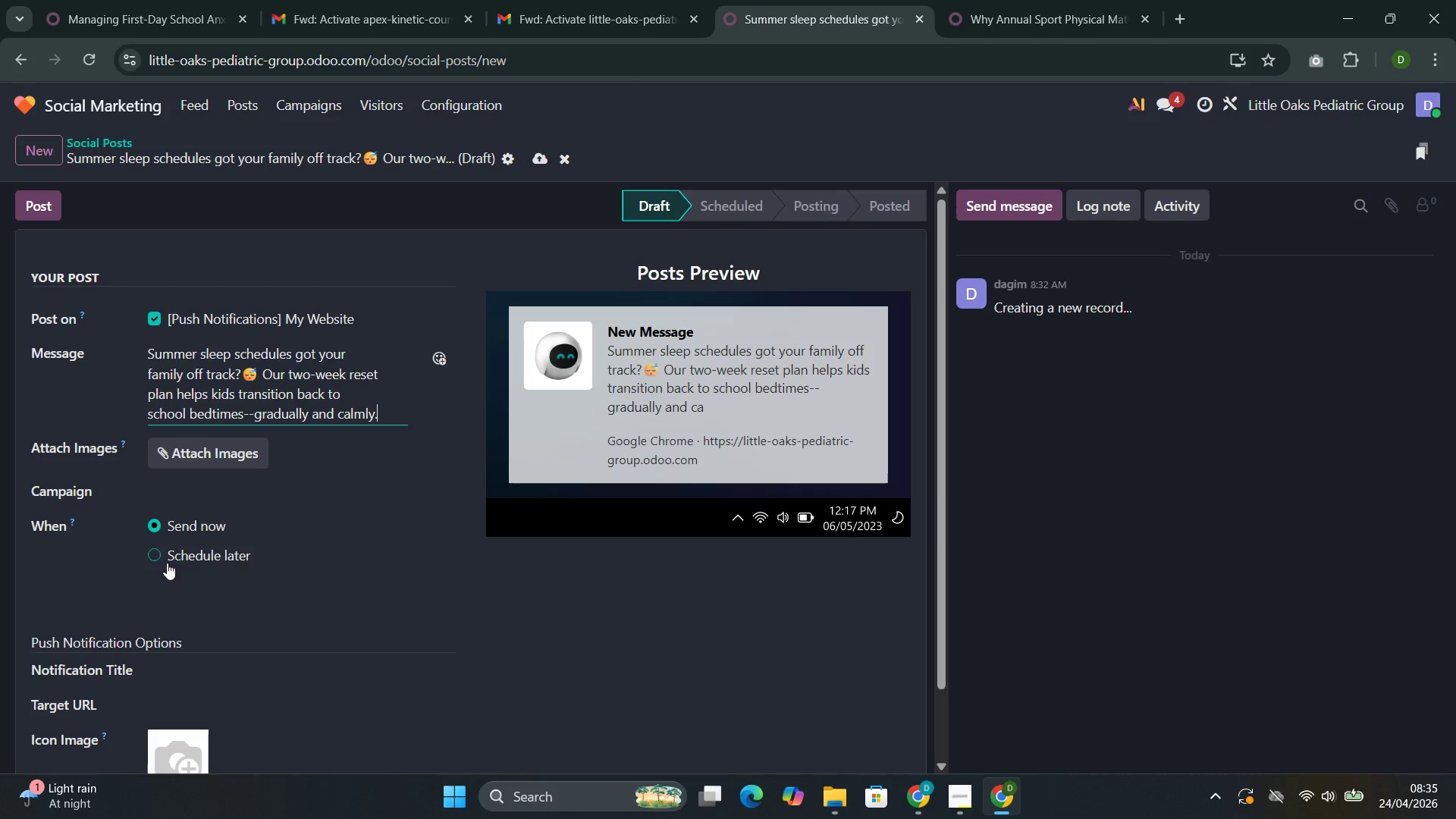 
left_click([158, 557])
 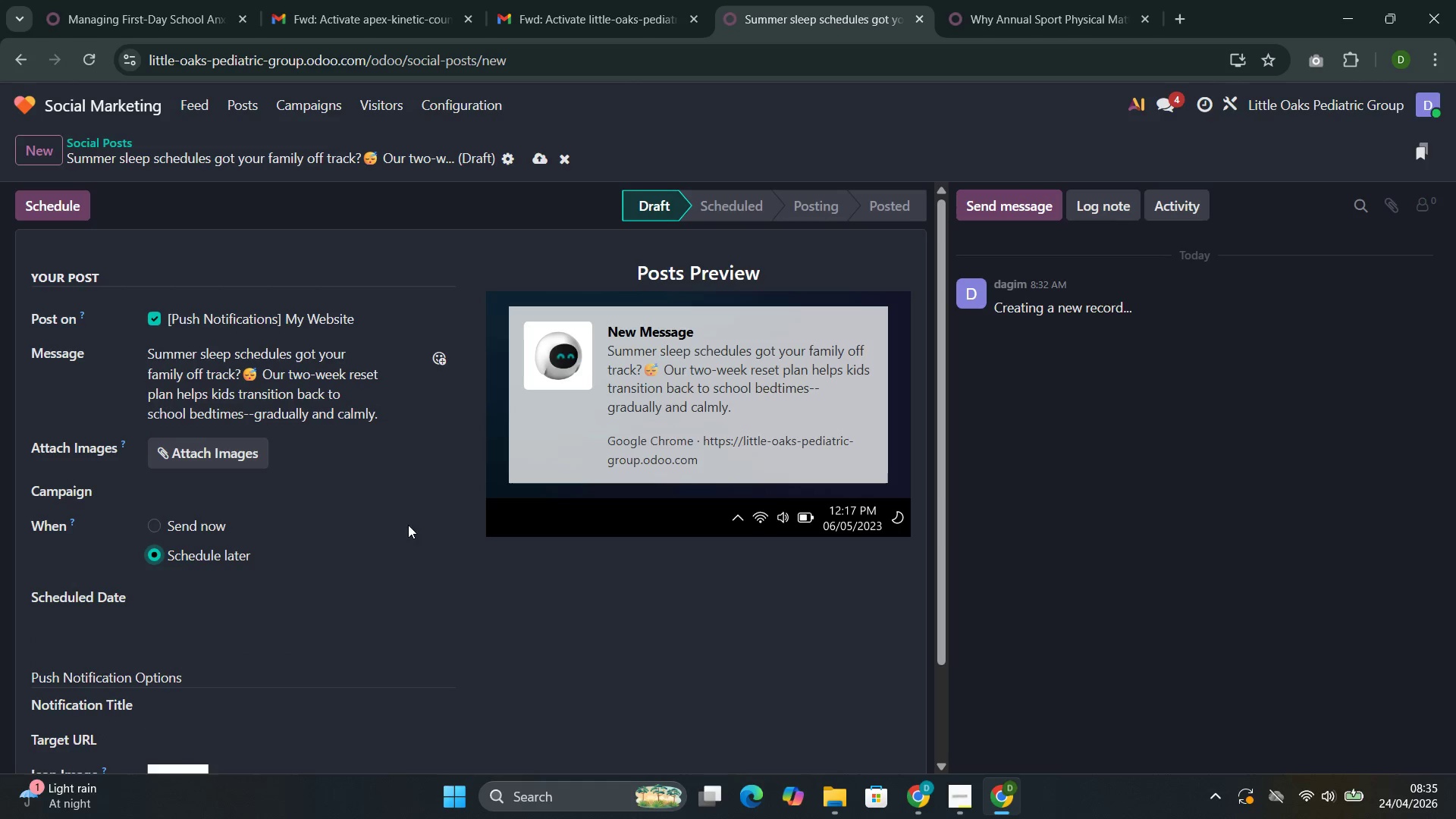 
wait(5.72)
 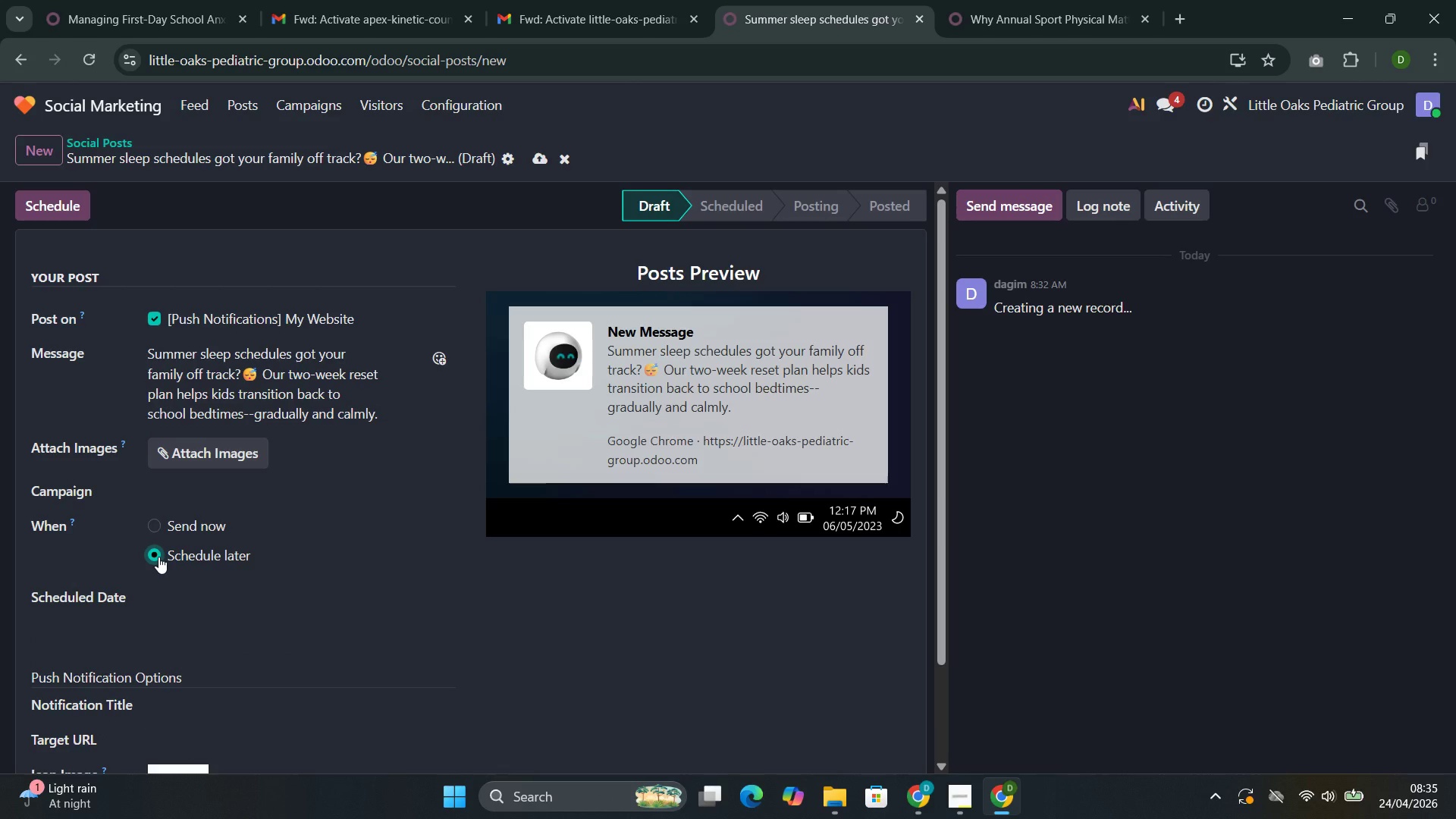 
left_click([172, 604])
 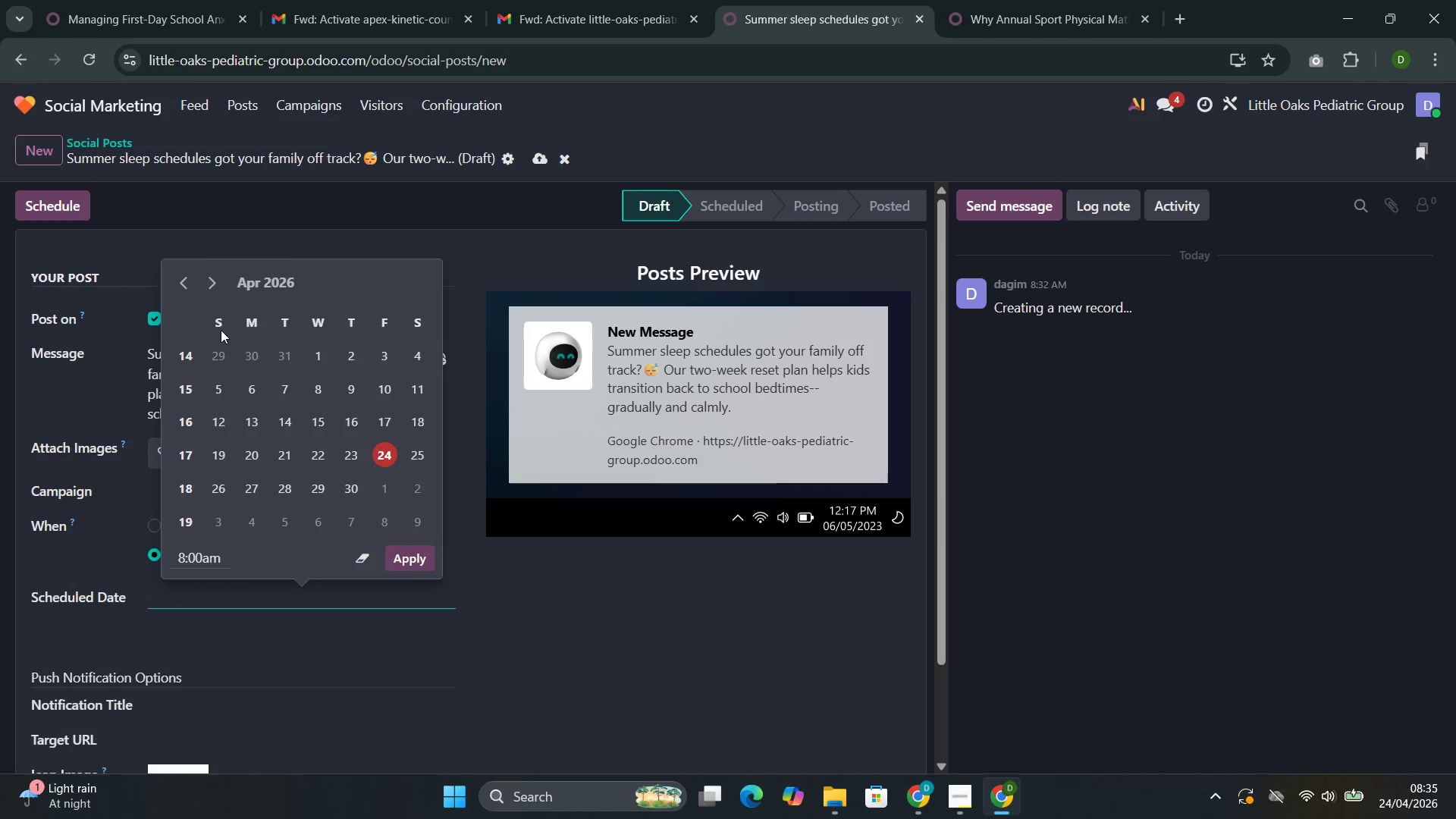 
left_click([206, 284])
 